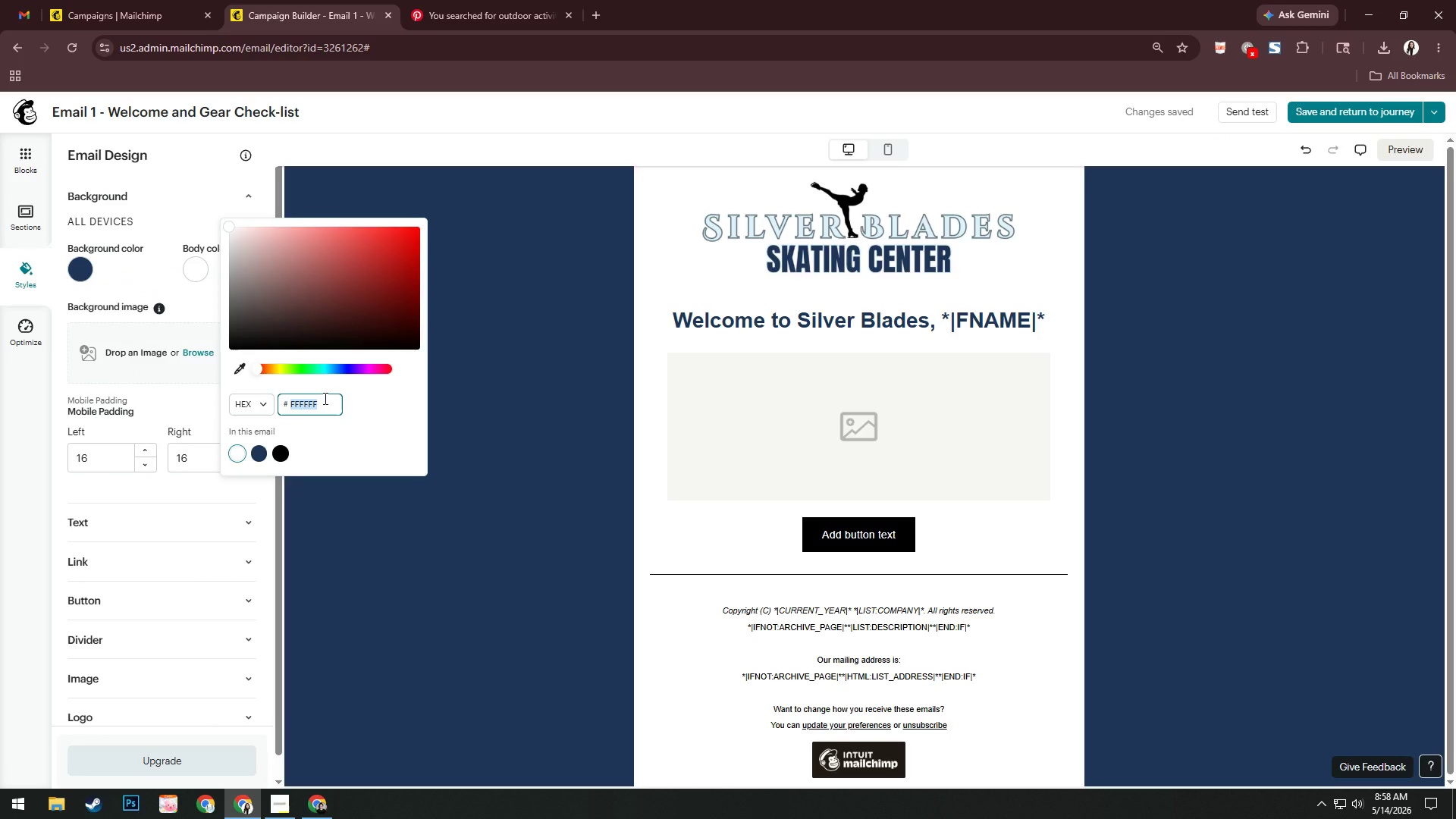 
wait(5.16)
 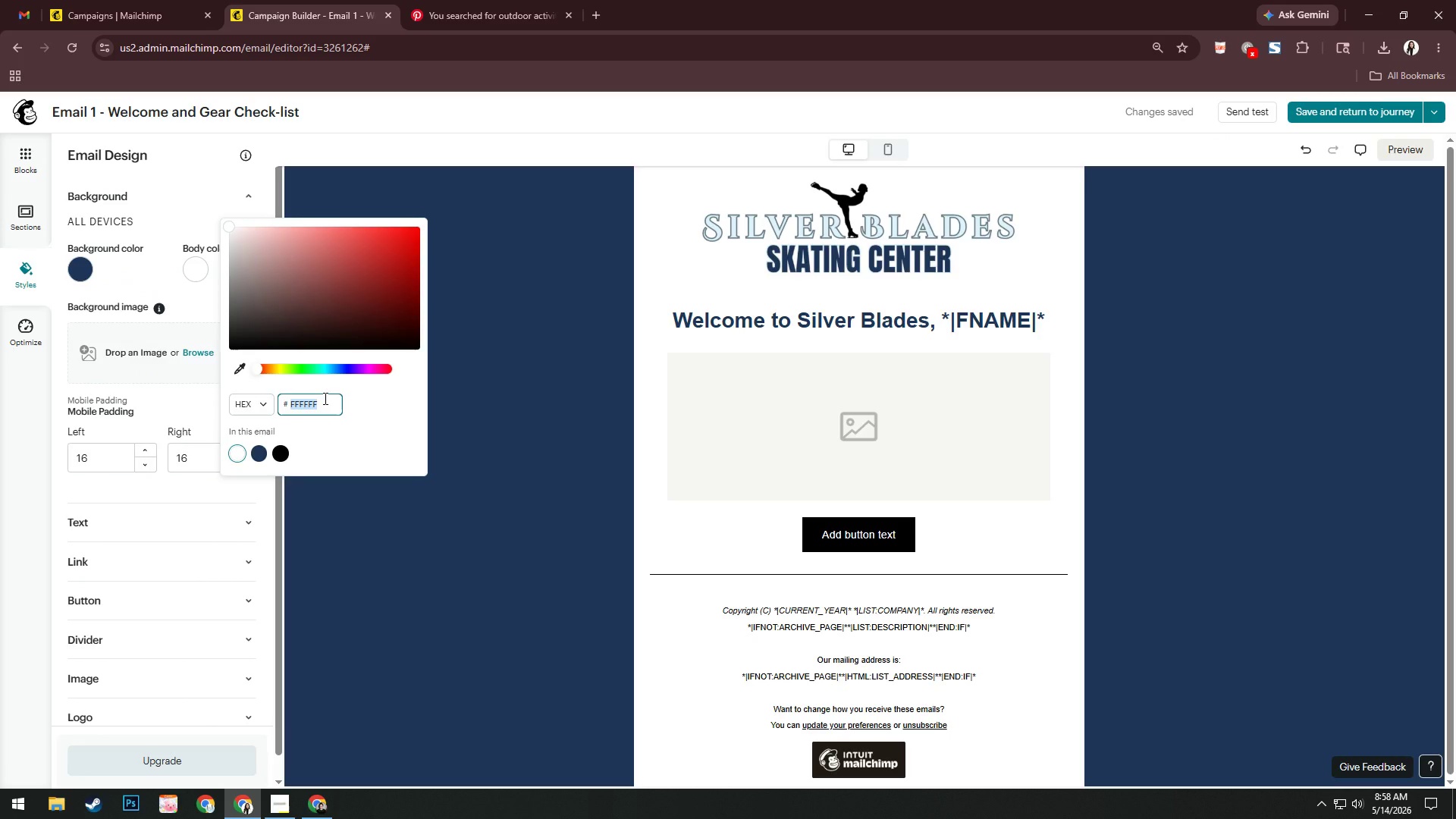 
type(dff3ff)
 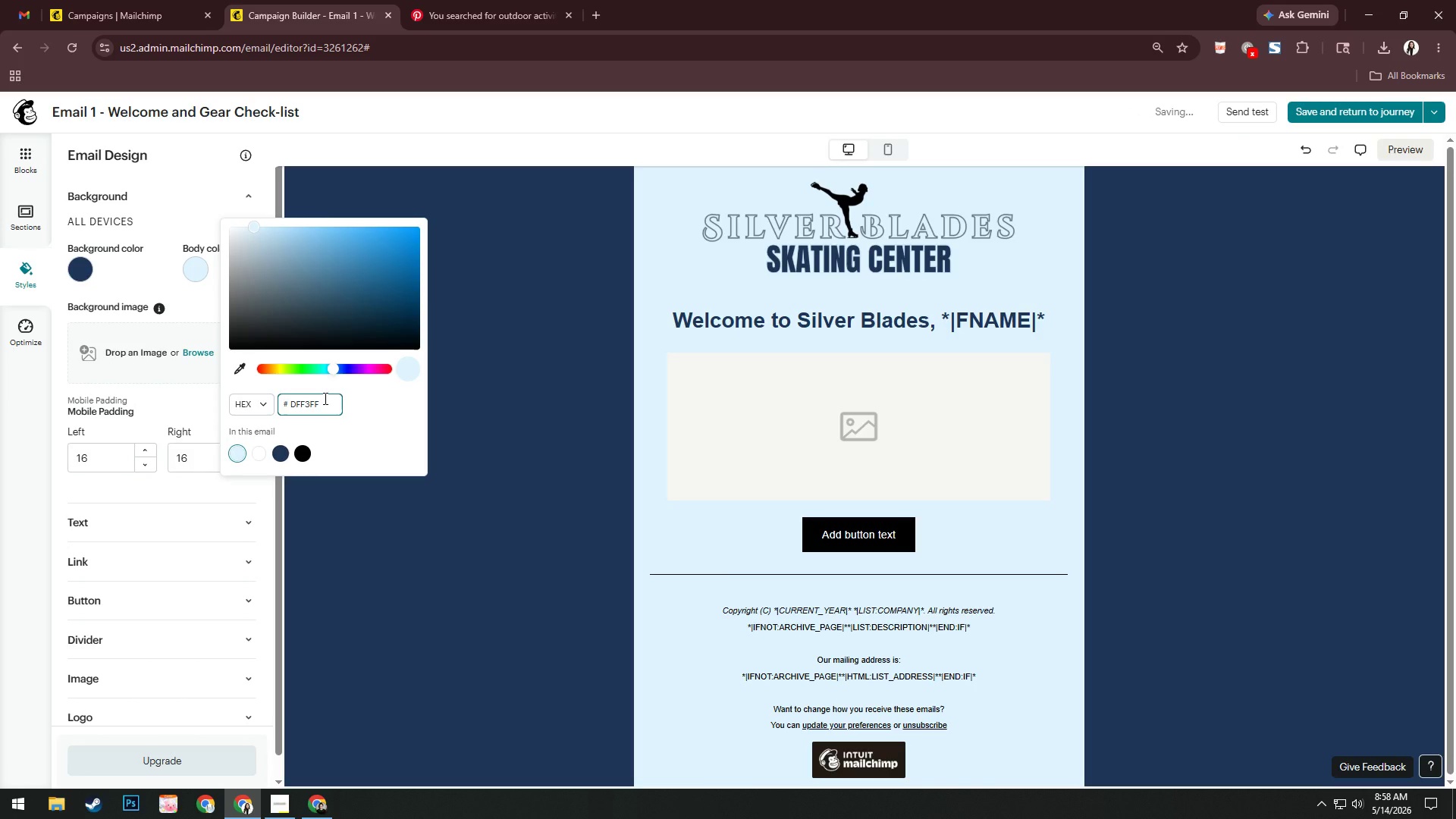 
key(Enter)
 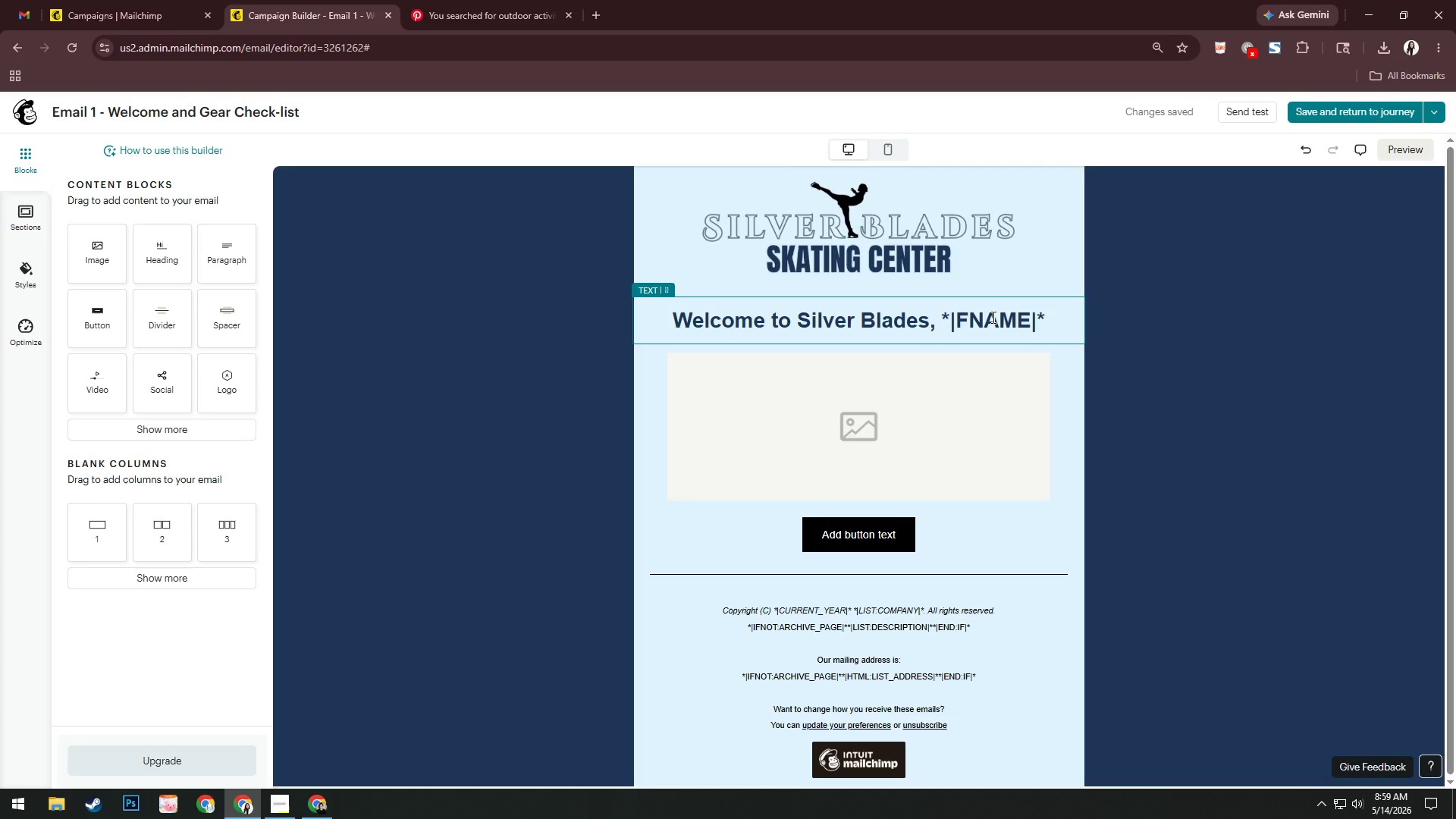 
wait(38.01)
 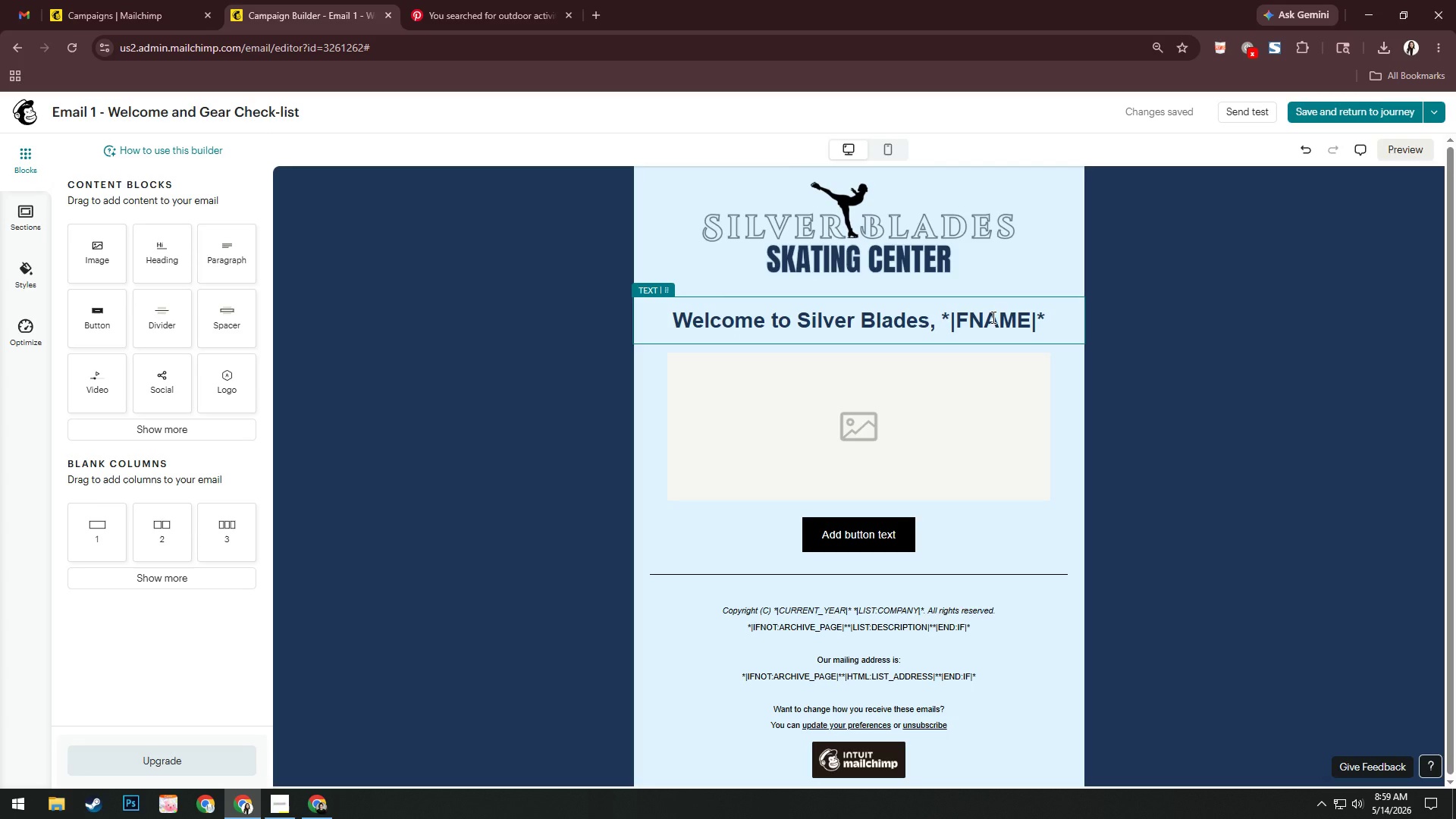 
left_click([1009, 321])
 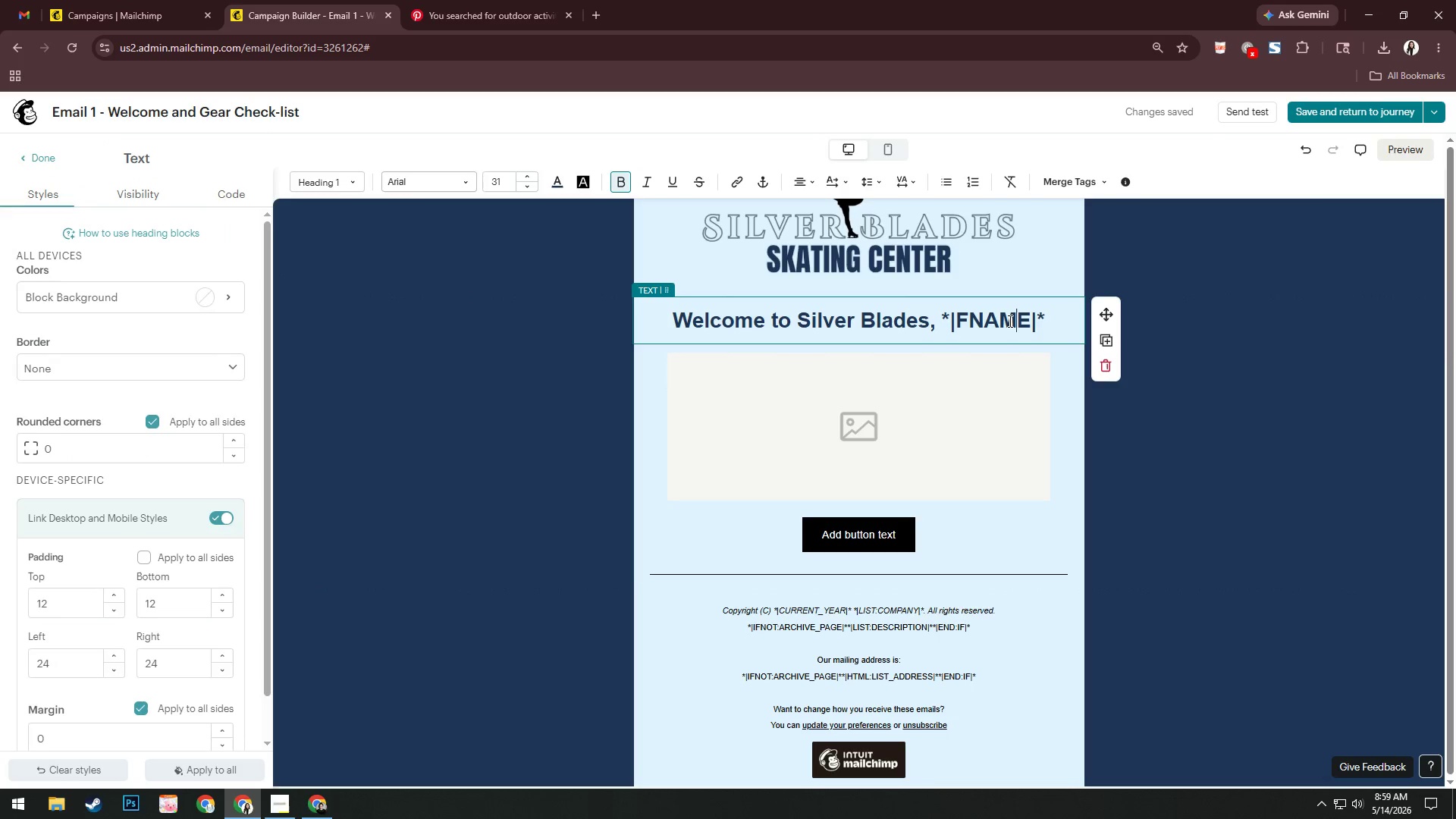 
key(Control+A)
 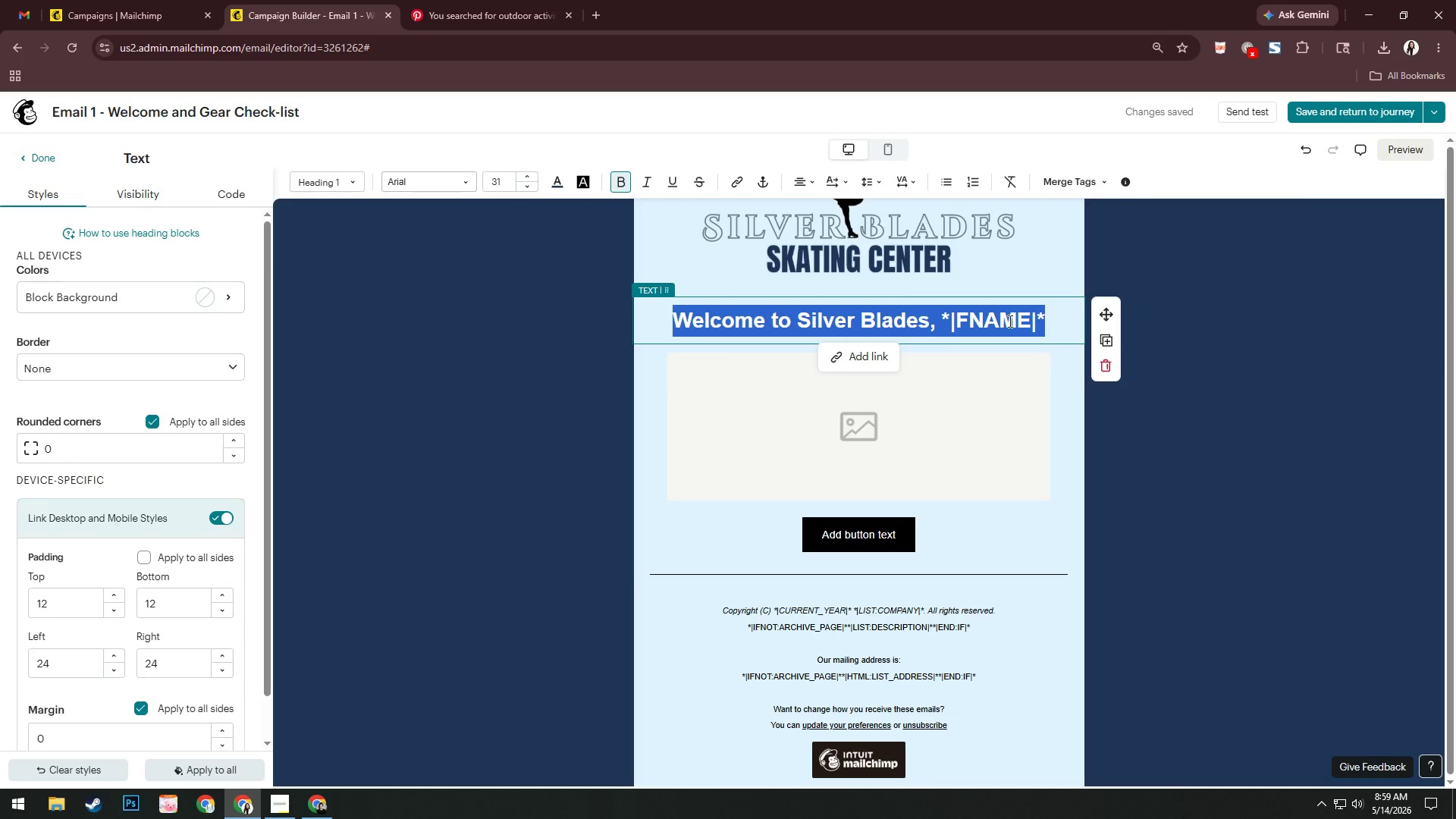 
type(You)
key(Backspace)
key(Backspace)
key(Backspace)
 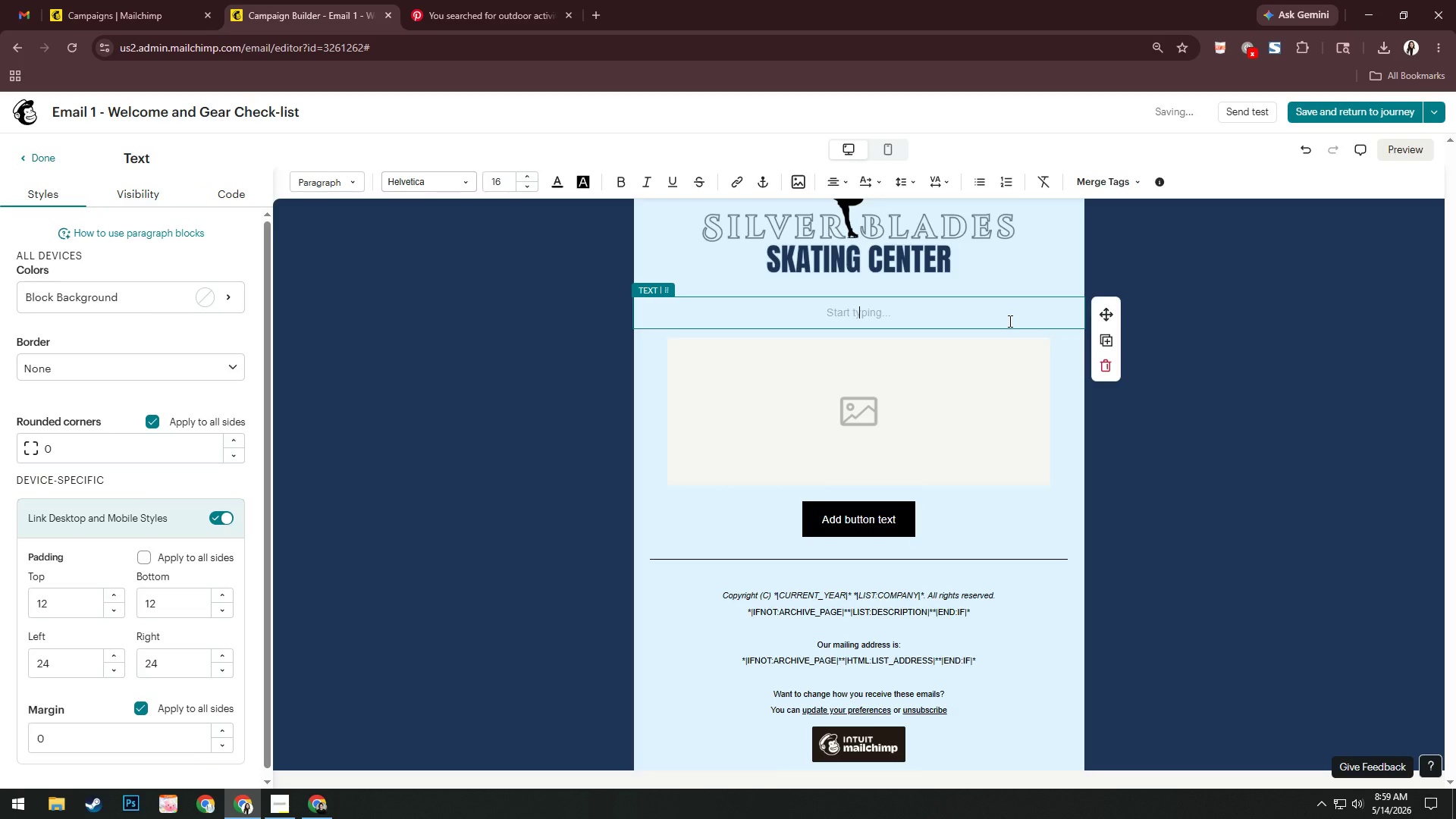 
key(Control+Z)
 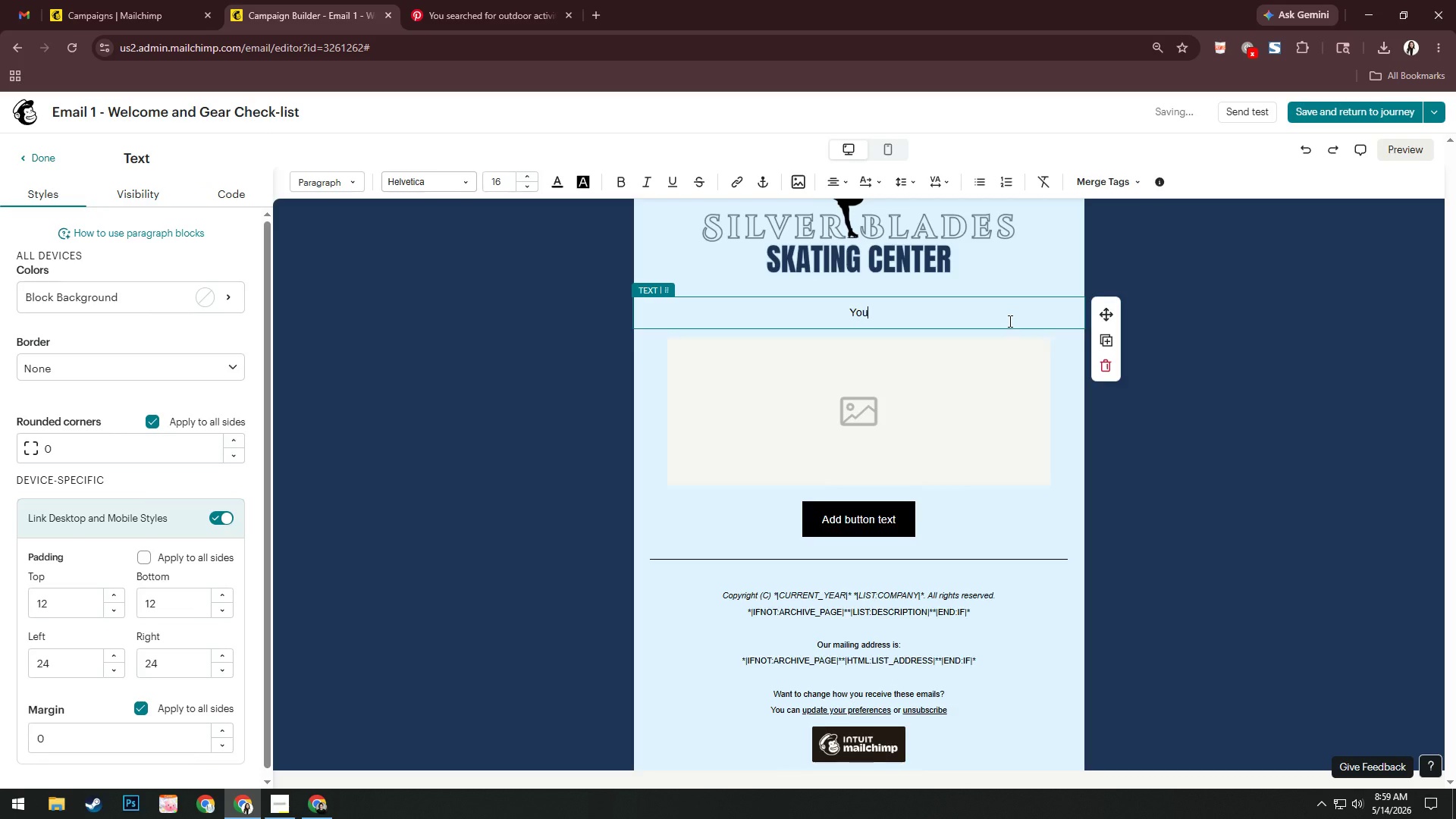 
key(Control+Z)
 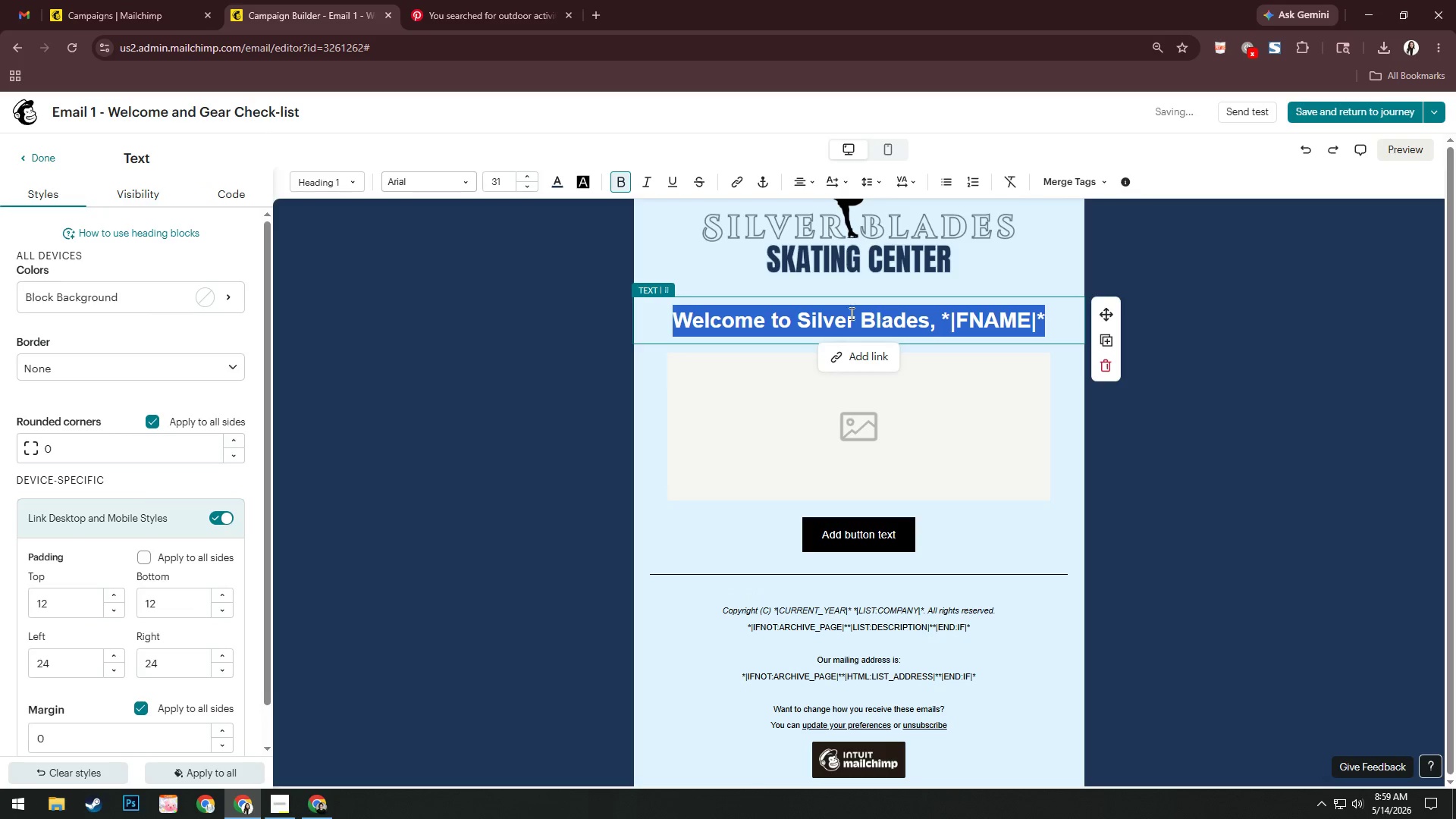 
left_click([848, 314])
 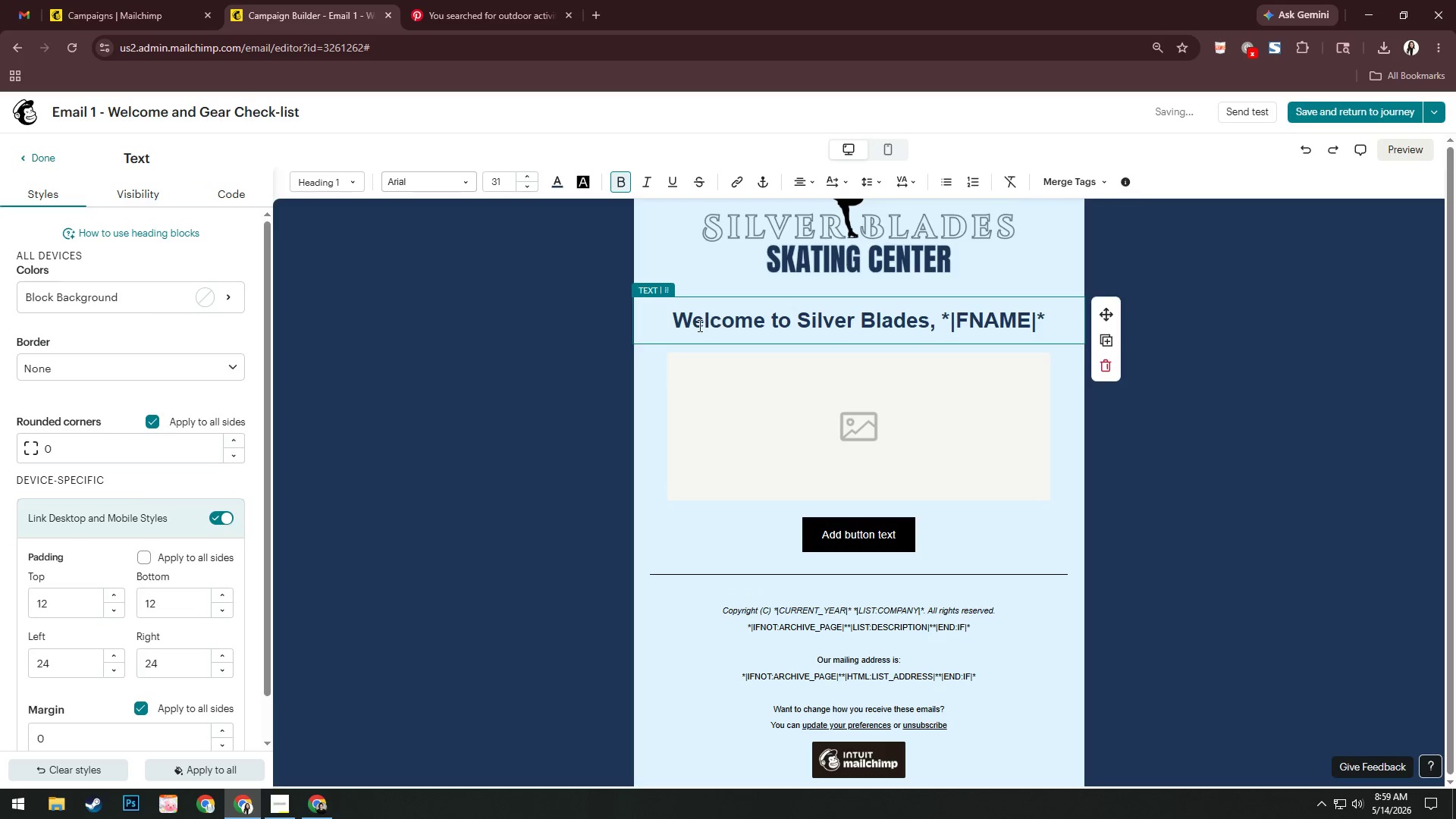 
left_click_drag(start_coordinate=[698, 322], to_coordinate=[1051, 326])
 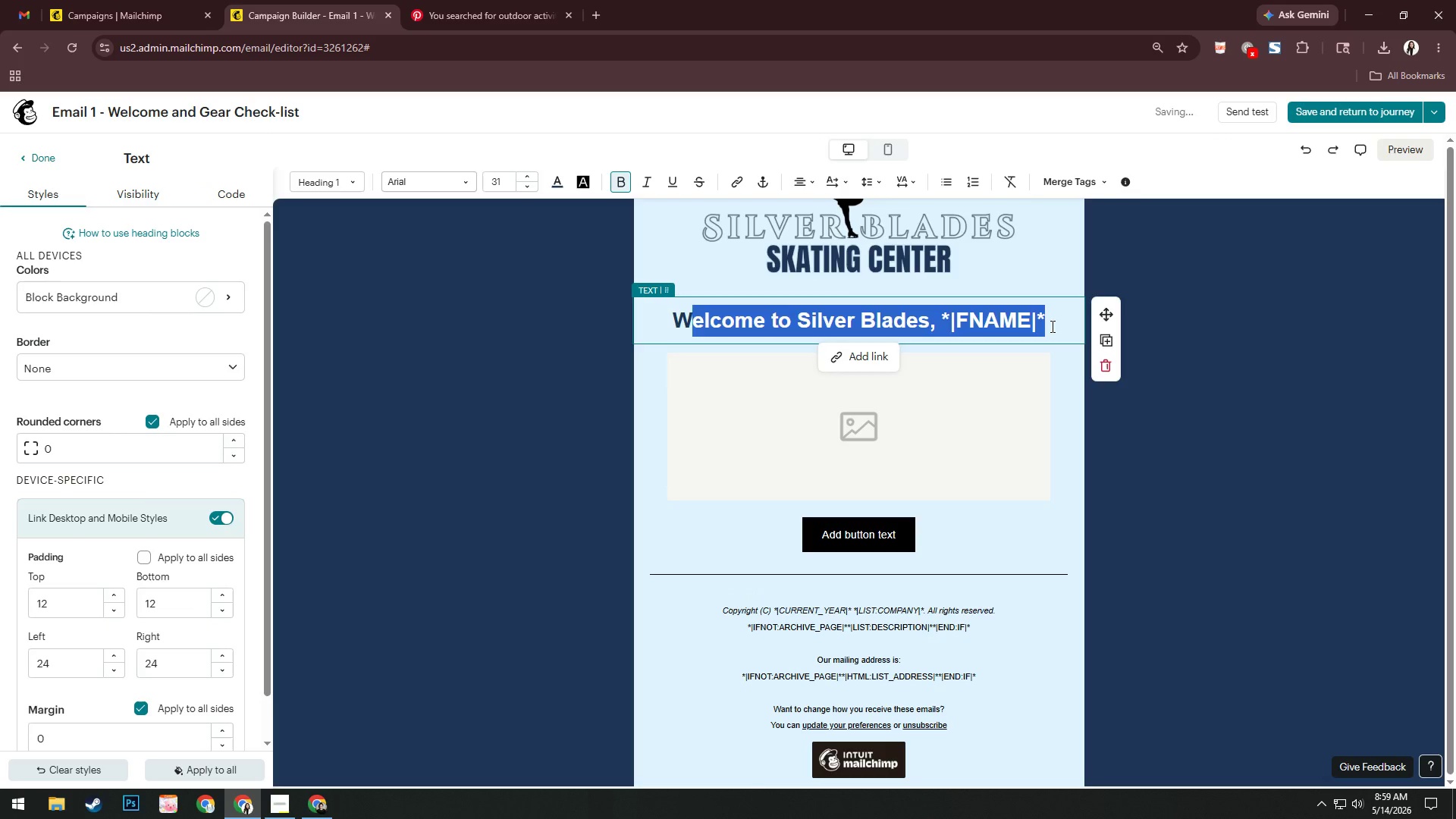 
key(Backspace)
key(Backspace)
type(Your sja)
key(Backspace)
key(Backspace)
type(kating journey stay)
key(Backspace)
type(rts here)
 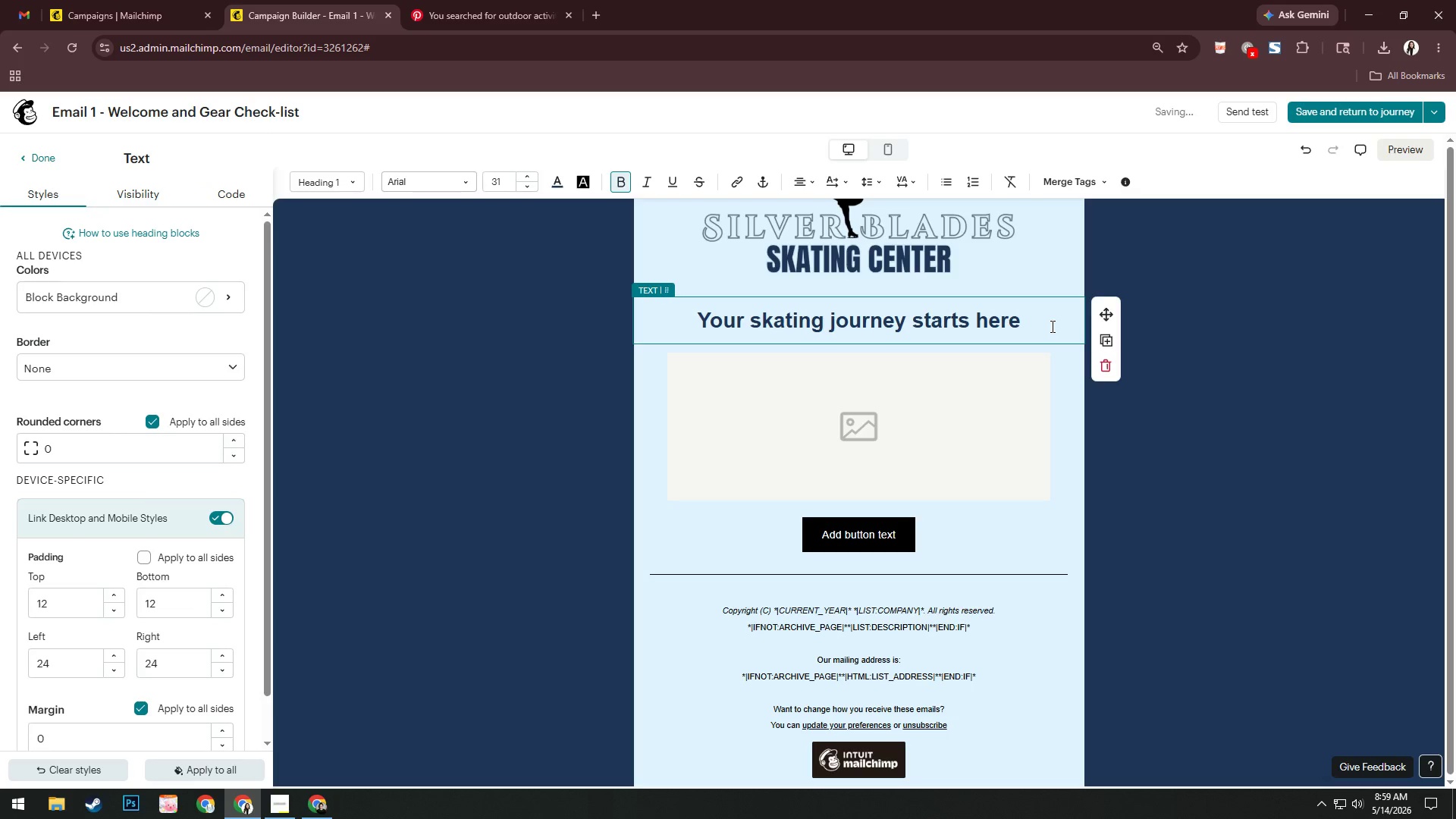 
left_click([867, 462])
 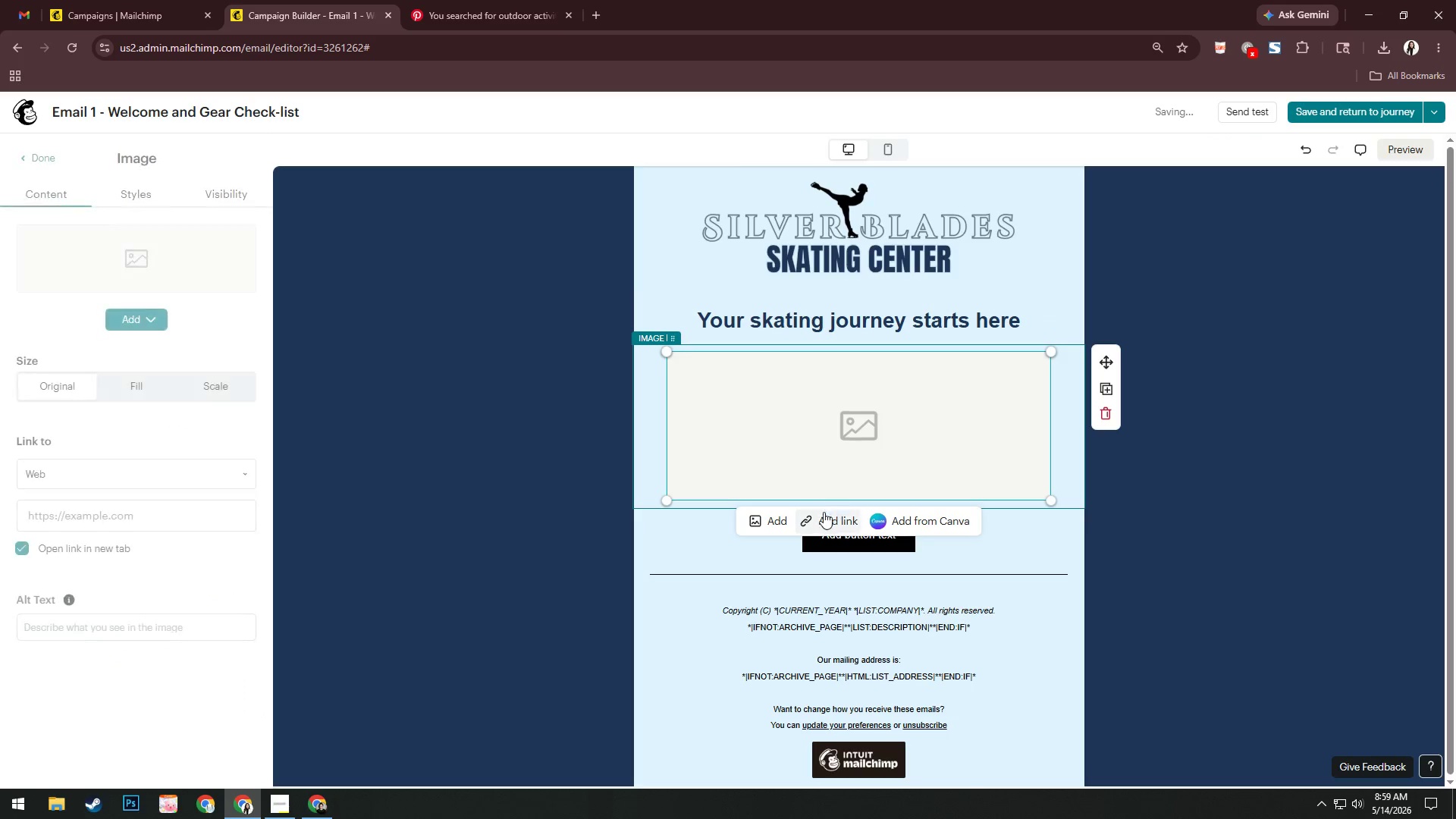 
left_click([767, 517])
 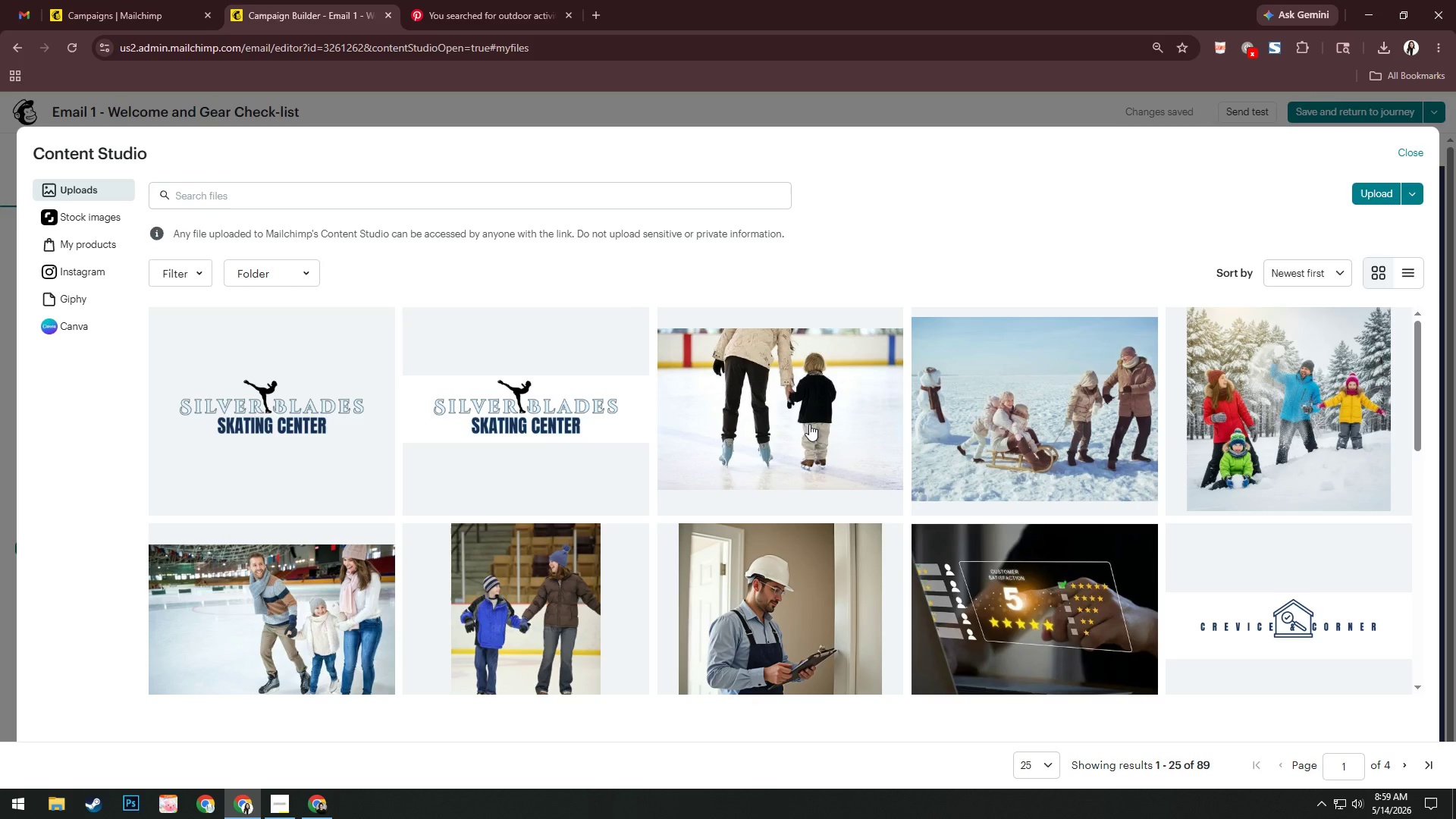 
left_click([809, 424])
 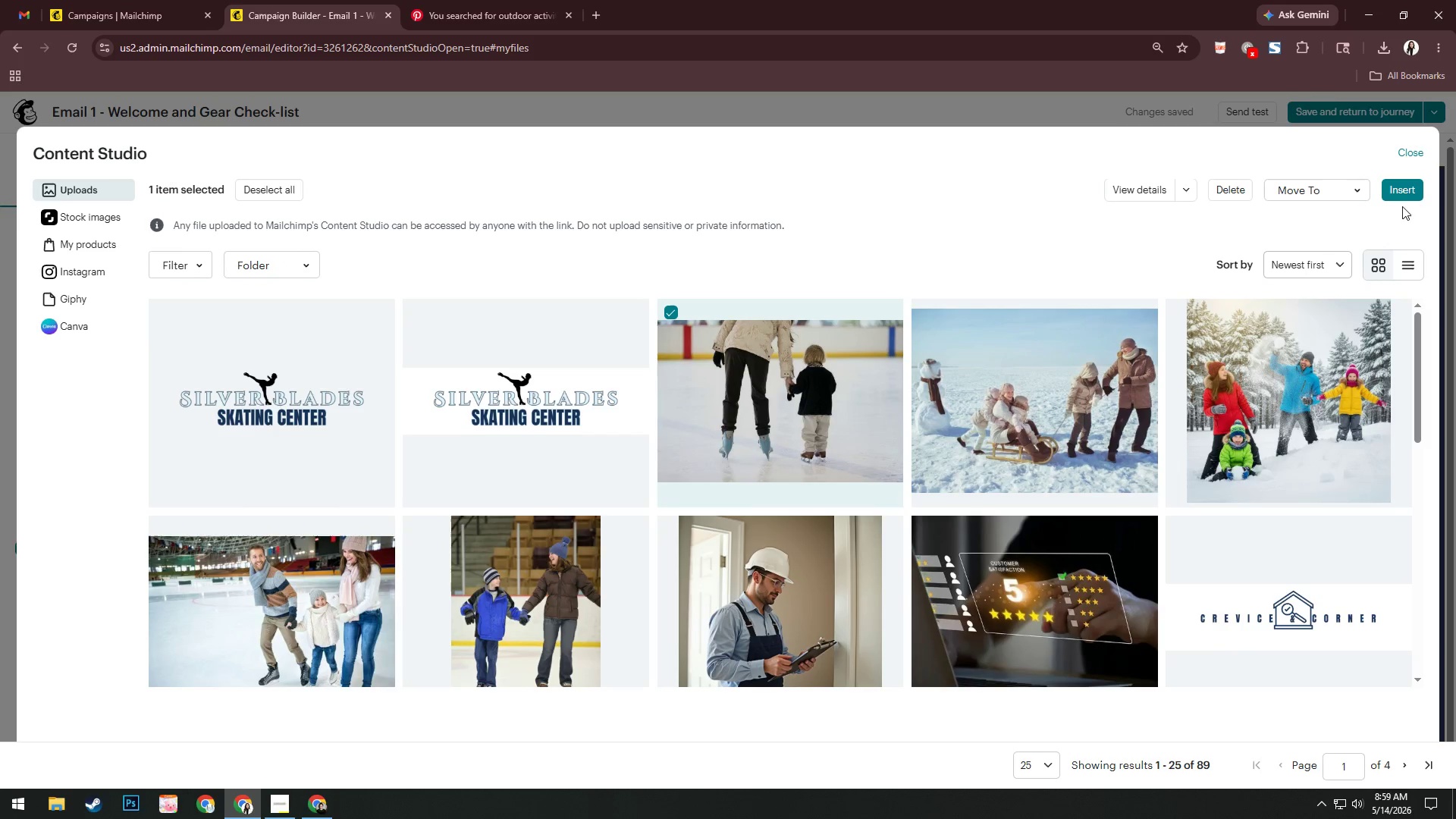 
left_click([1409, 191])
 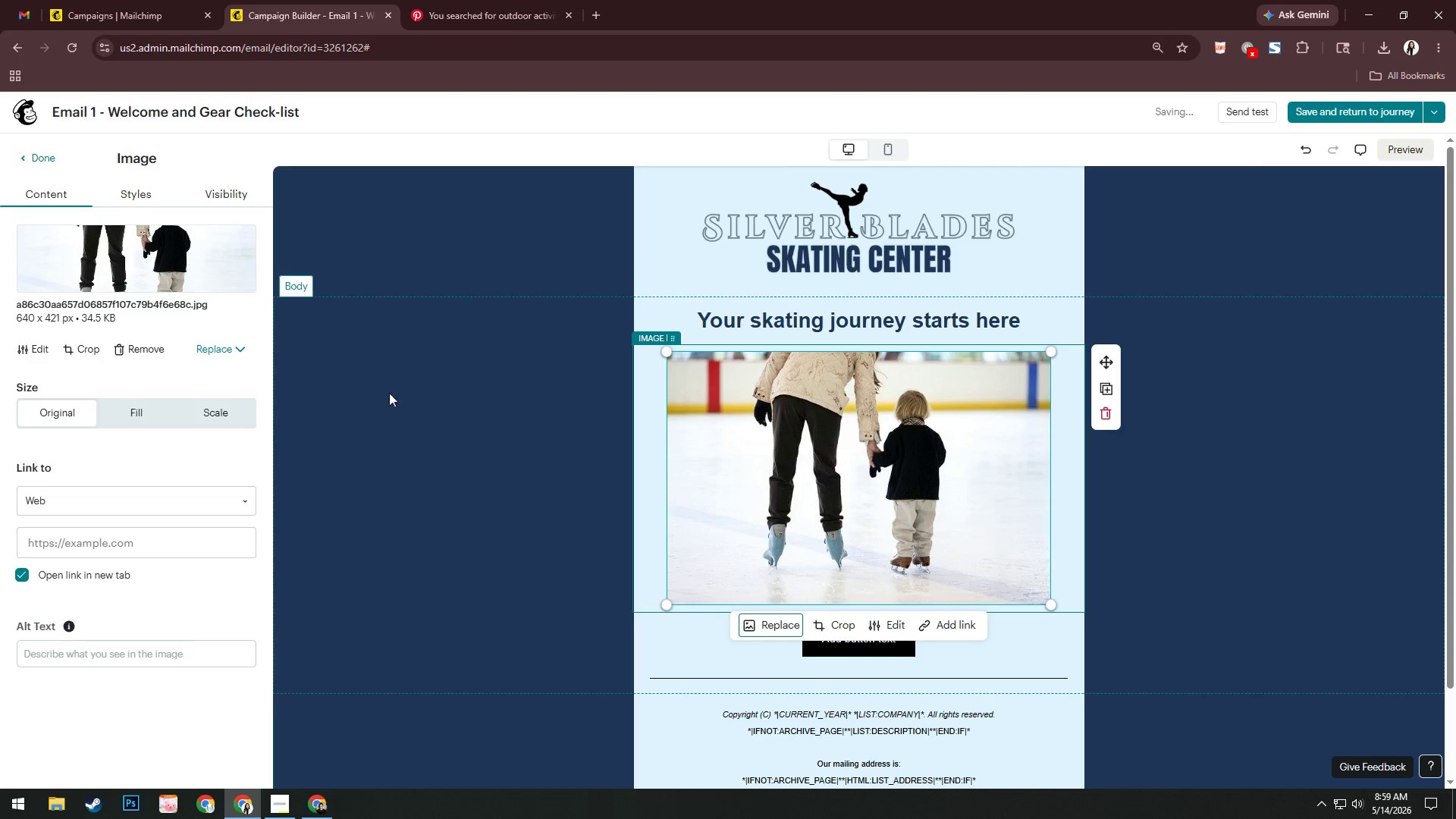 
left_click([220, 409])
 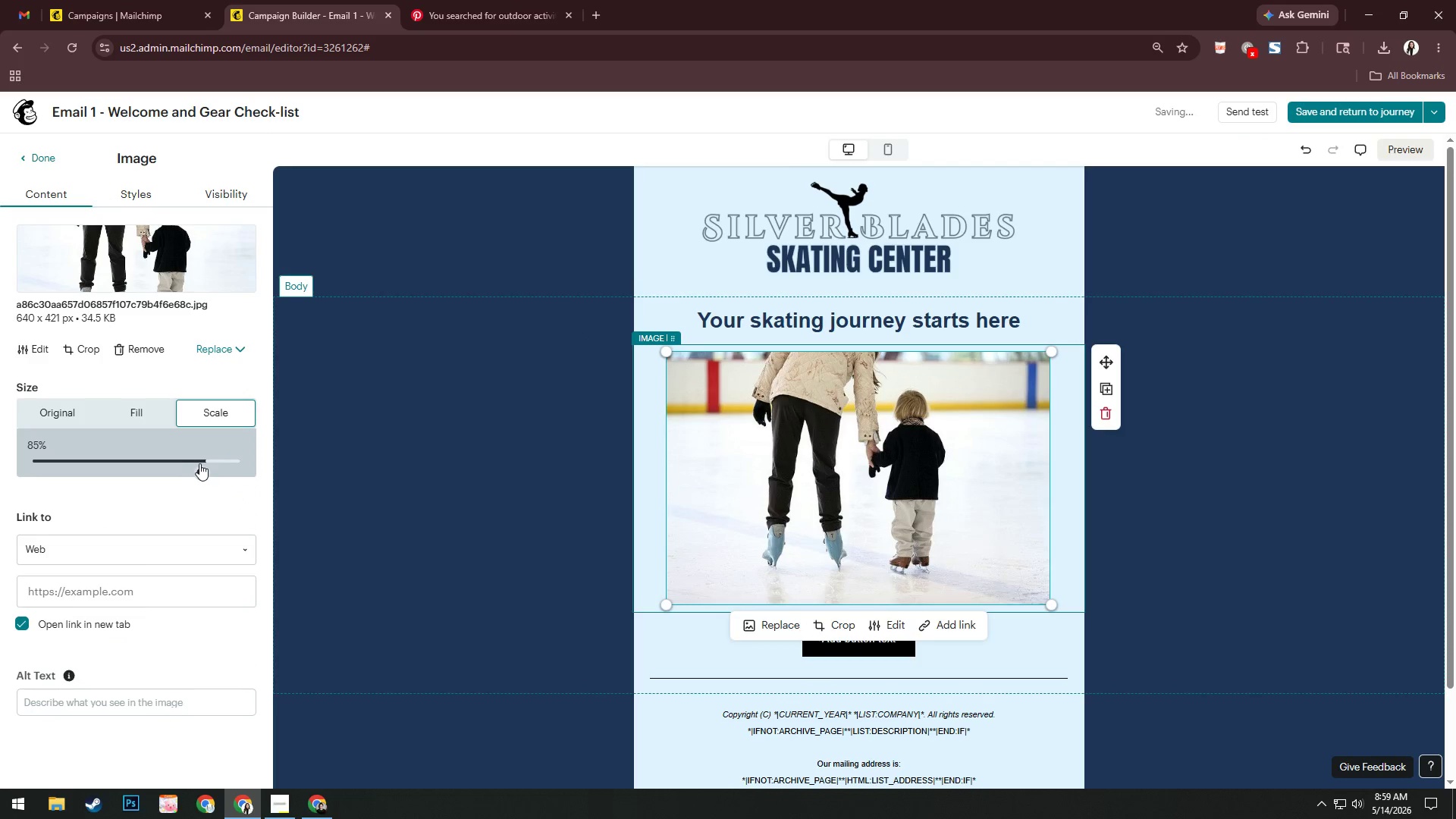 
left_click_drag(start_coordinate=[201, 464], to_coordinate=[214, 479])
 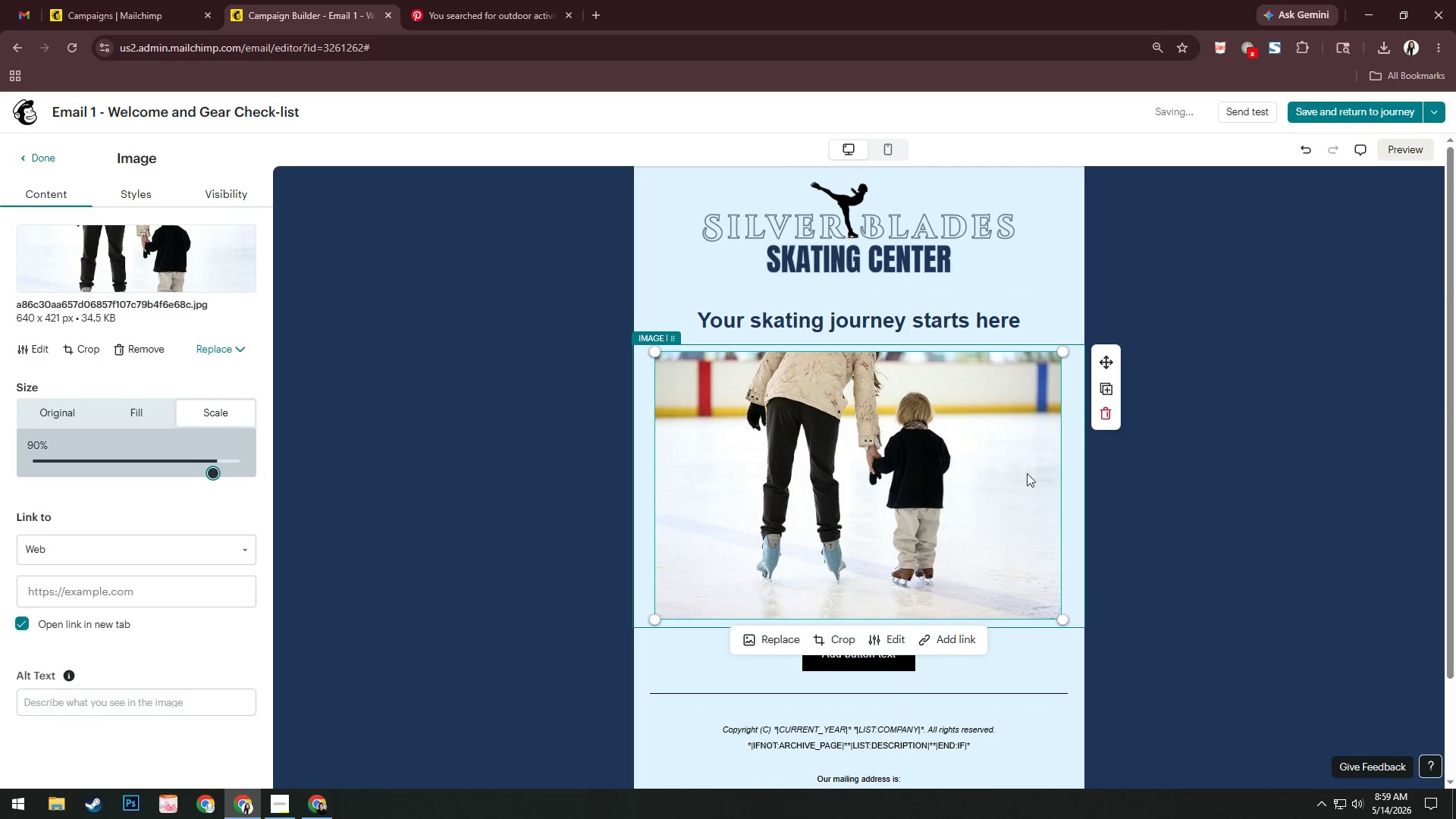 
left_click_drag(start_coordinate=[1160, 473], to_coordinate=[1156, 475])
 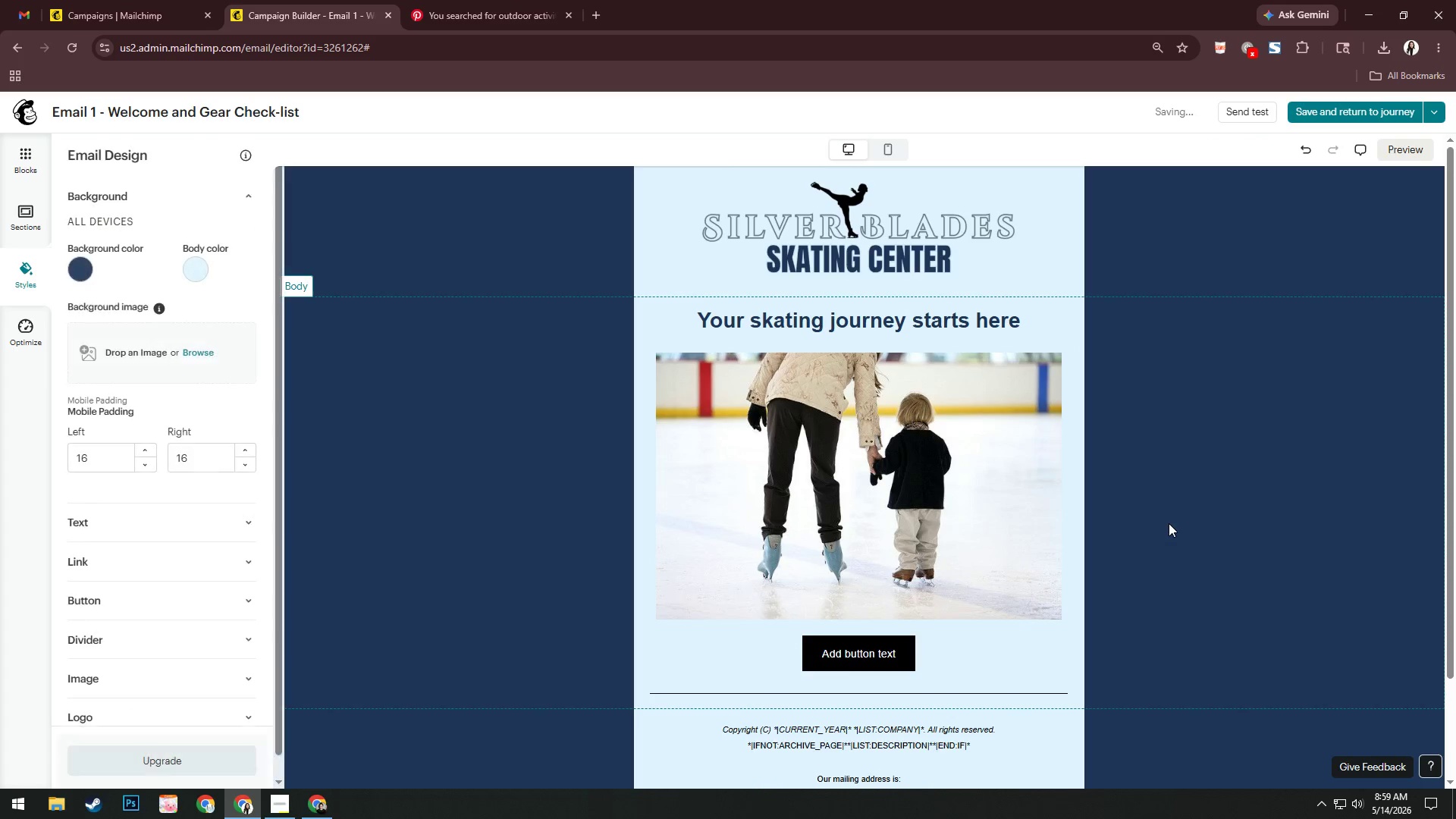 
scroll: coordinate [1169, 523], scroll_direction: down, amount: 2.0
 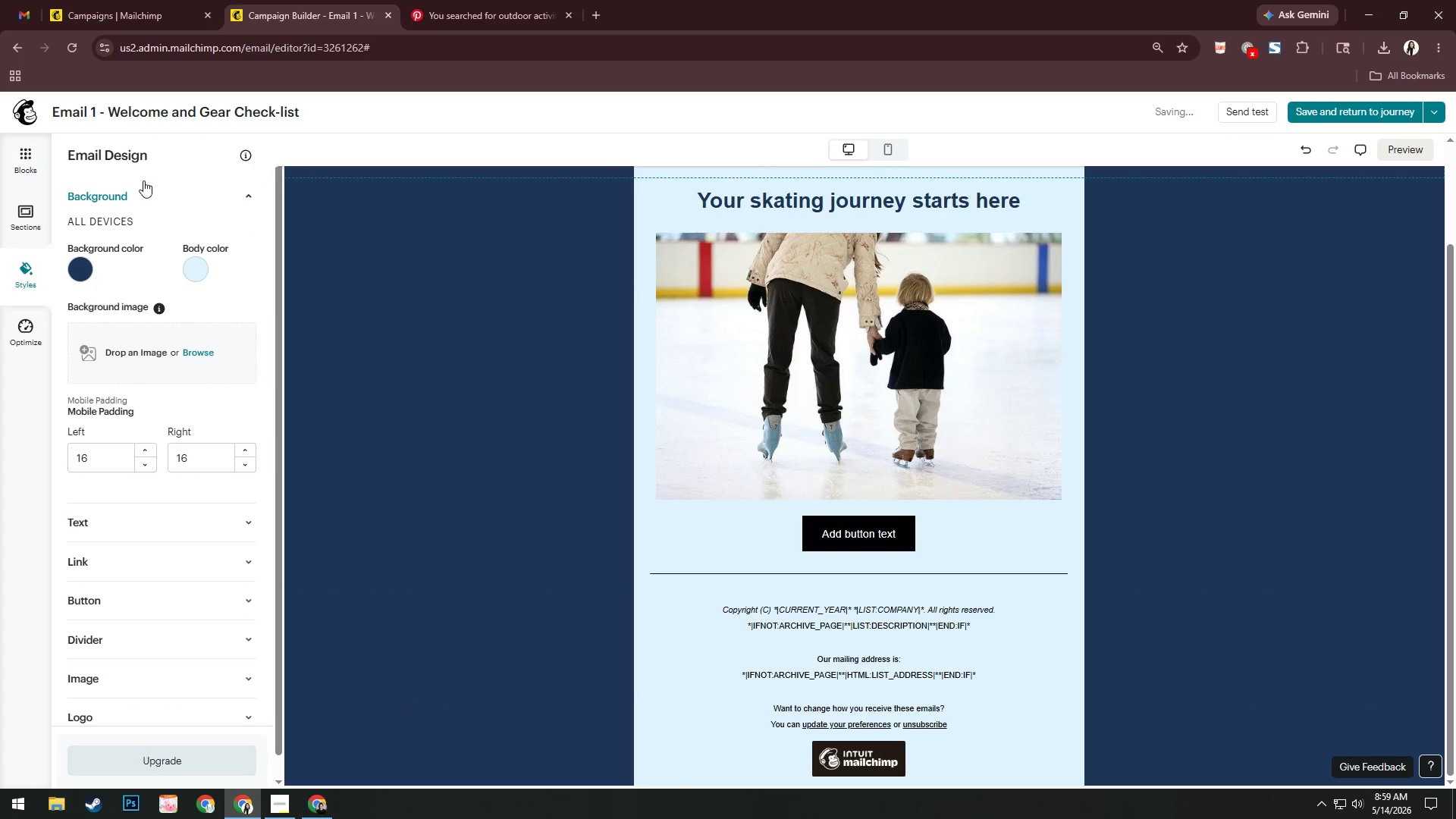 
left_click([33, 155])
 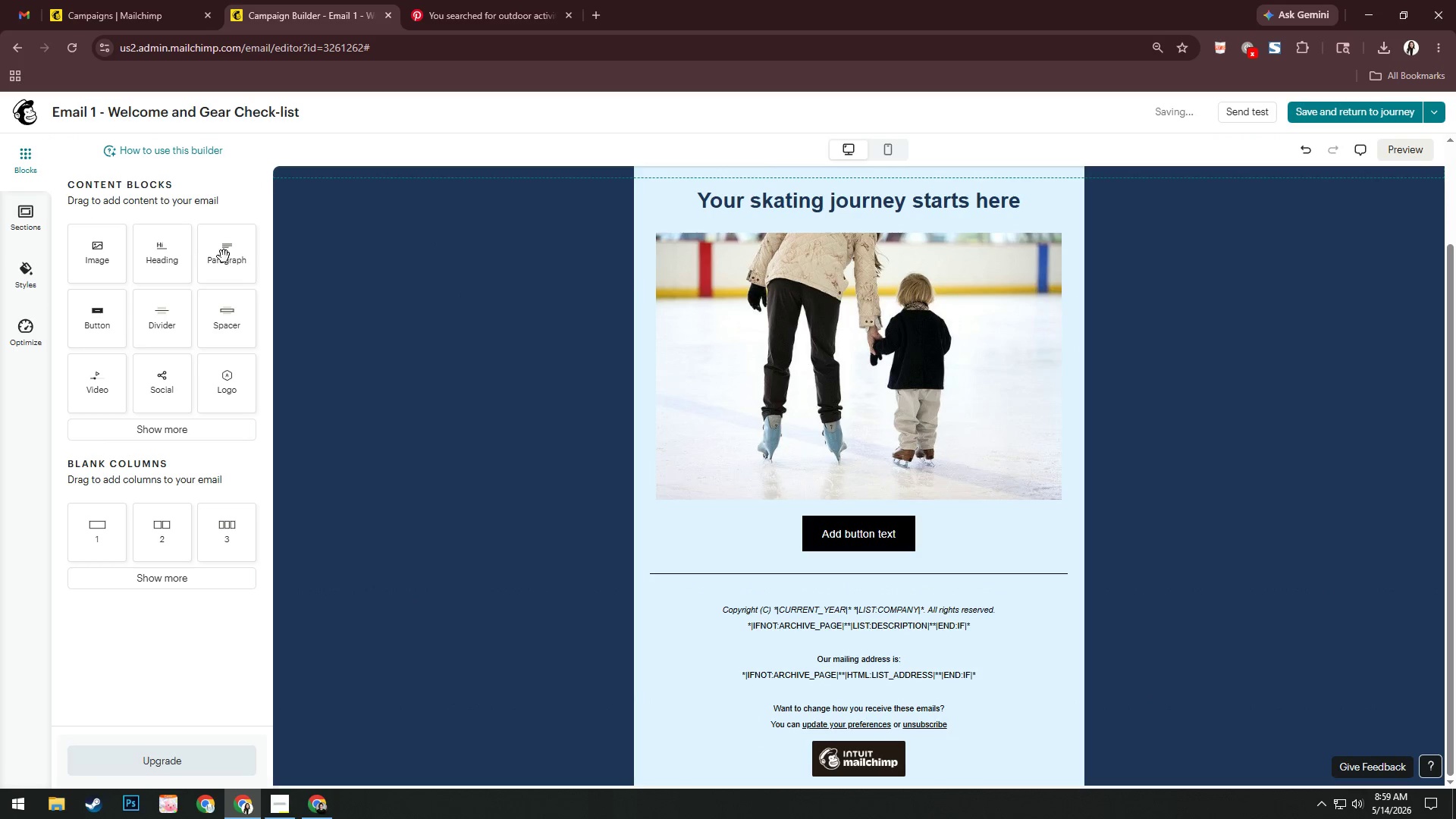 
left_click_drag(start_coordinate=[224, 256], to_coordinate=[780, 504])
 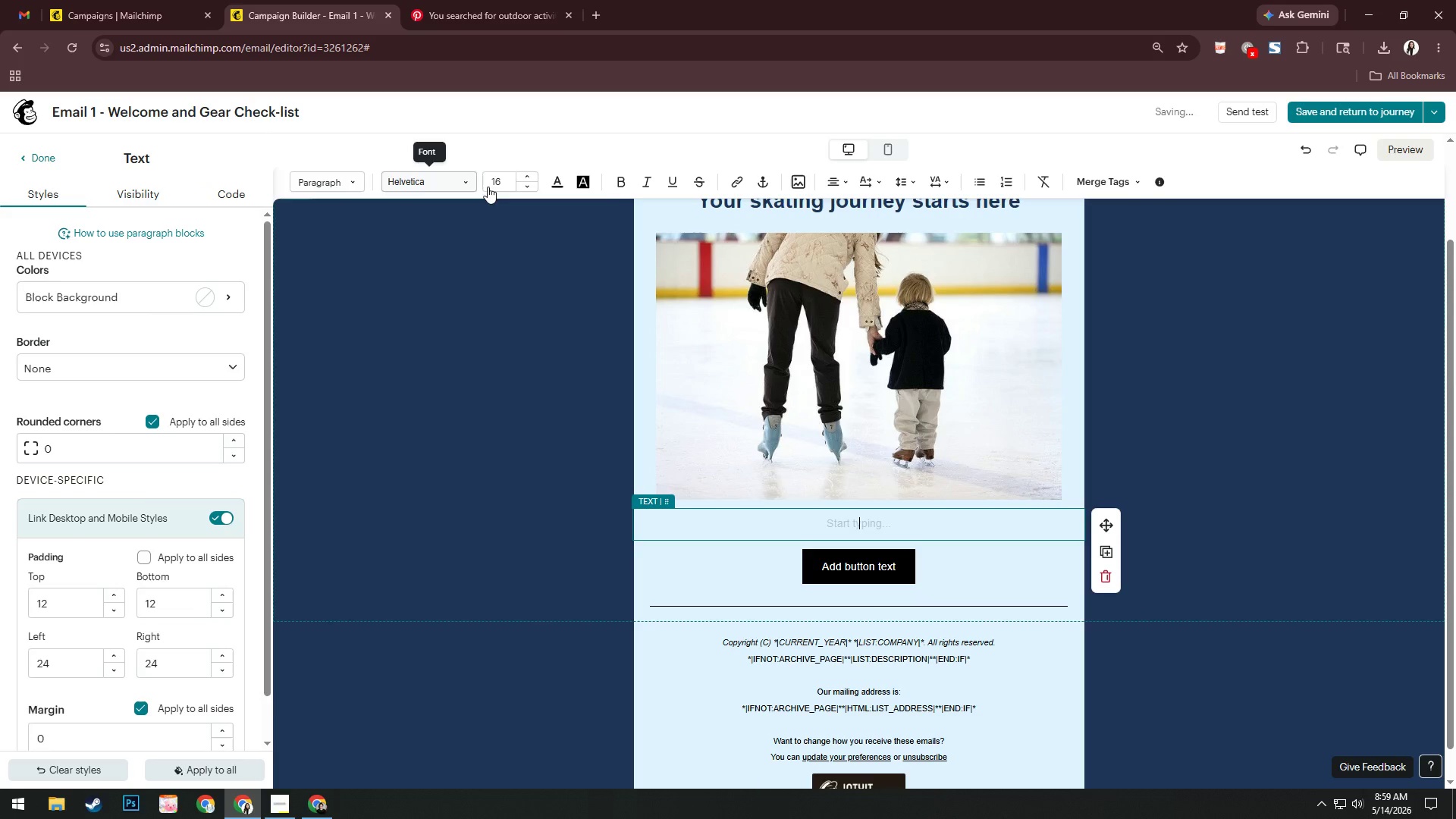 
left_click([839, 192])
 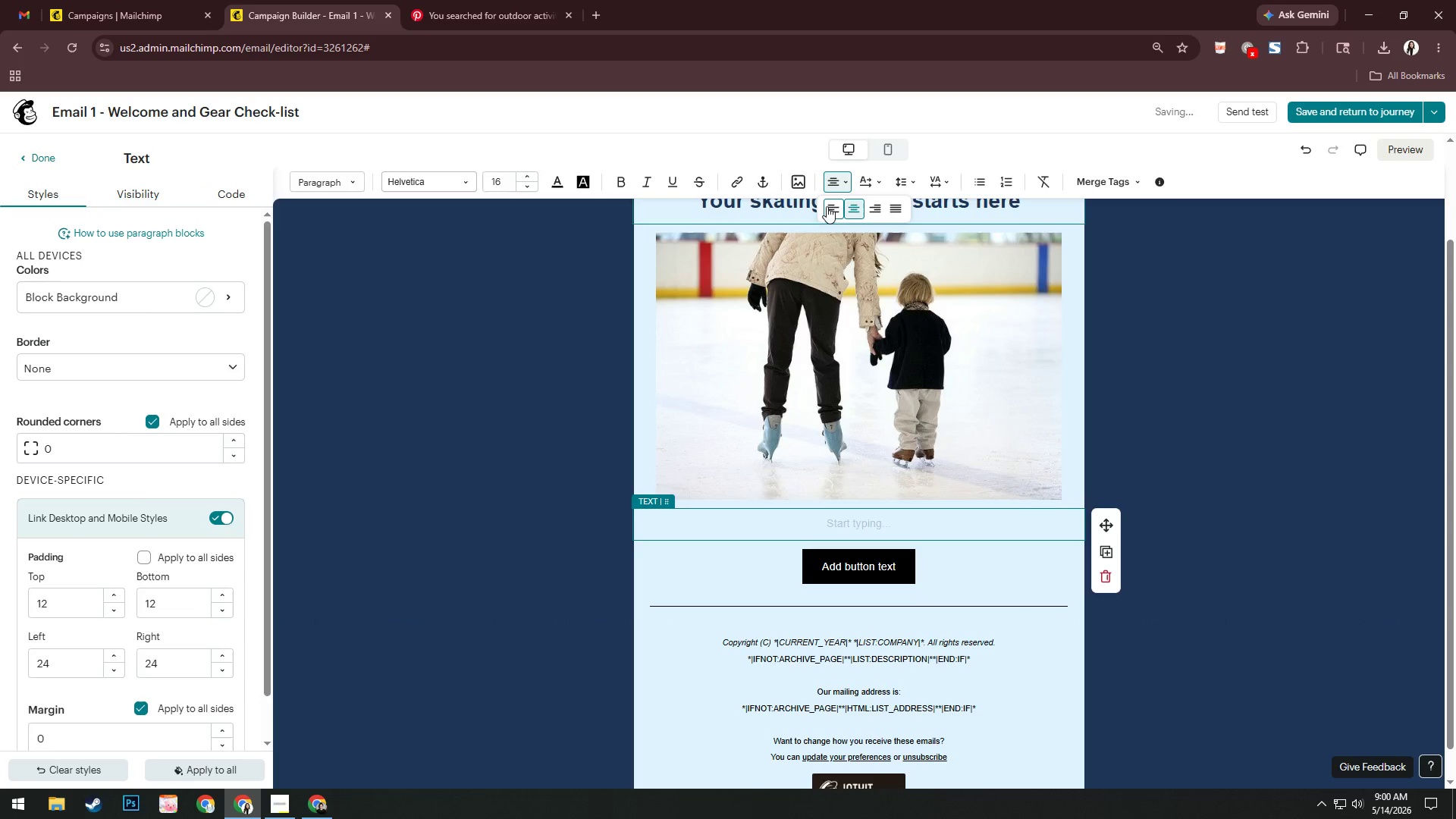 
left_click([836, 206])
 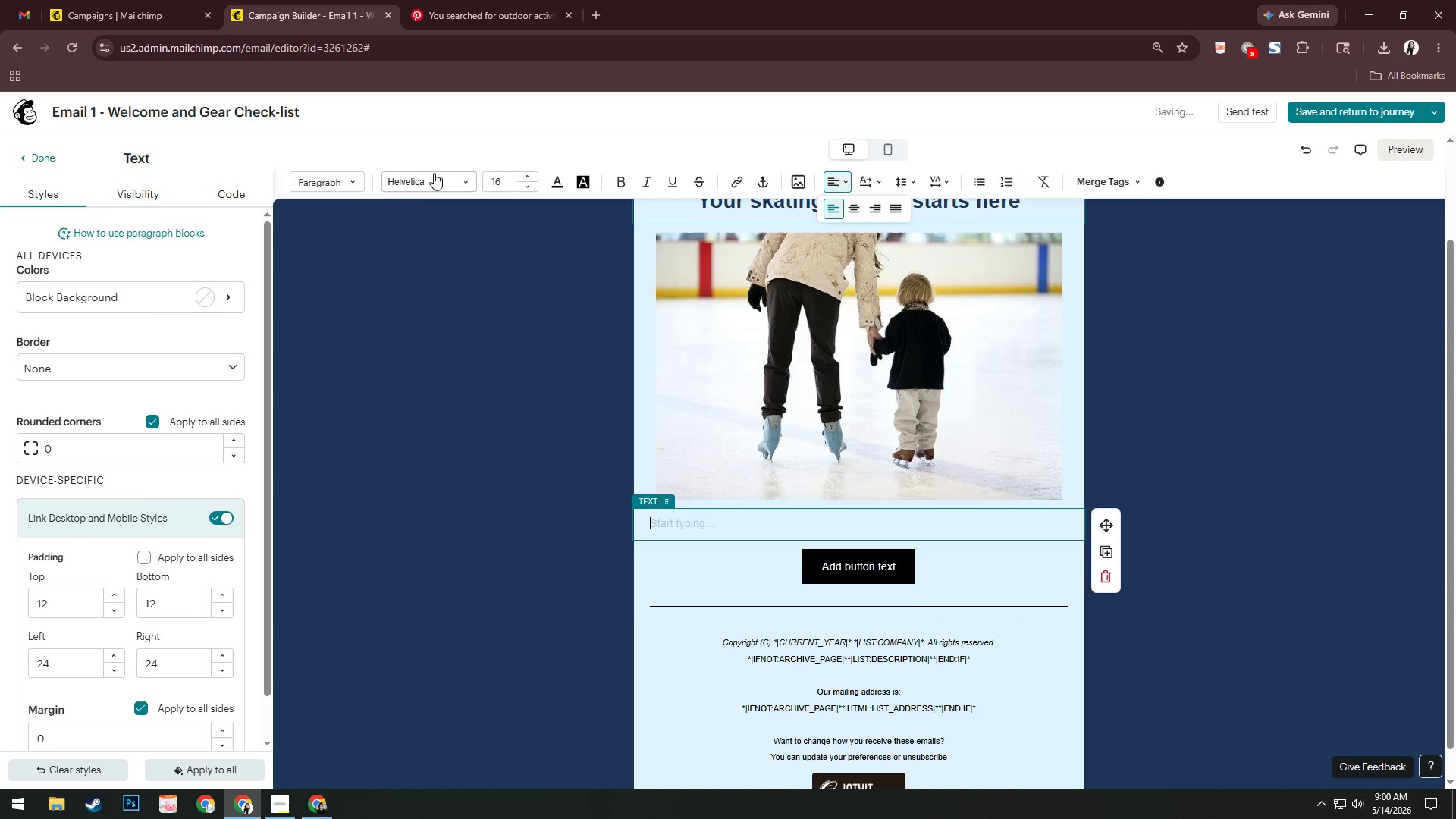 
left_click([428, 180])
 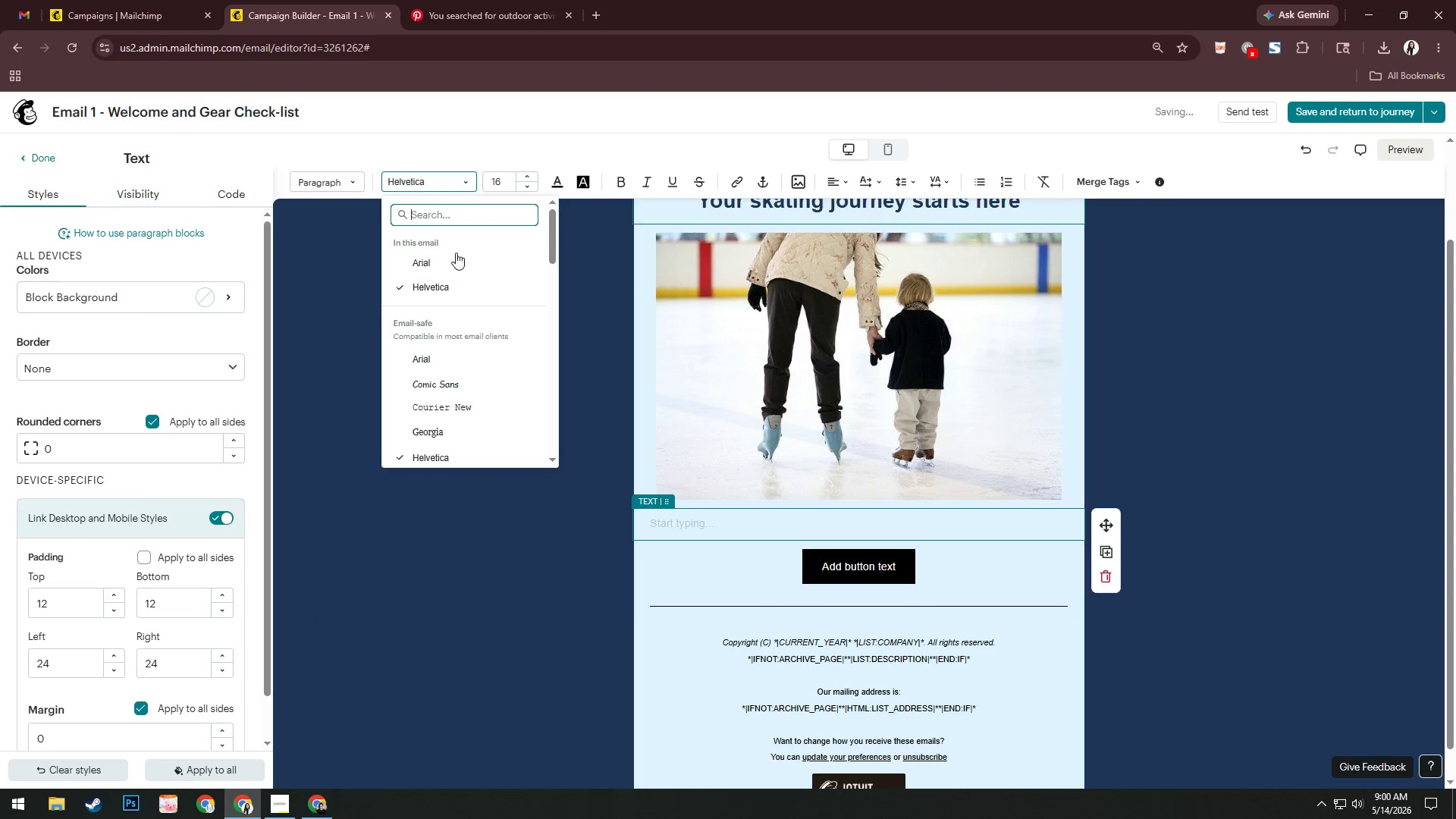 
left_click([456, 259])
 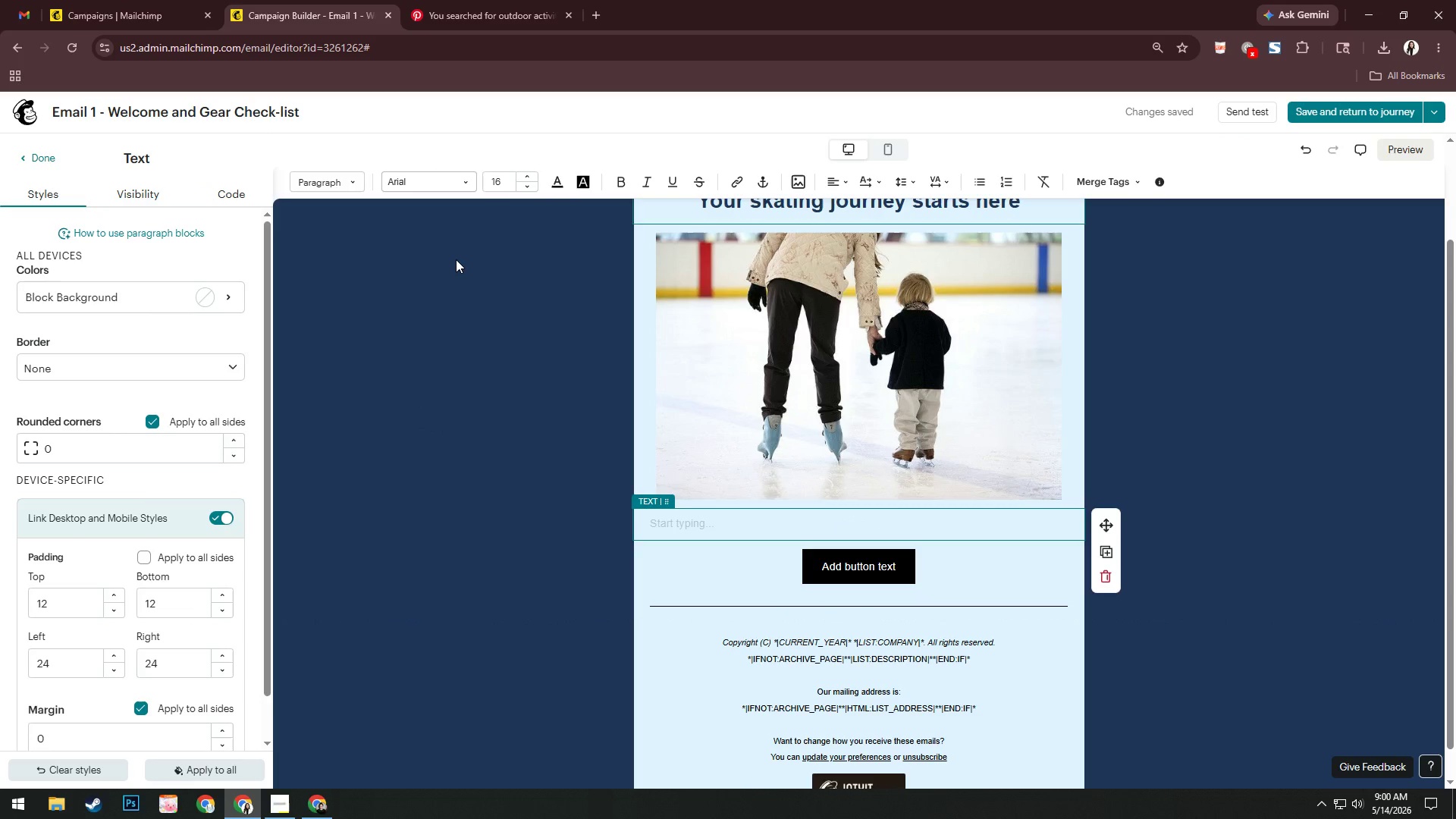 
wait(11.48)
 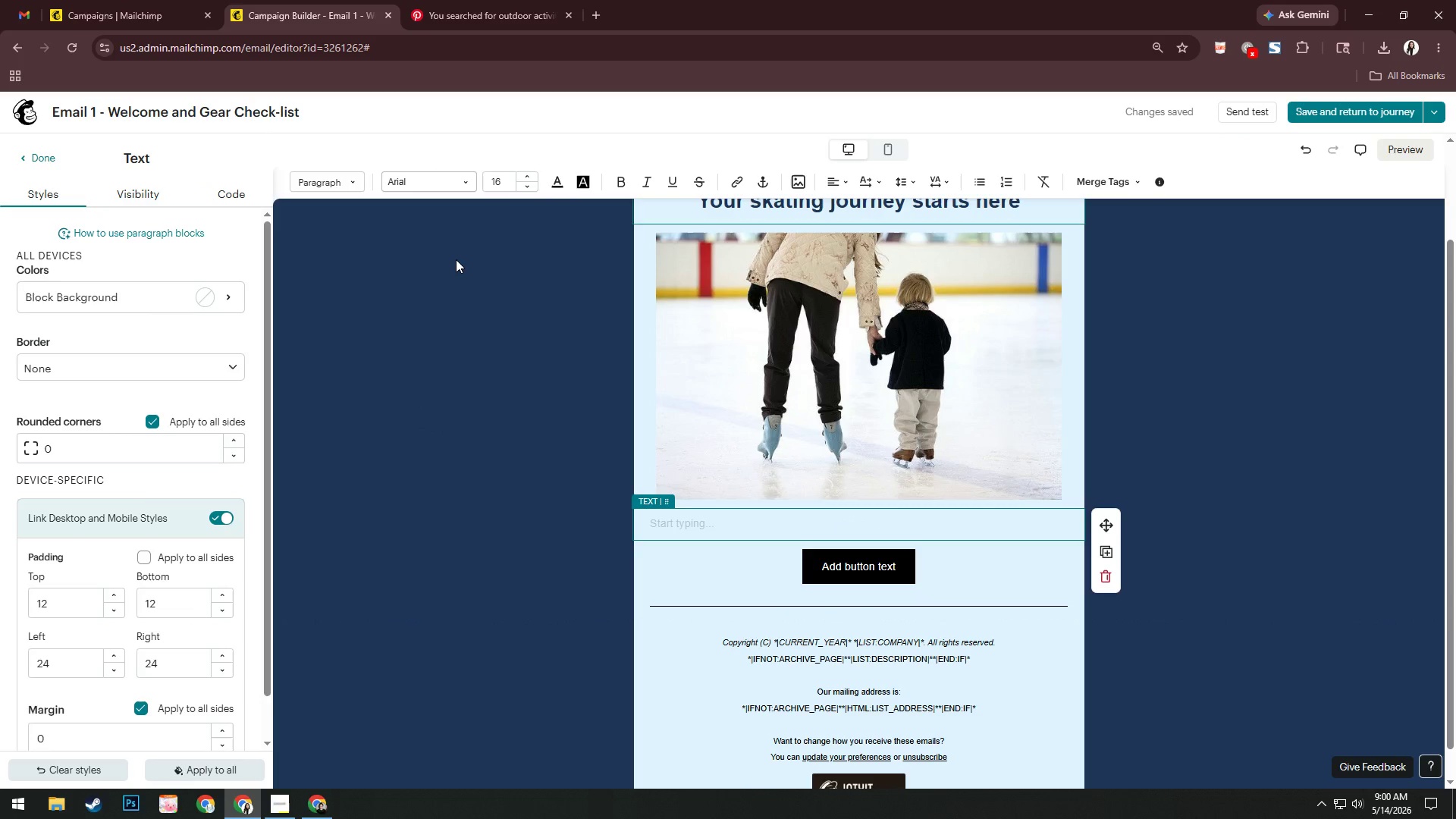 
left_click([861, 563])
 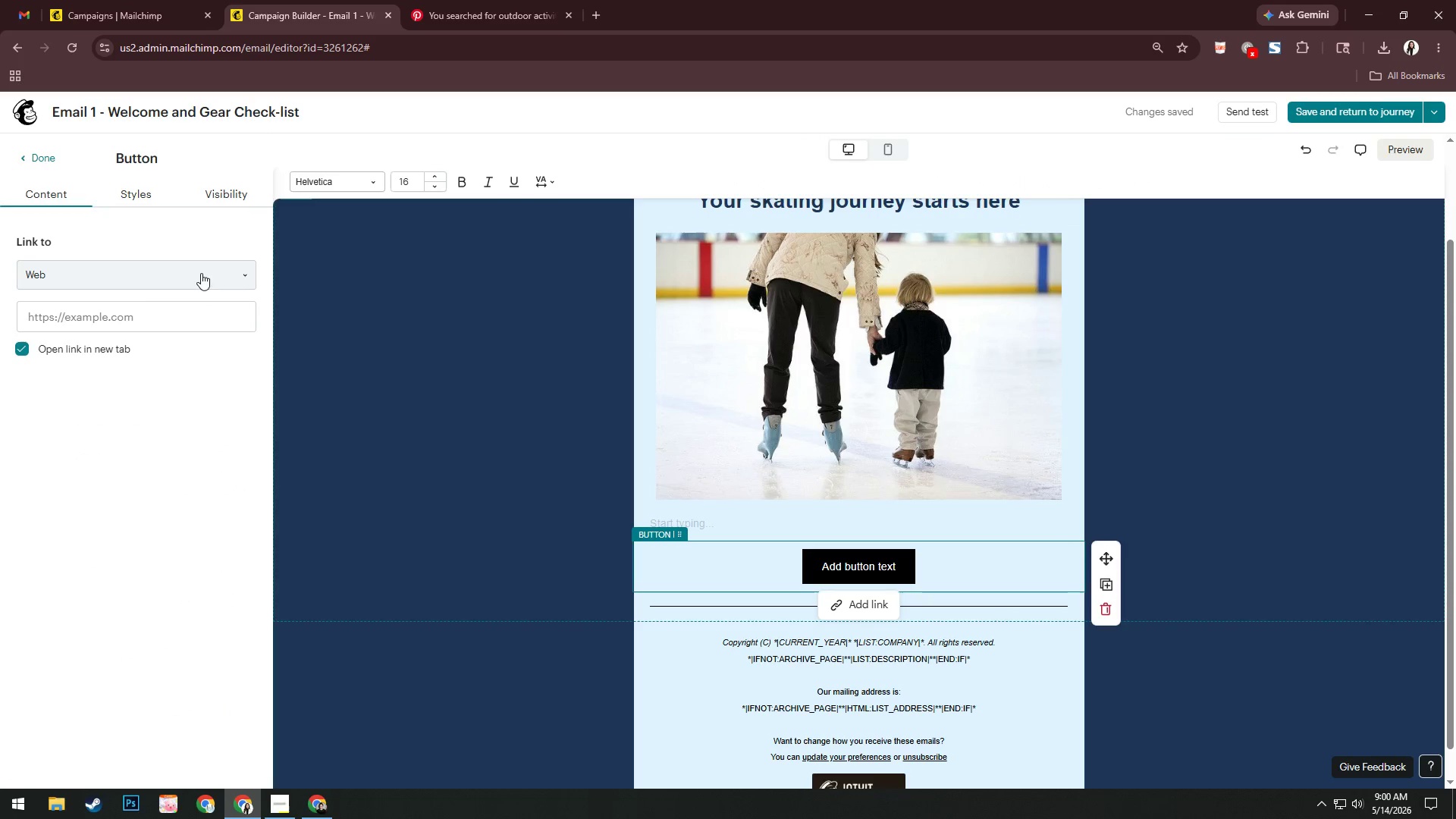 
left_click([143, 200])
 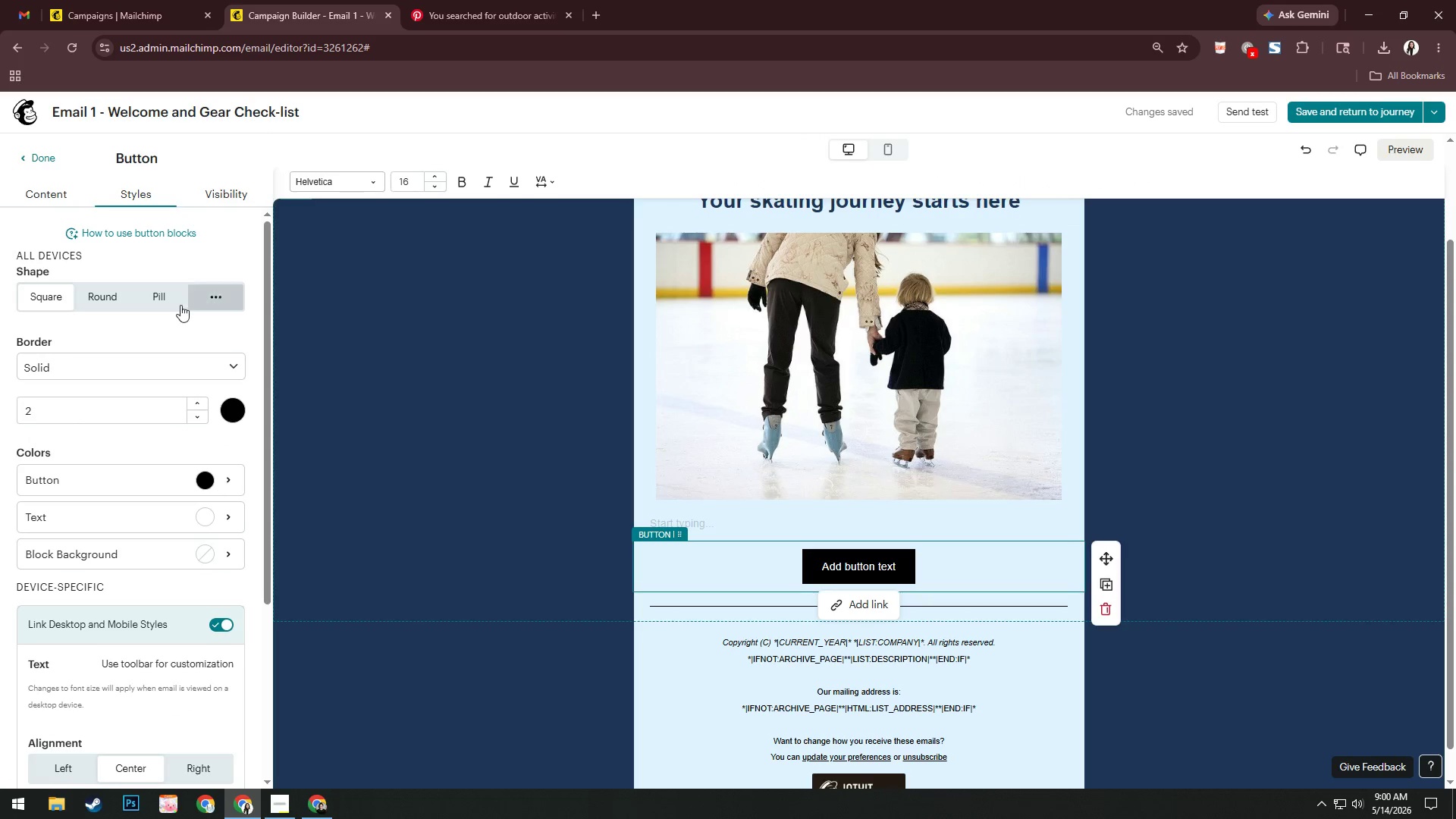 
left_click([171, 300])
 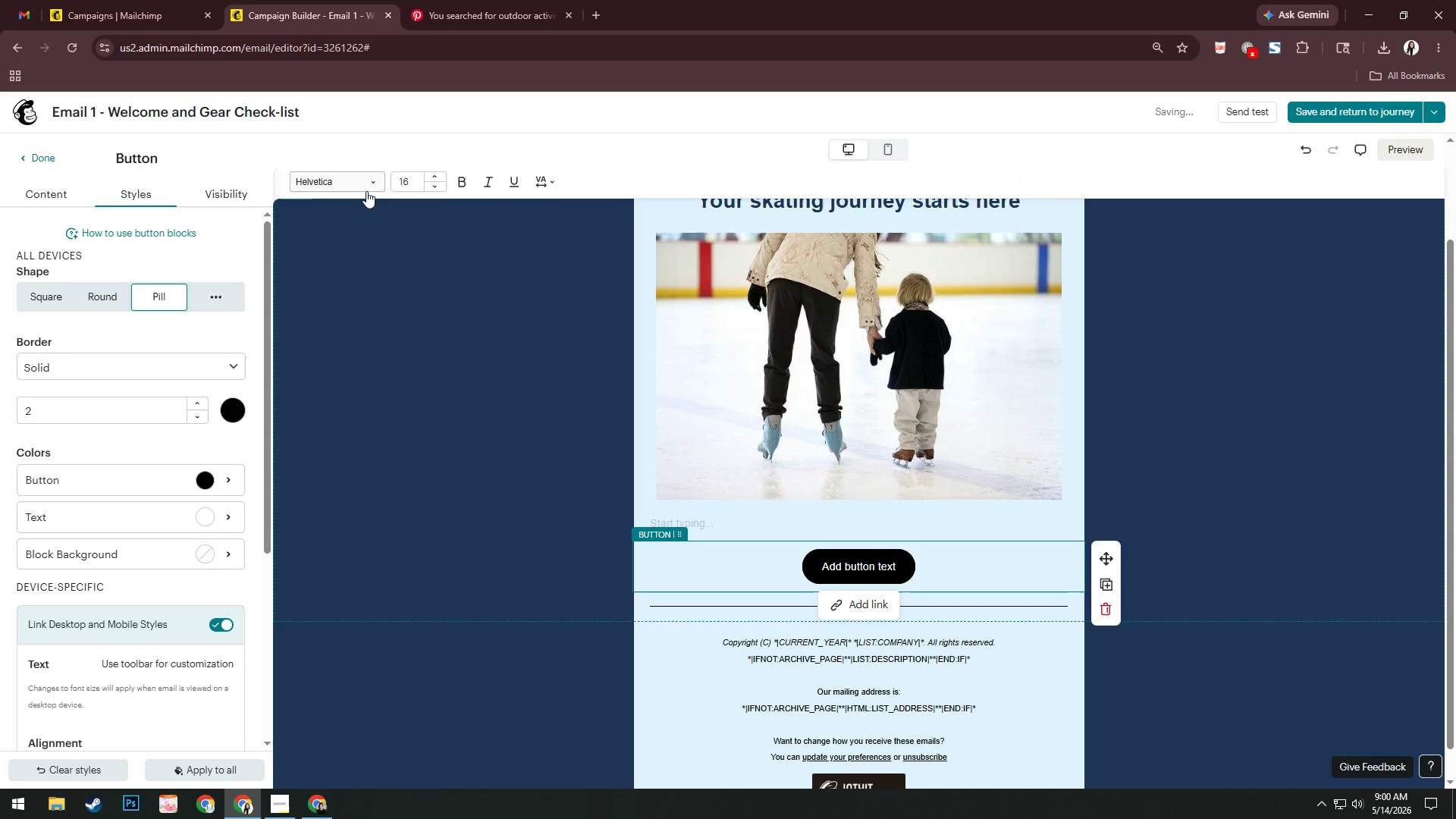 
left_click([460, 187])
 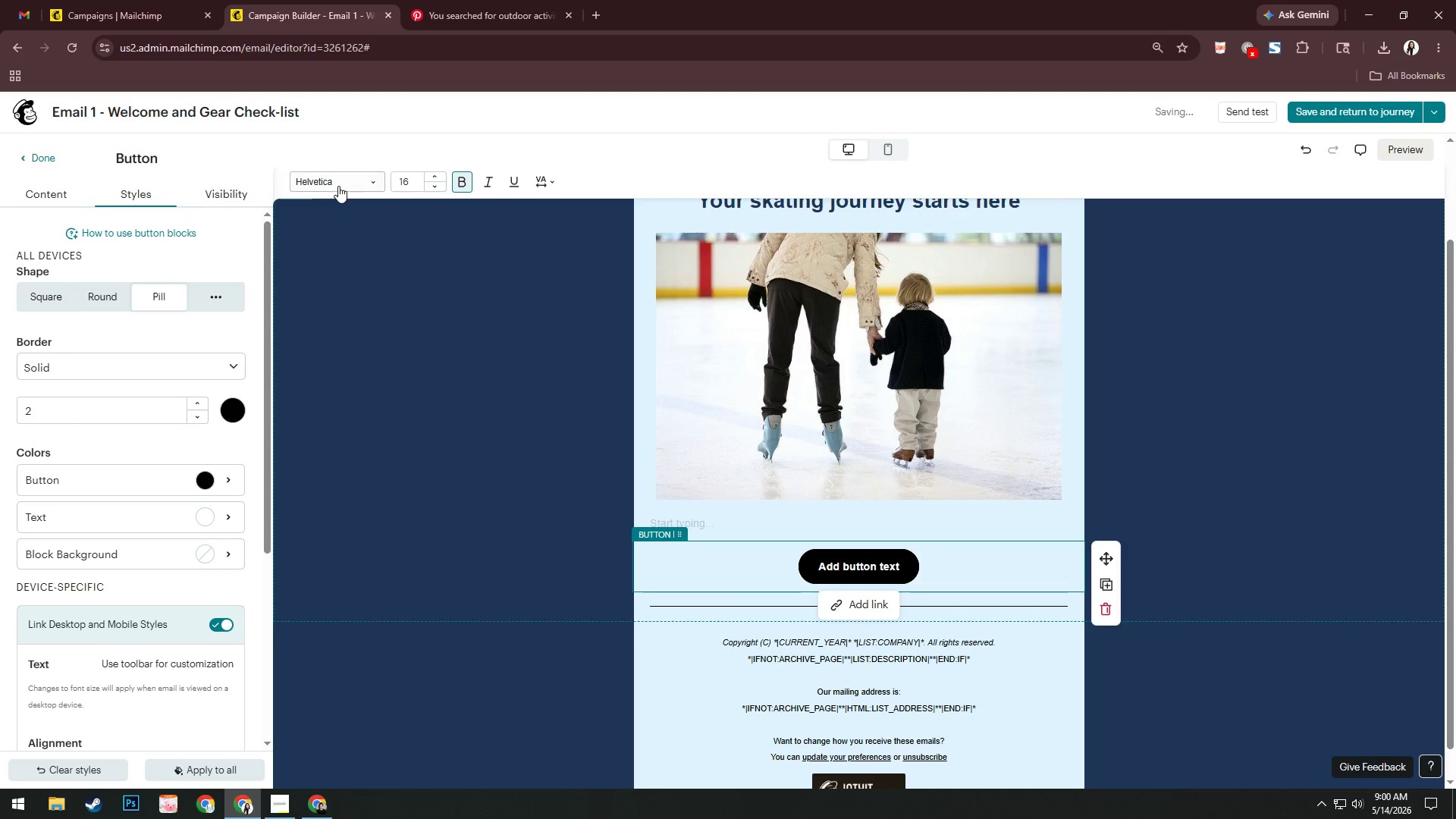 
left_click([338, 185])
 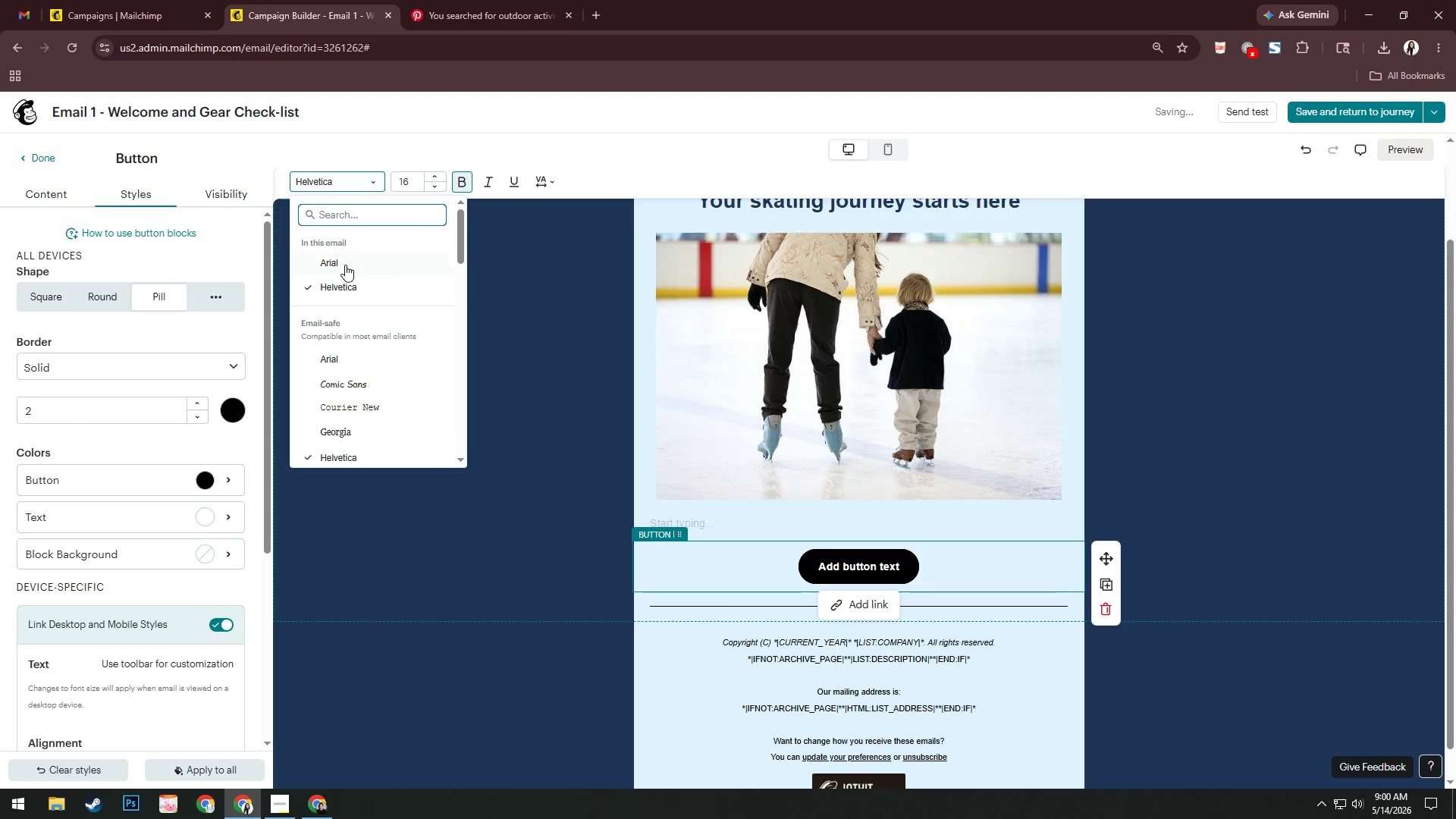 
left_click([345, 265])
 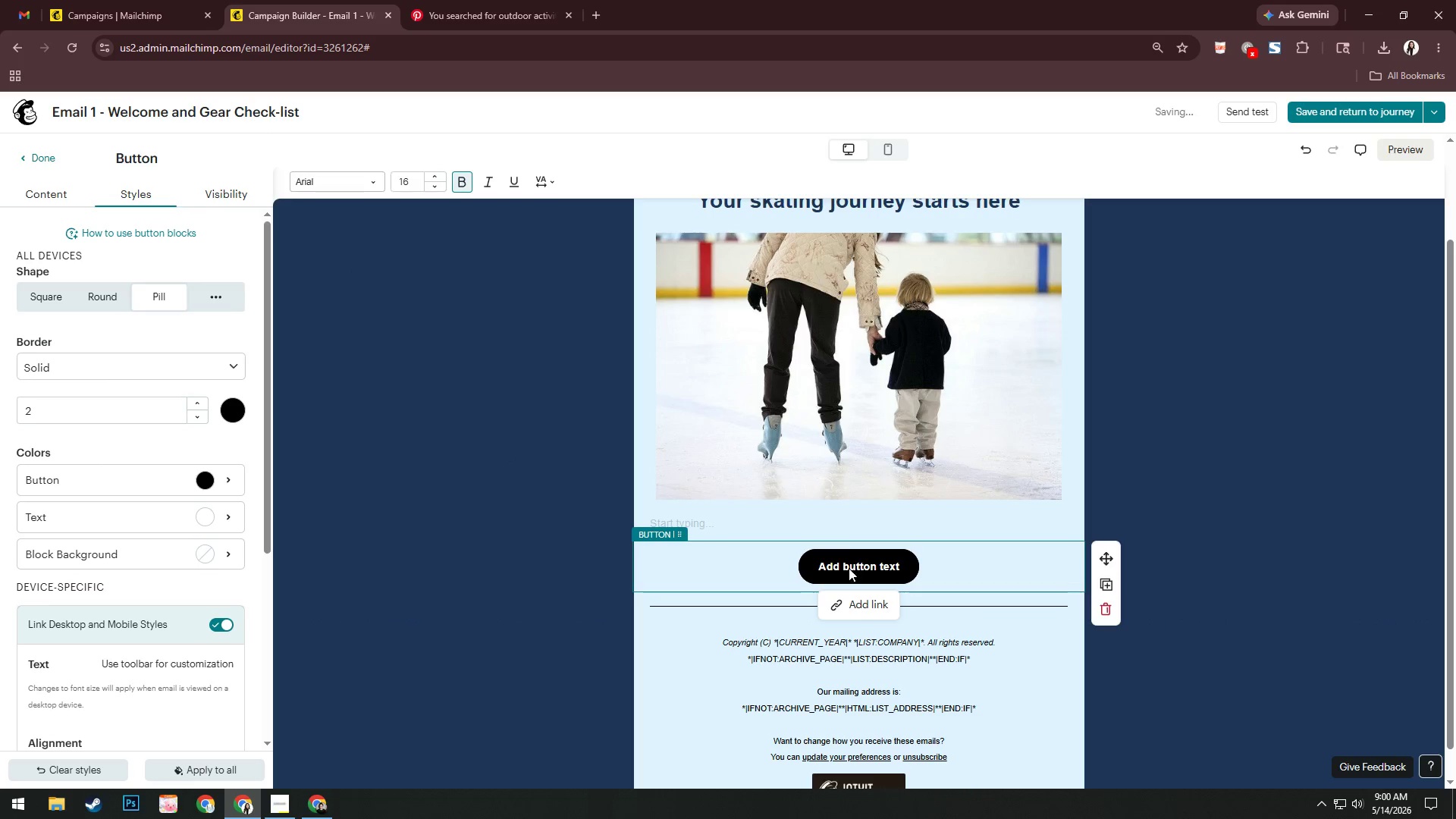 
key(Control+A)
 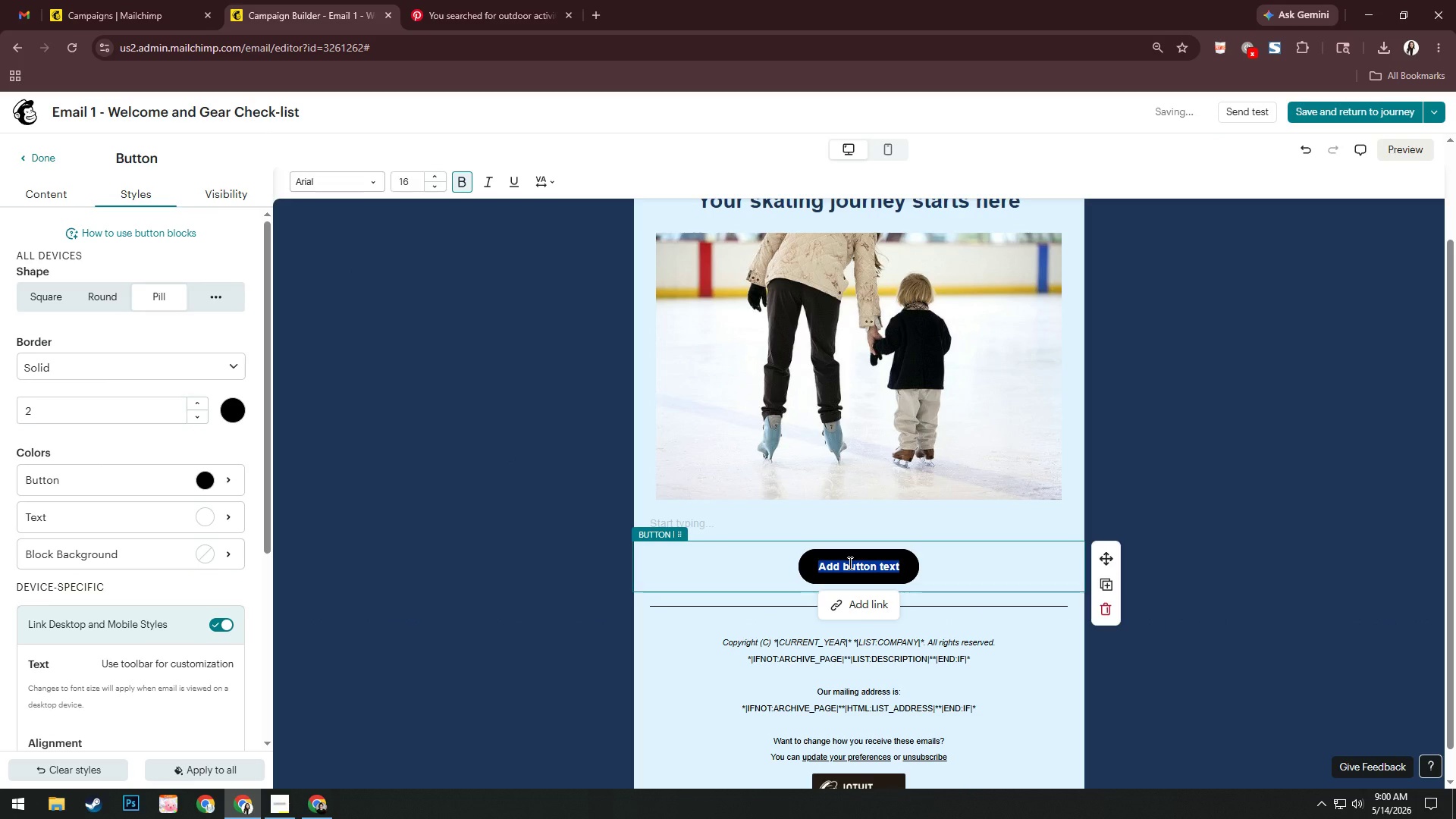 
type(Download Beginner Cheklist)
 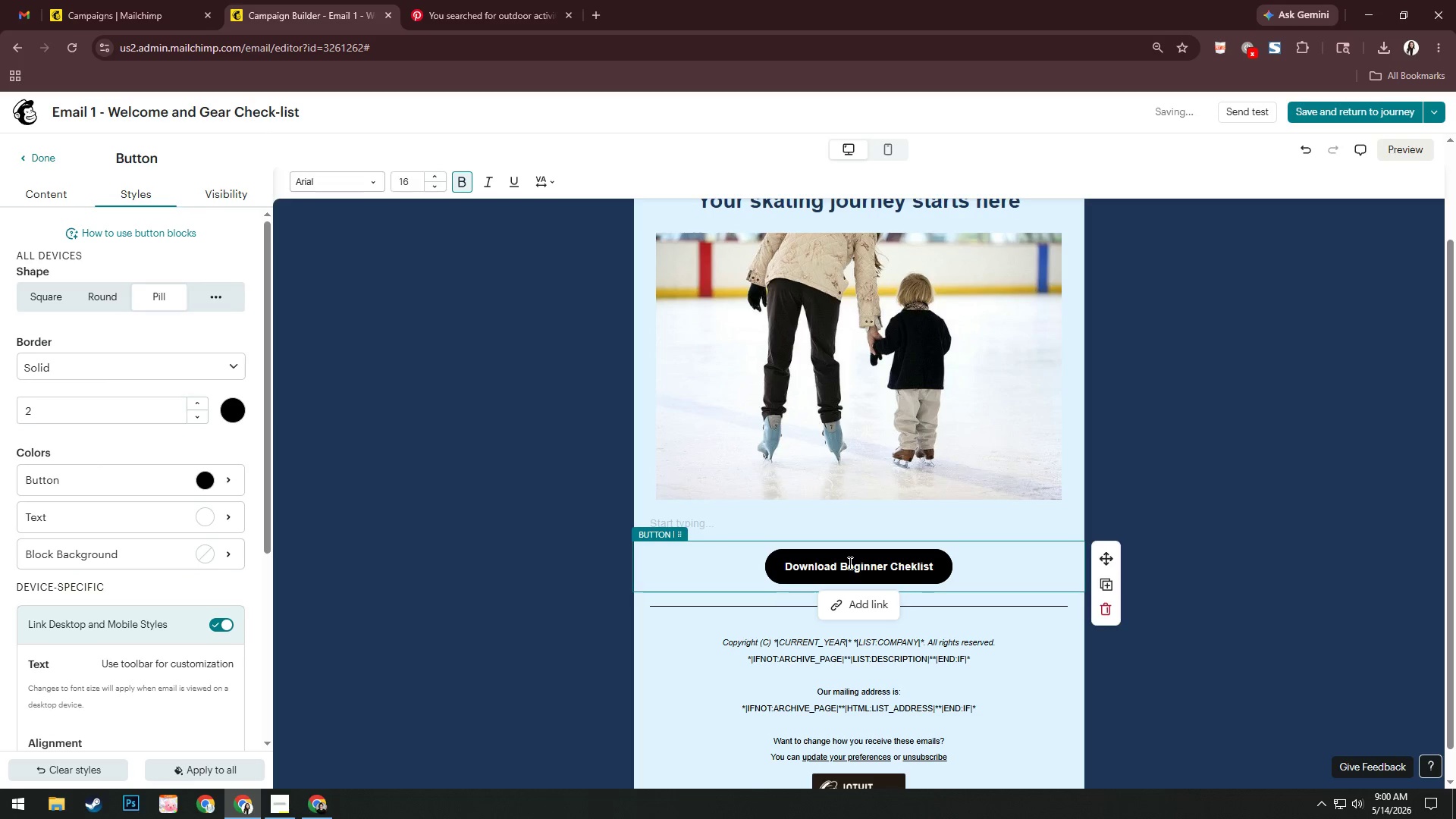 
hold_key(key=ControlLeft, duration=0.59)
 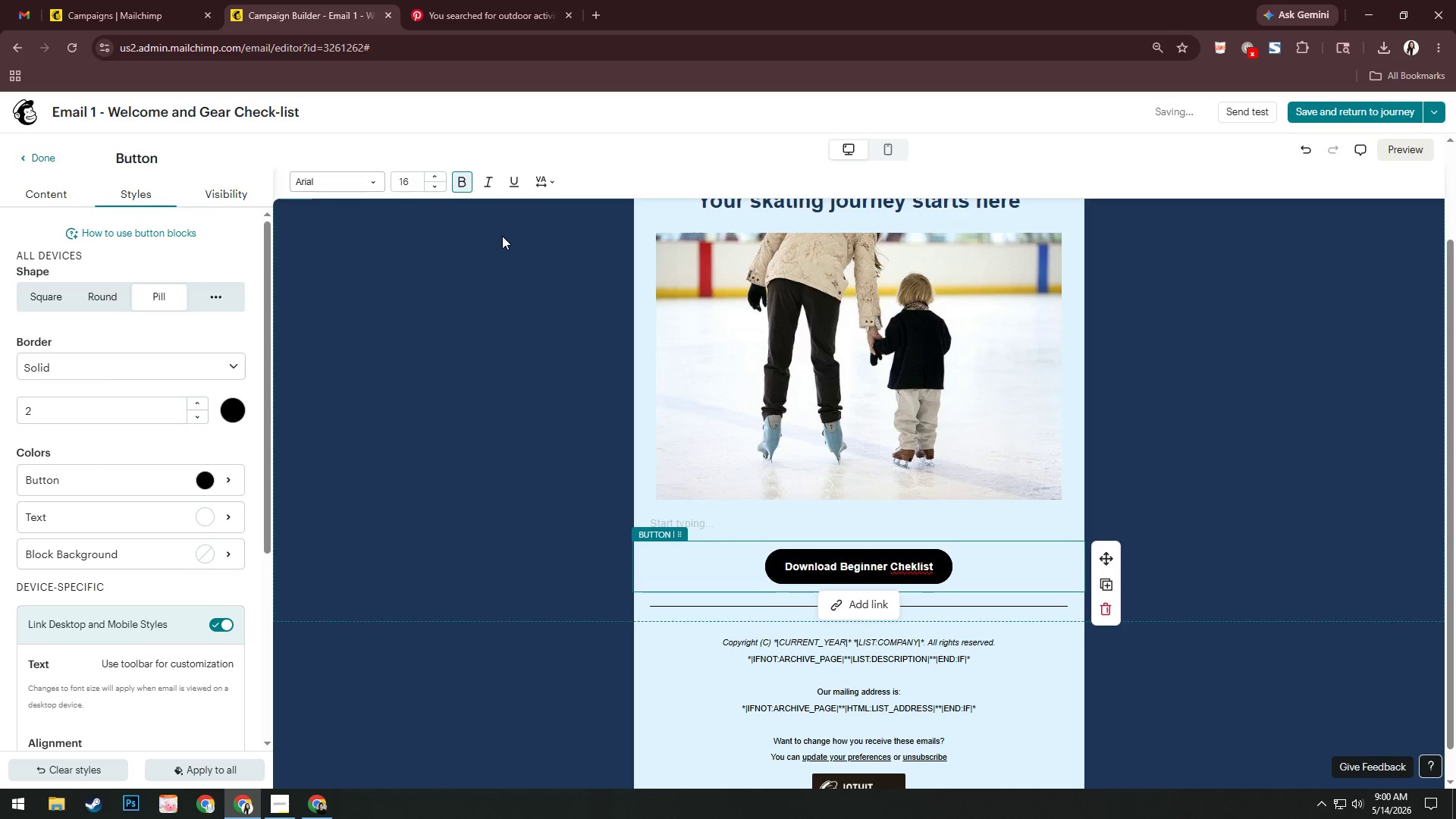 
hold_key(key=ControlLeft, duration=11.0)
left_click([431, 172])
 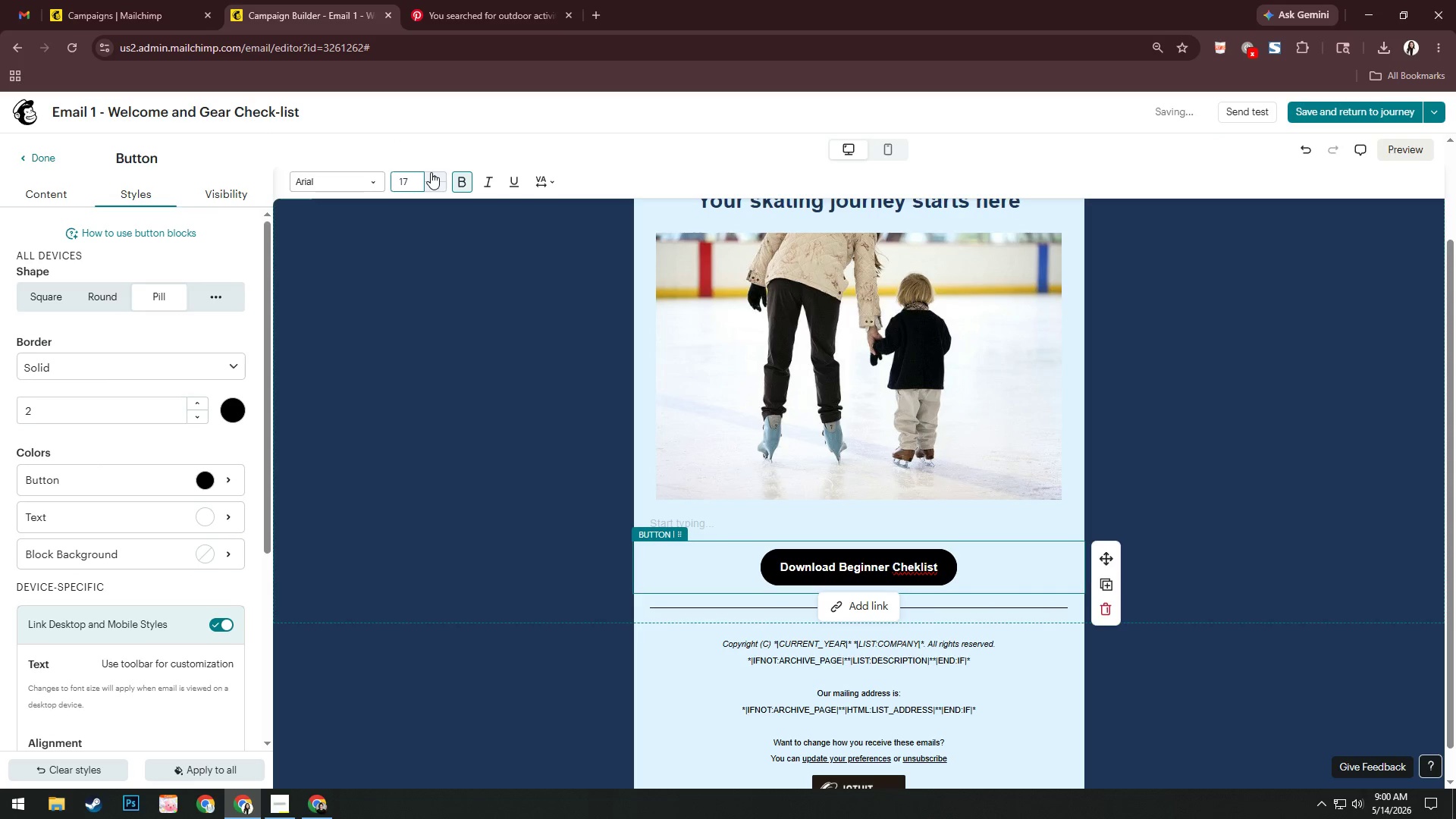 
left_click([431, 172])
 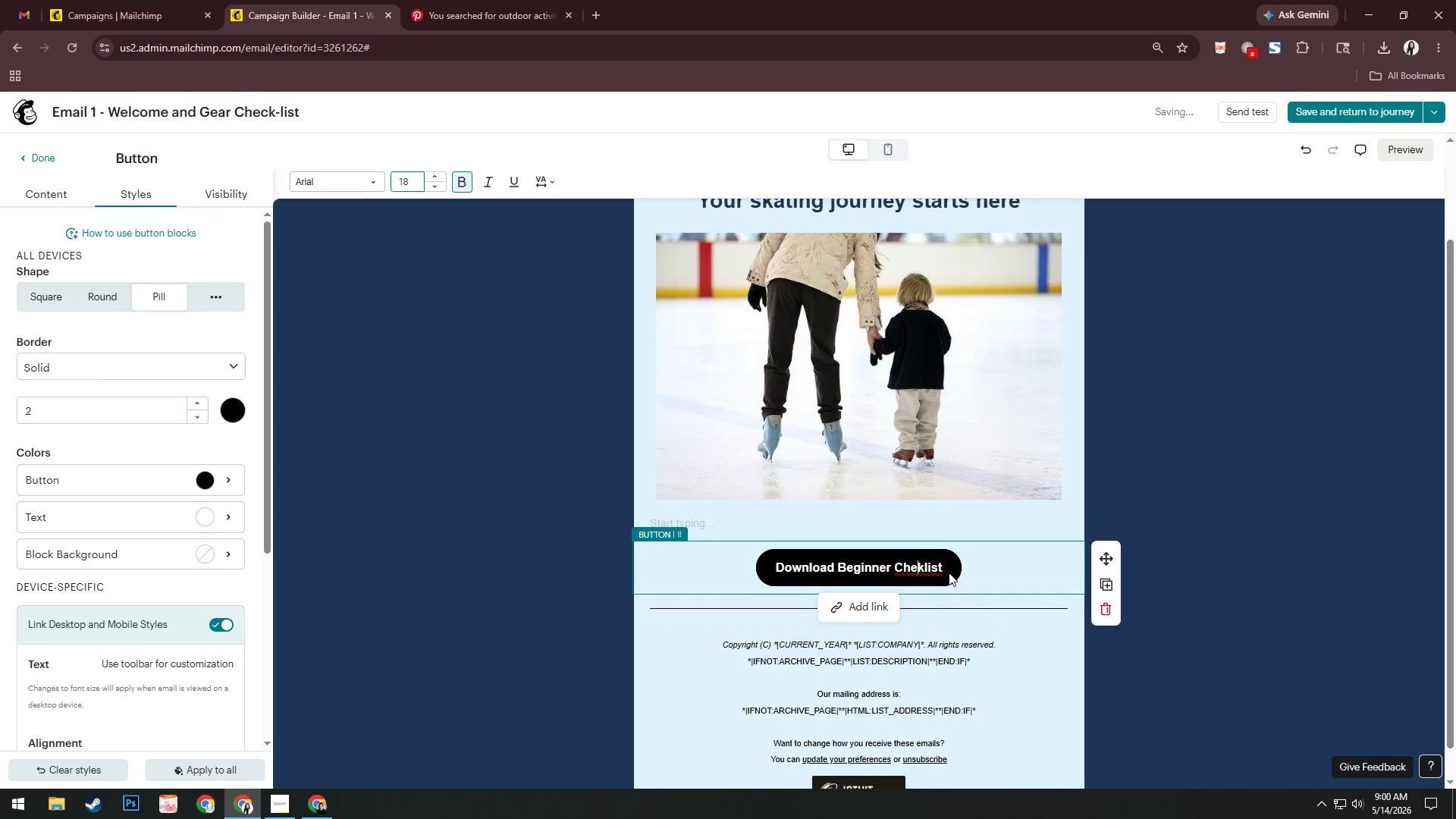 
key(C)
 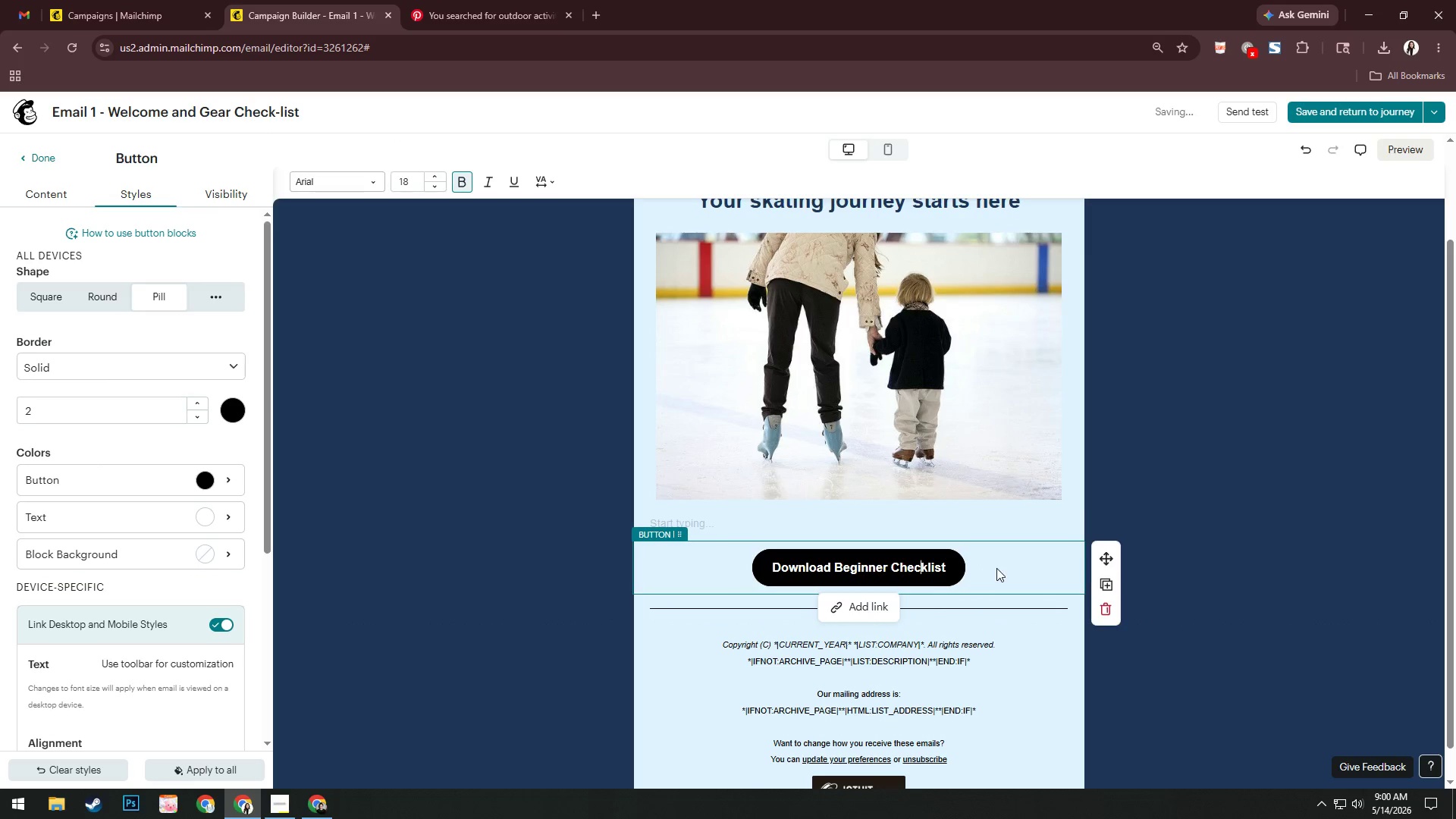 
left_click([996, 567])
 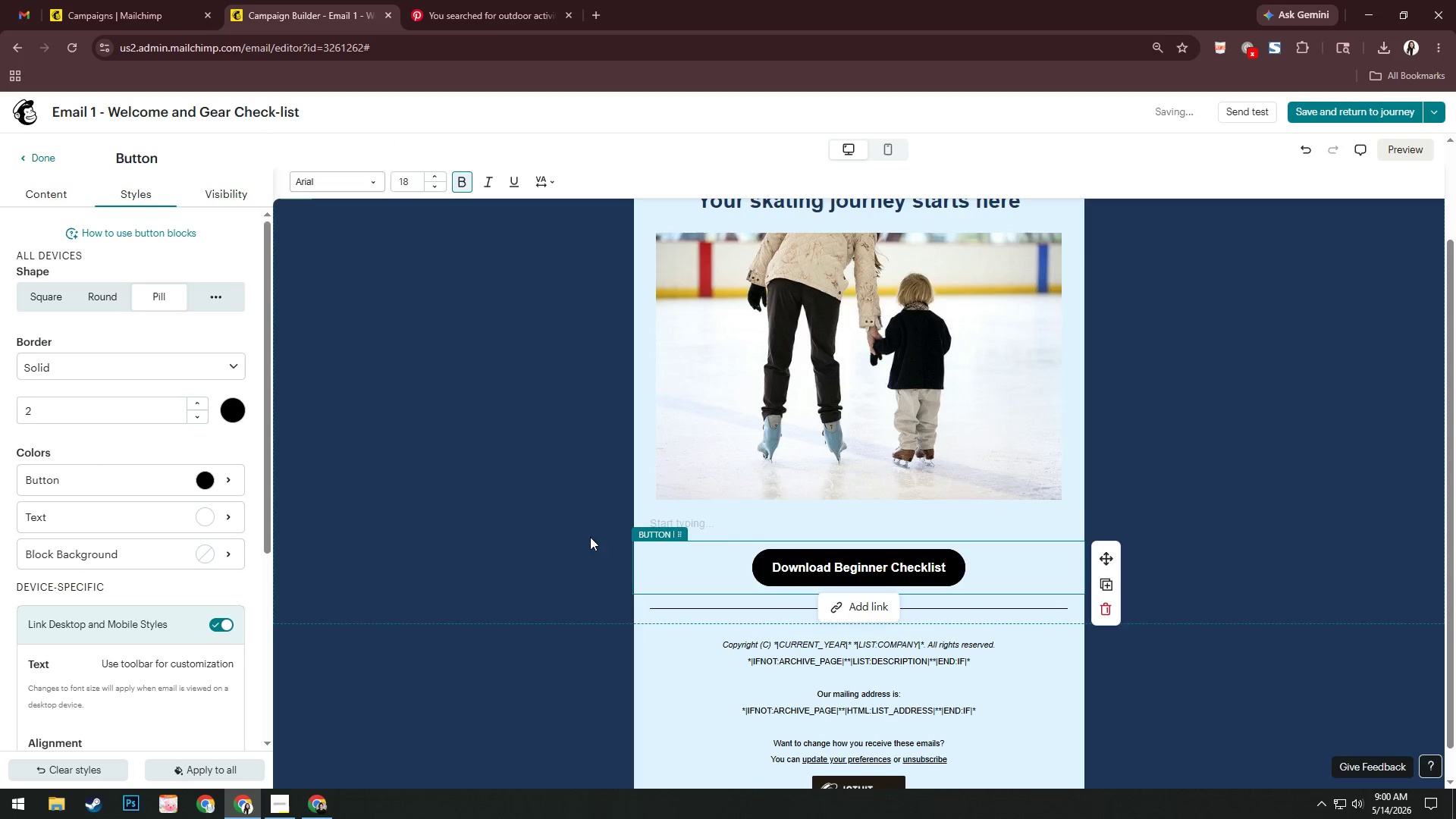 
left_click([759, 560])
 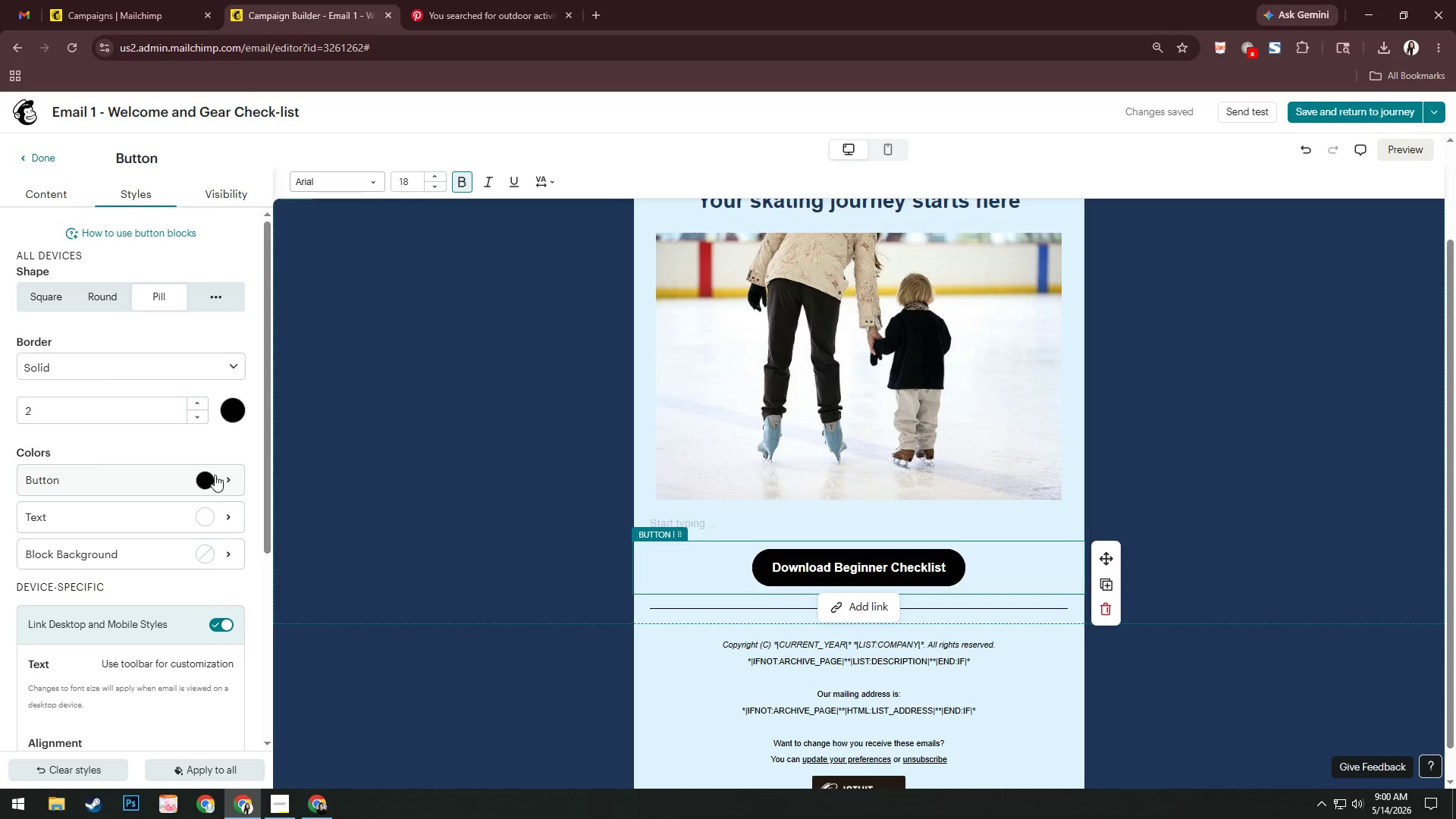 
left_click([354, 538])
 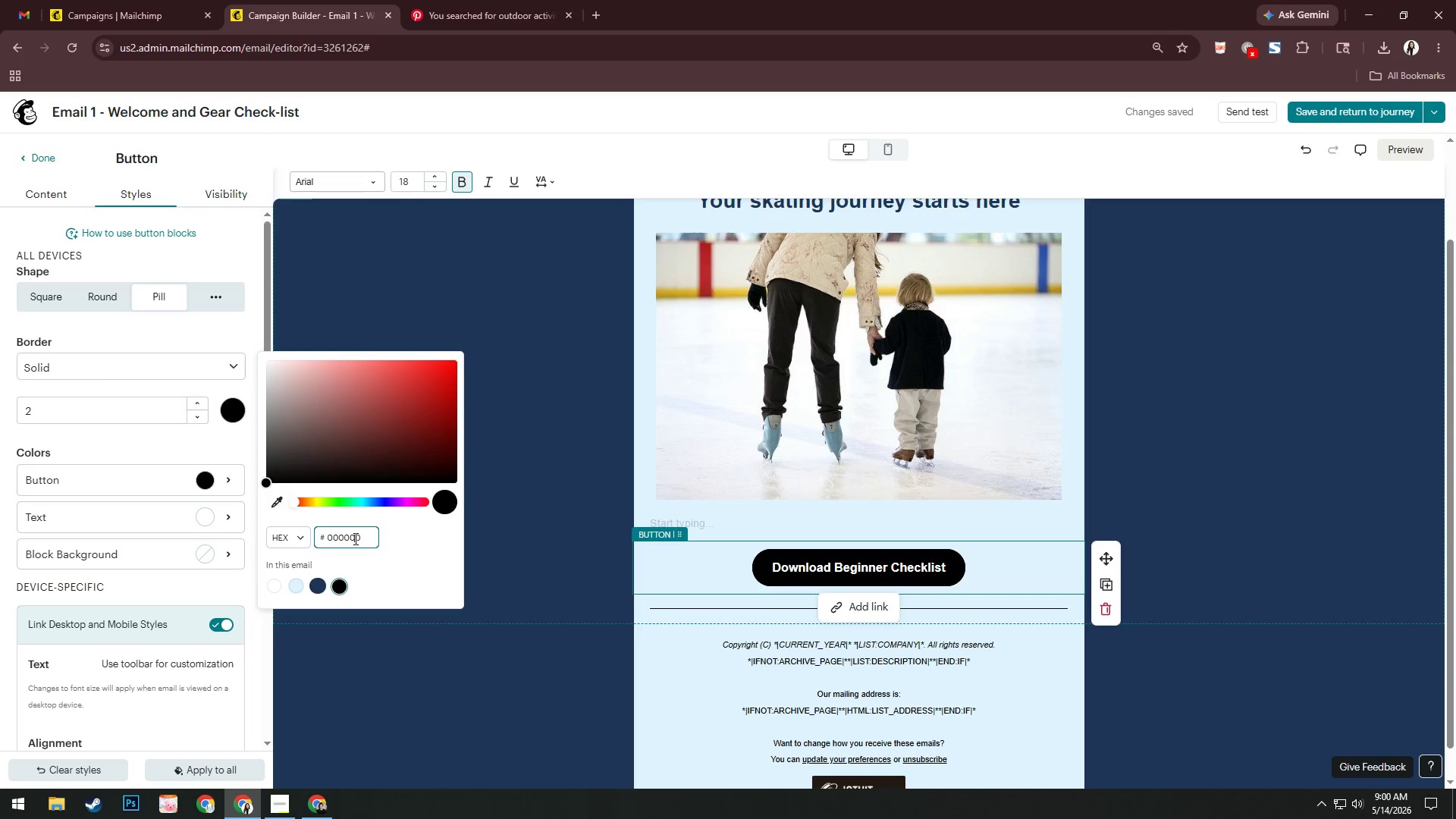 
key(Control+A)
 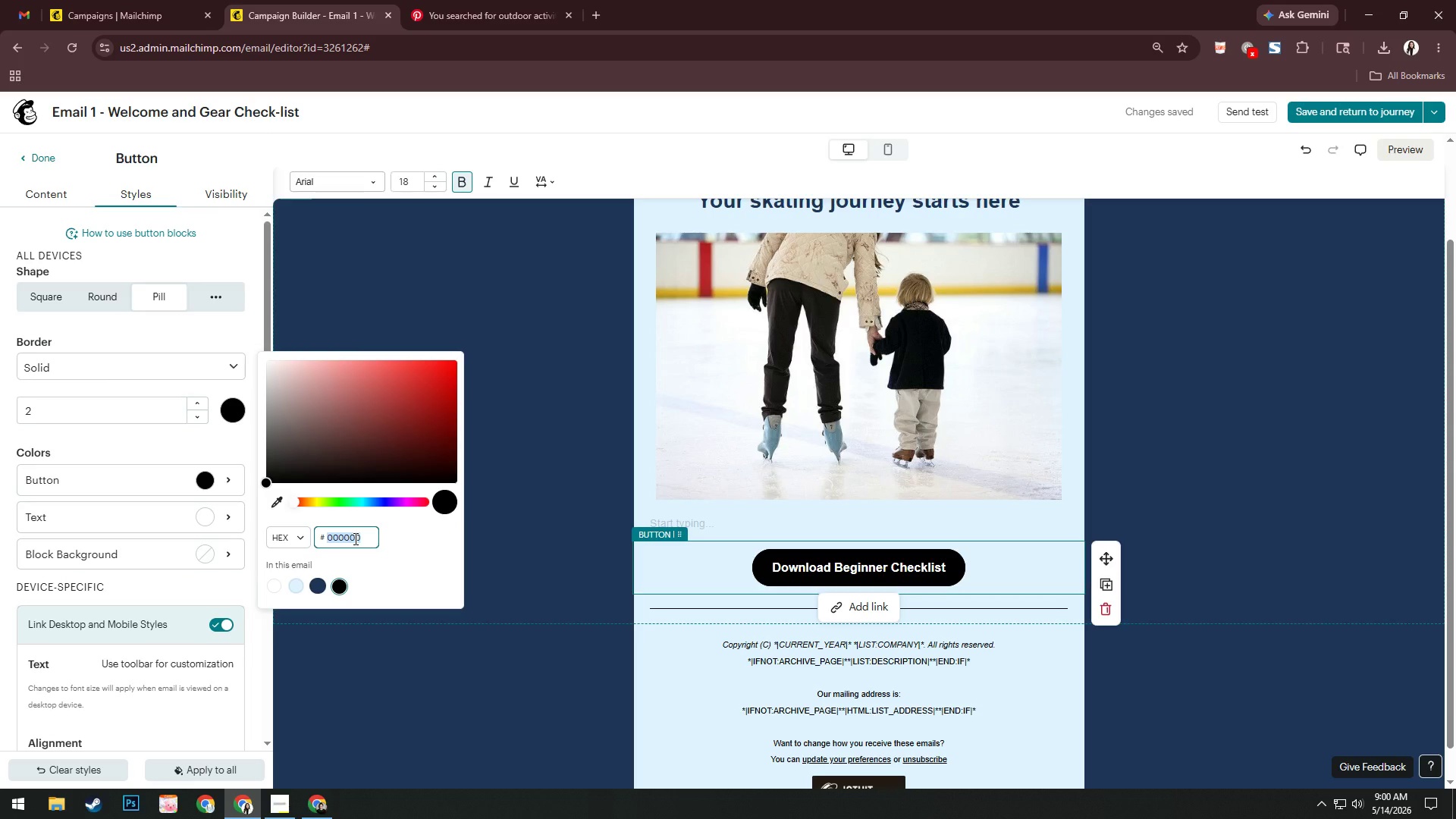 
type(4da)
 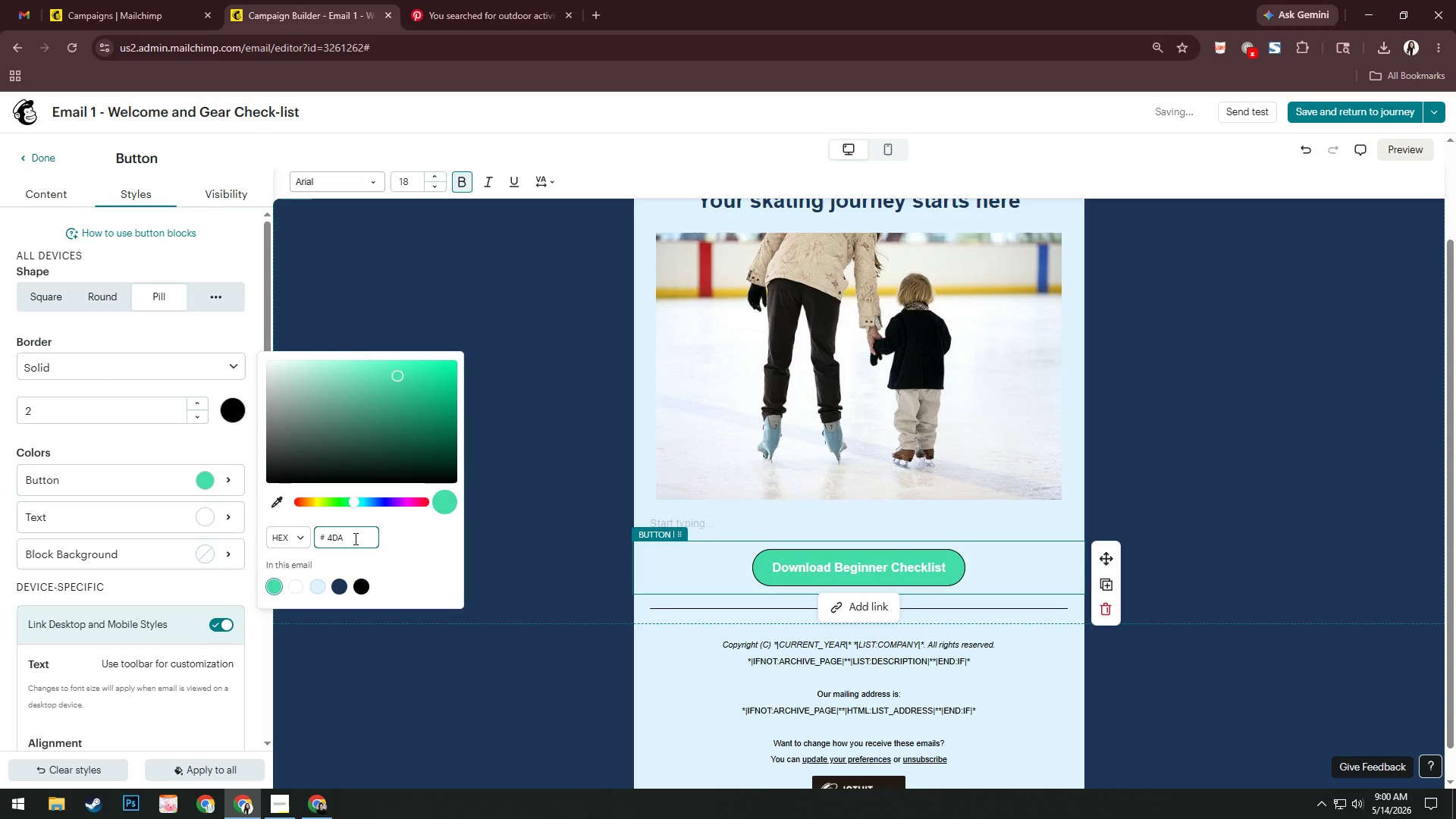 
type(8ff)
 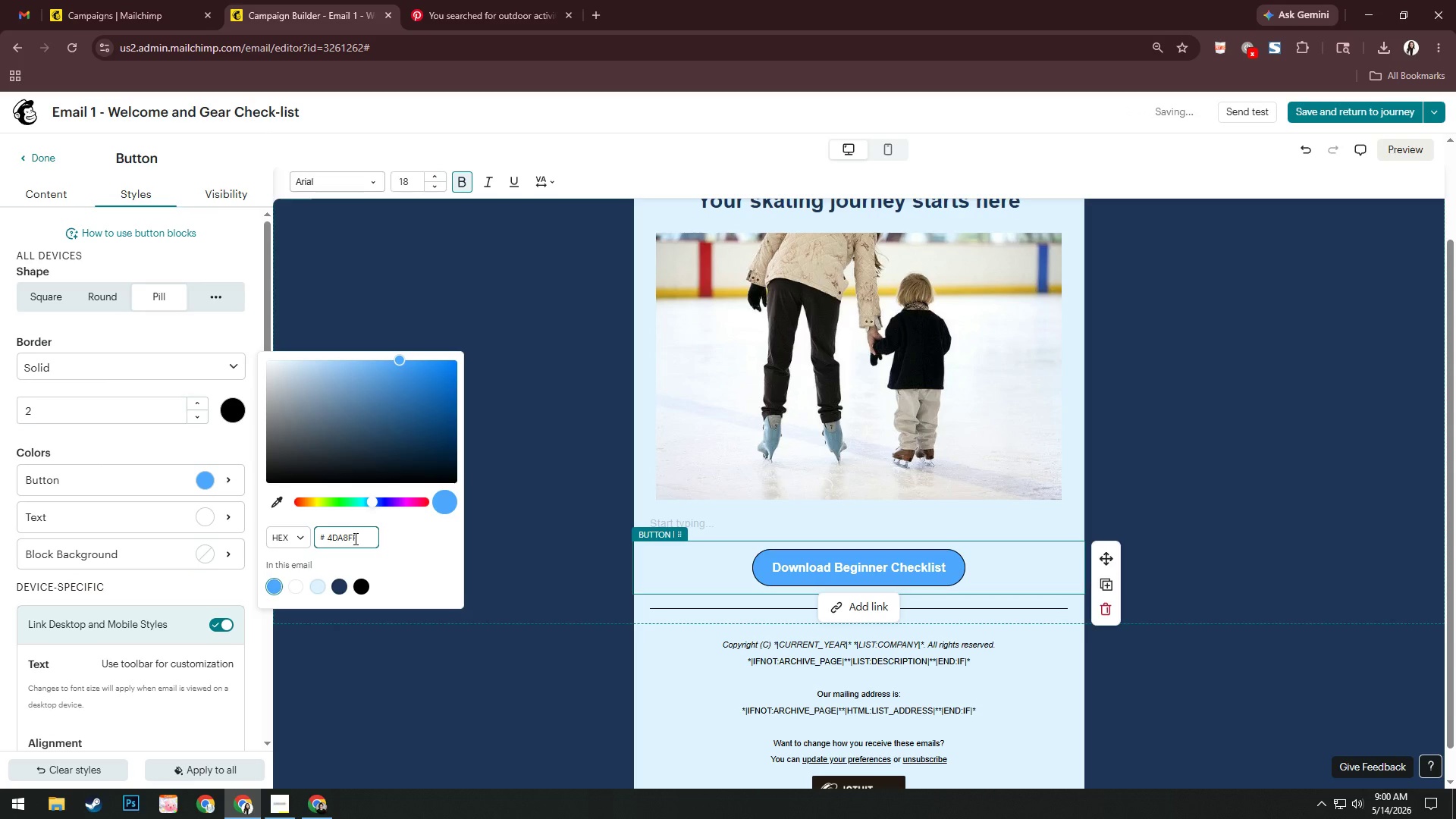 
key(Enter)
 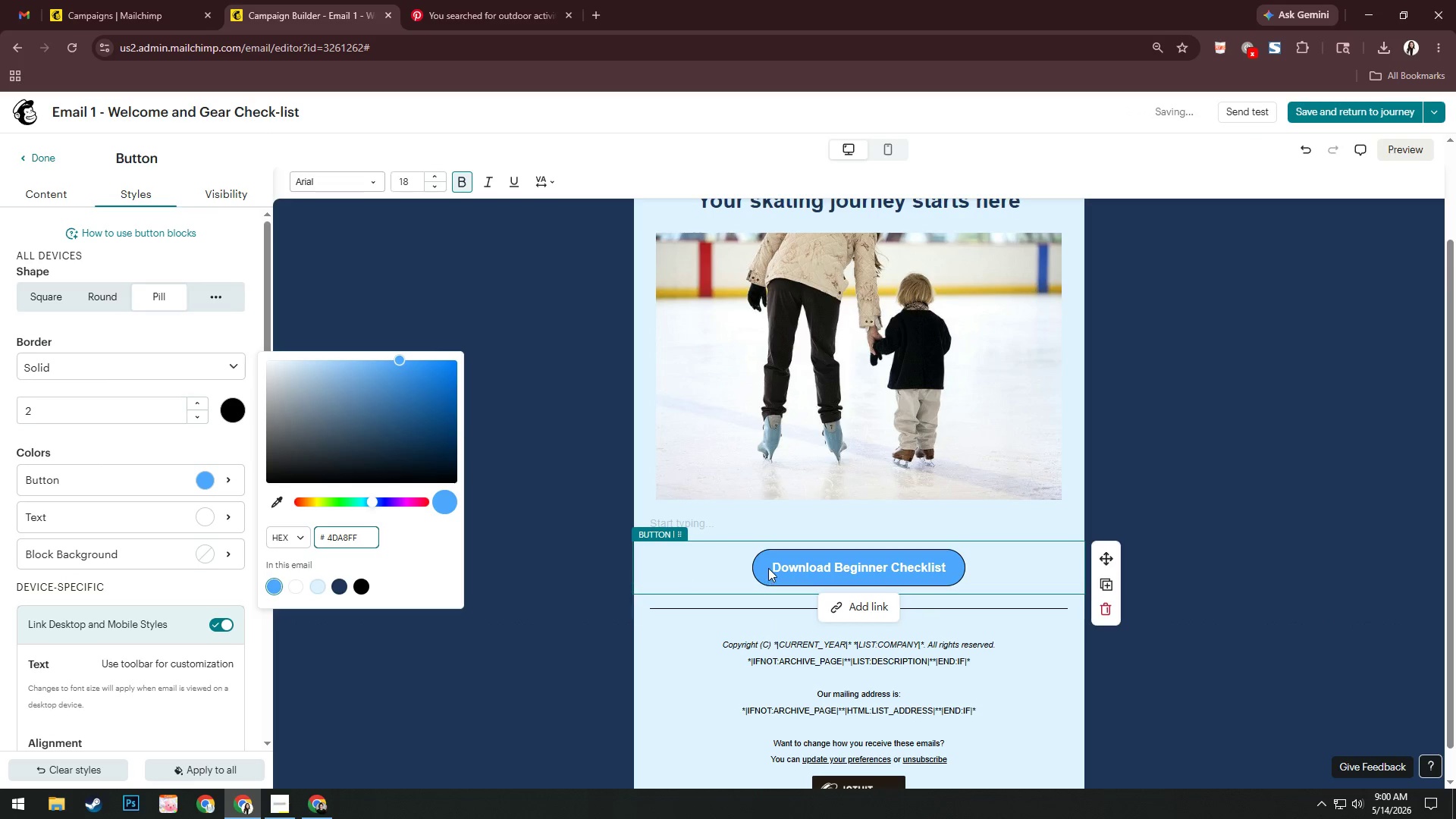 
left_click([777, 563])
 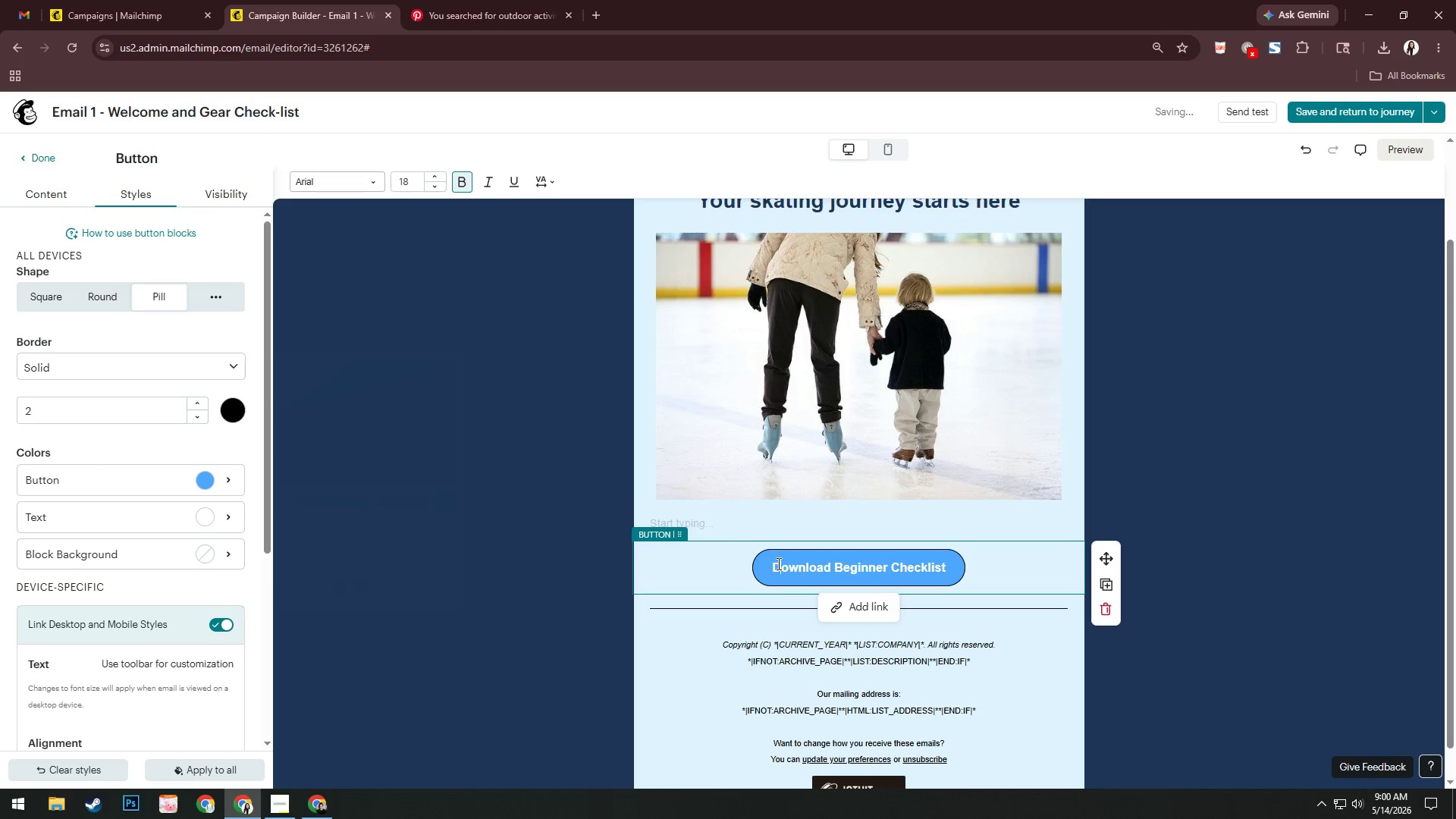 
key(Control+A)
 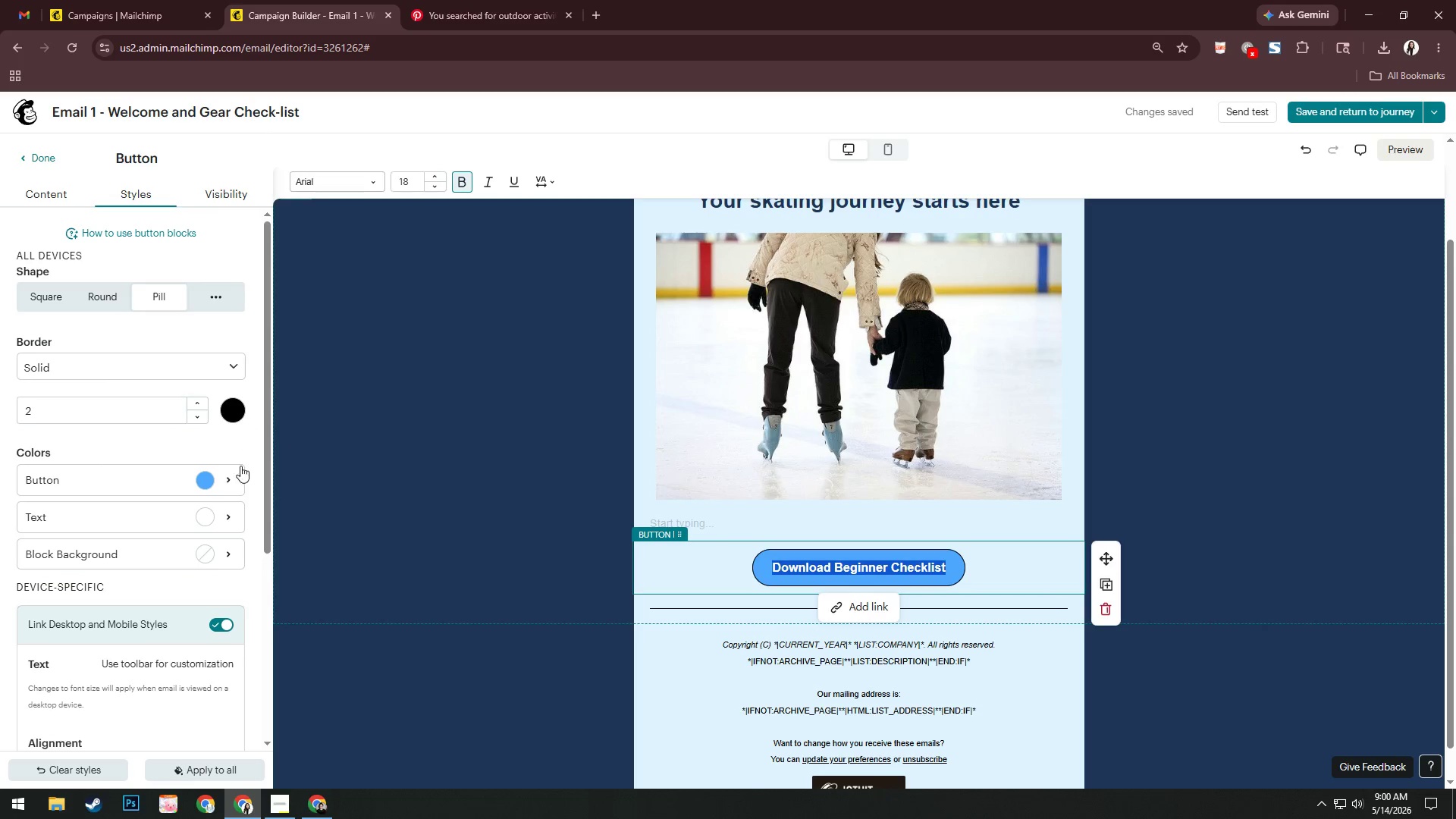 
left_click([218, 522])
 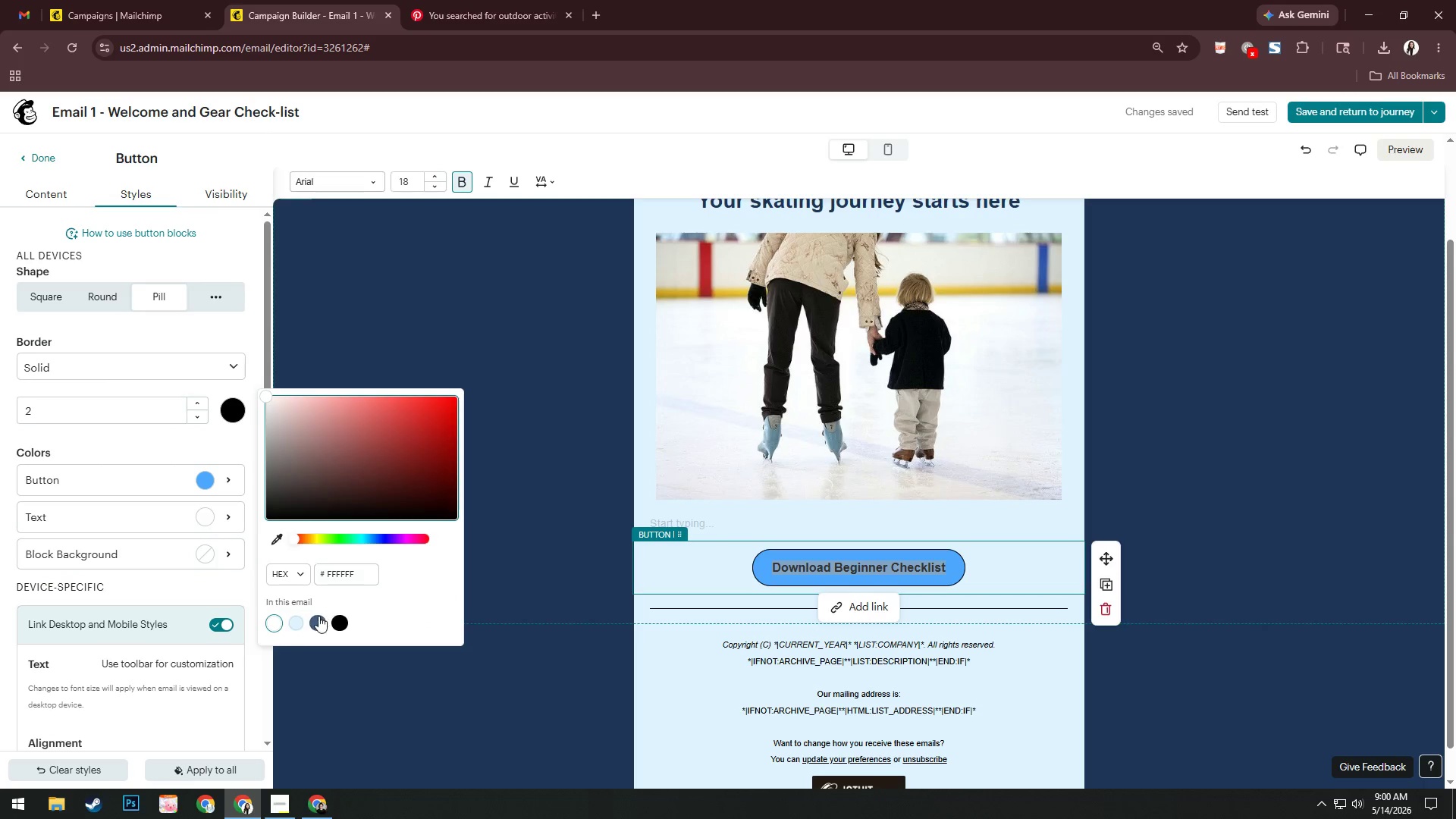 
left_click([315, 621])
 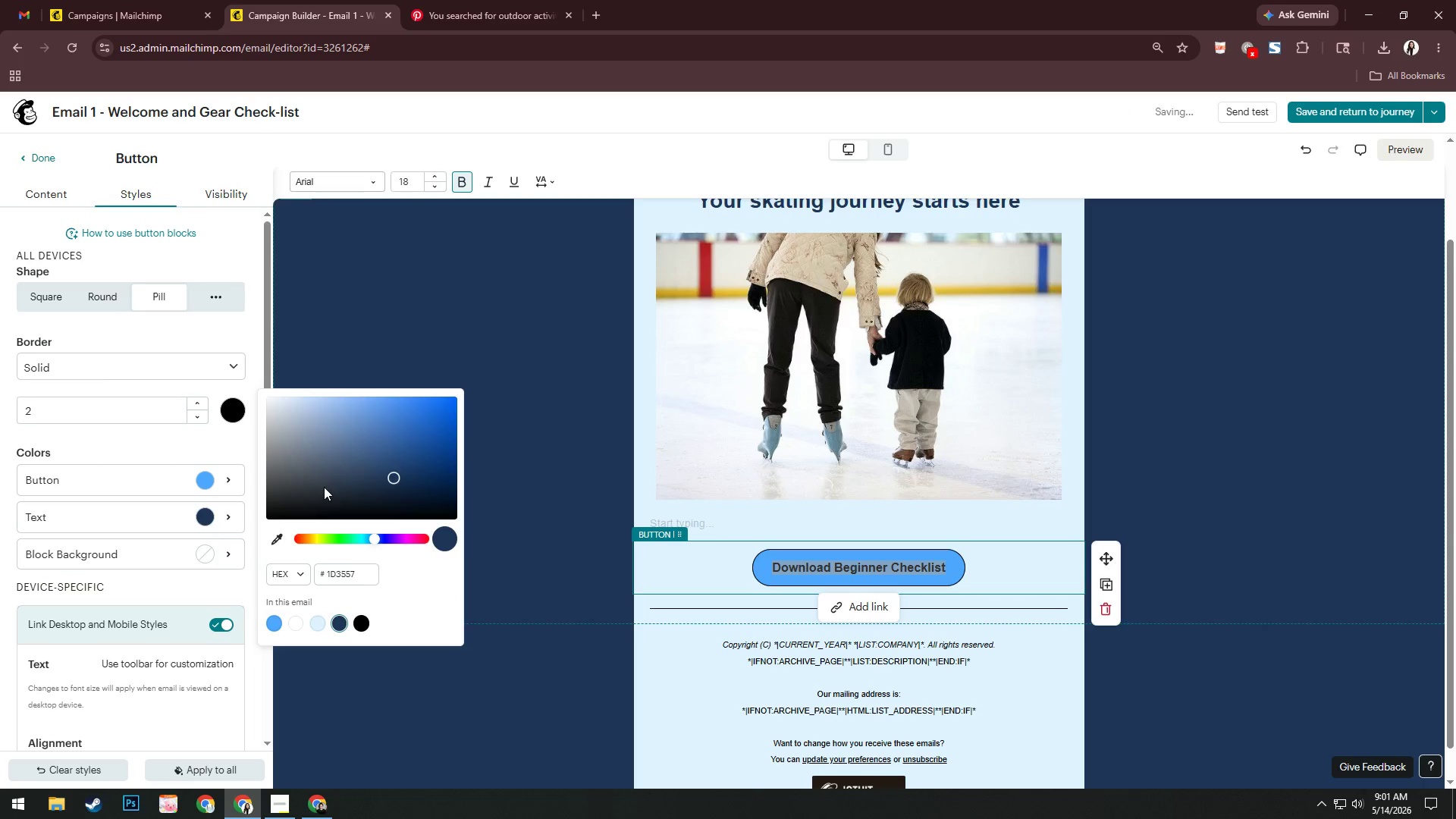 
left_click_drag(start_coordinate=[324, 487], to_coordinate=[286, 425])
 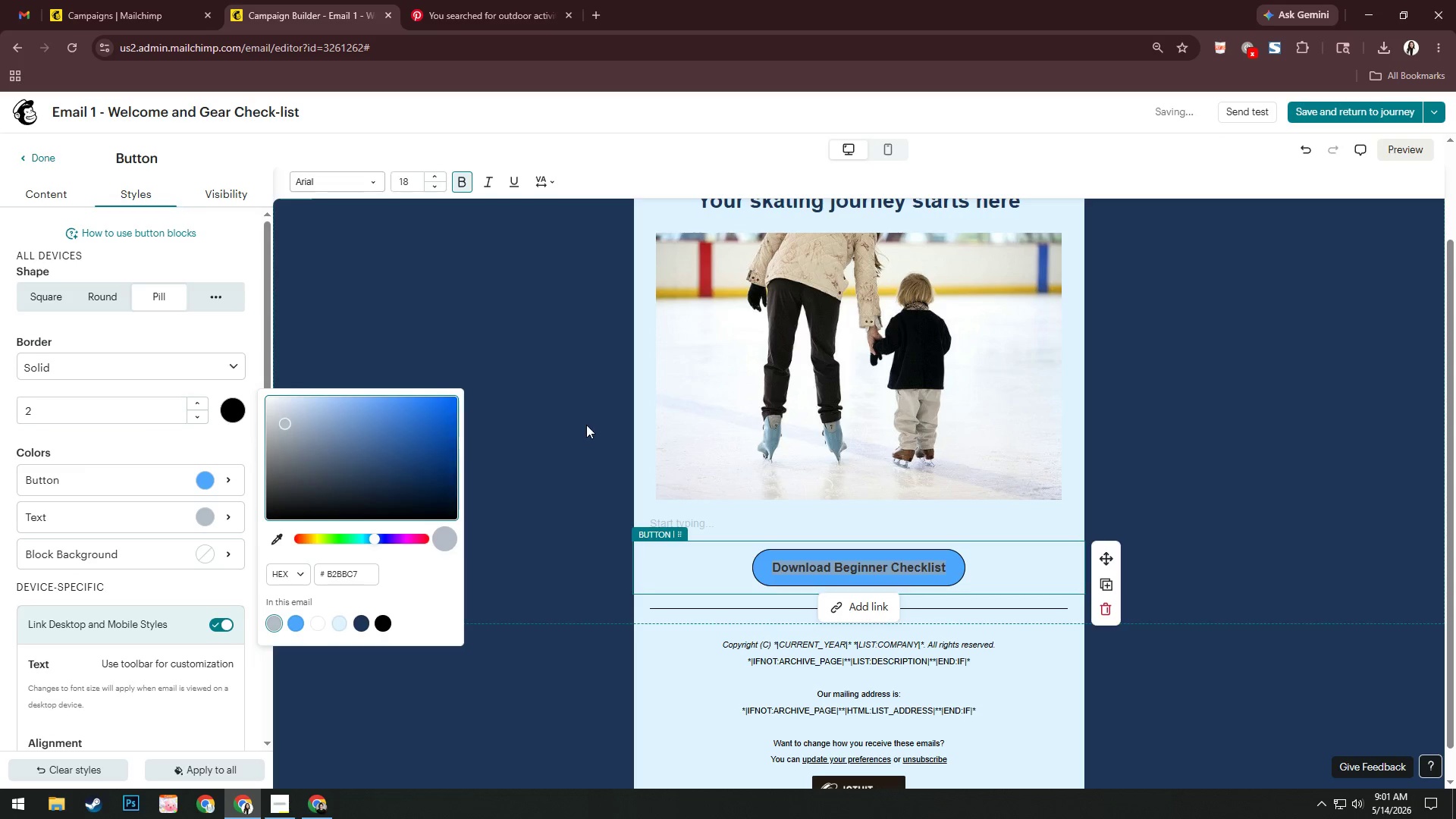 
left_click([588, 425])
 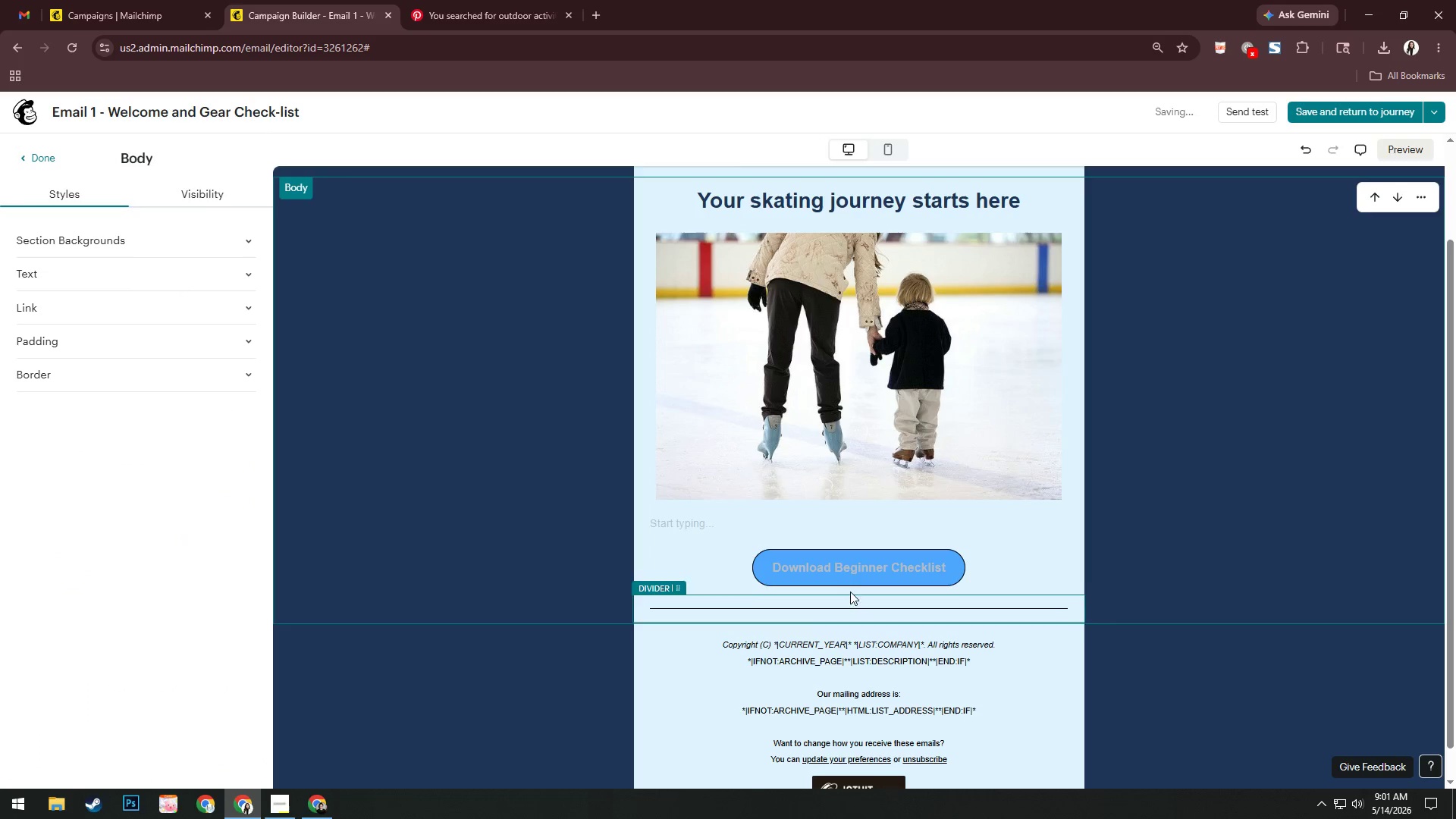 
left_click([833, 573])
 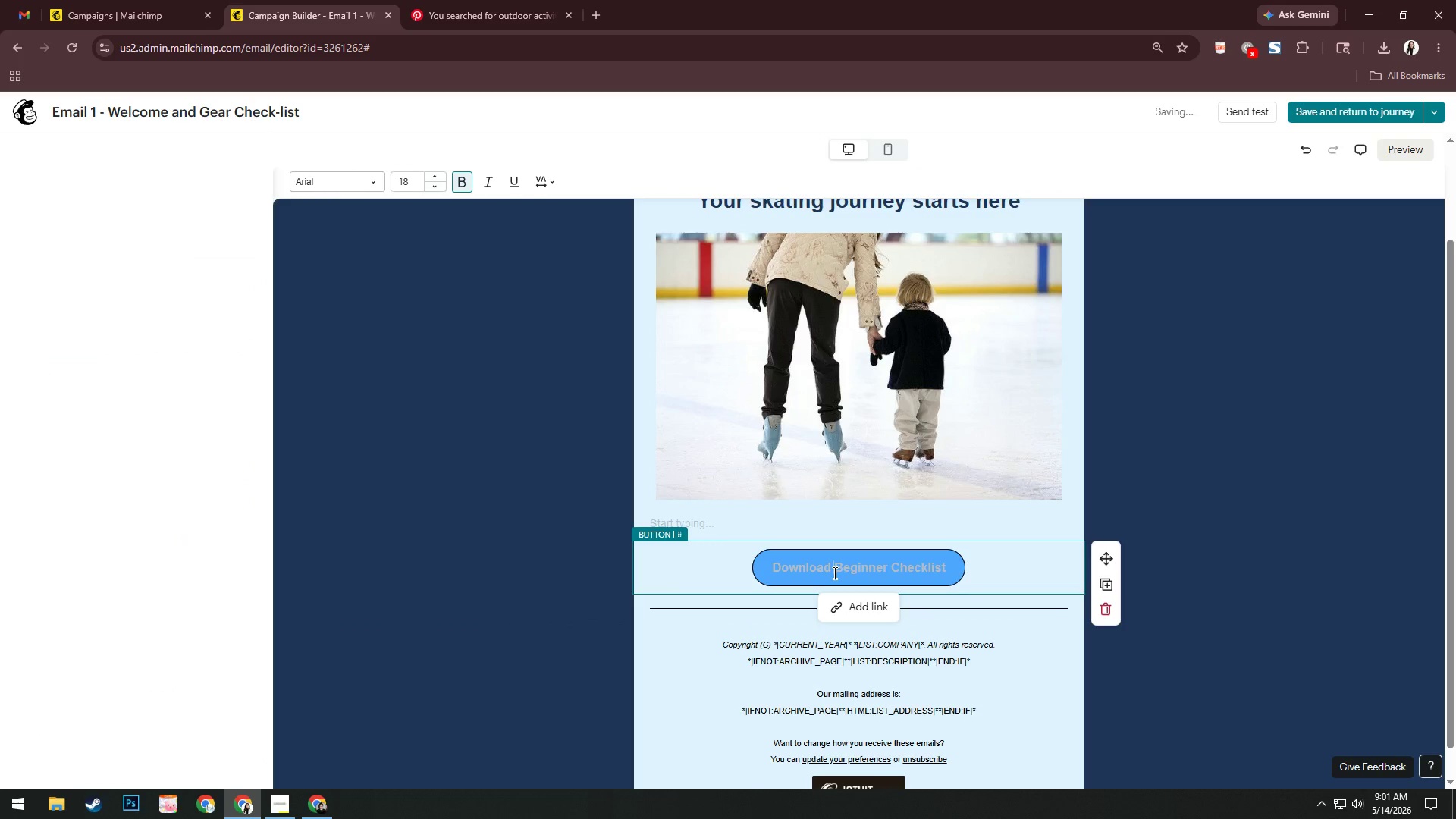 
key(Control+A)
 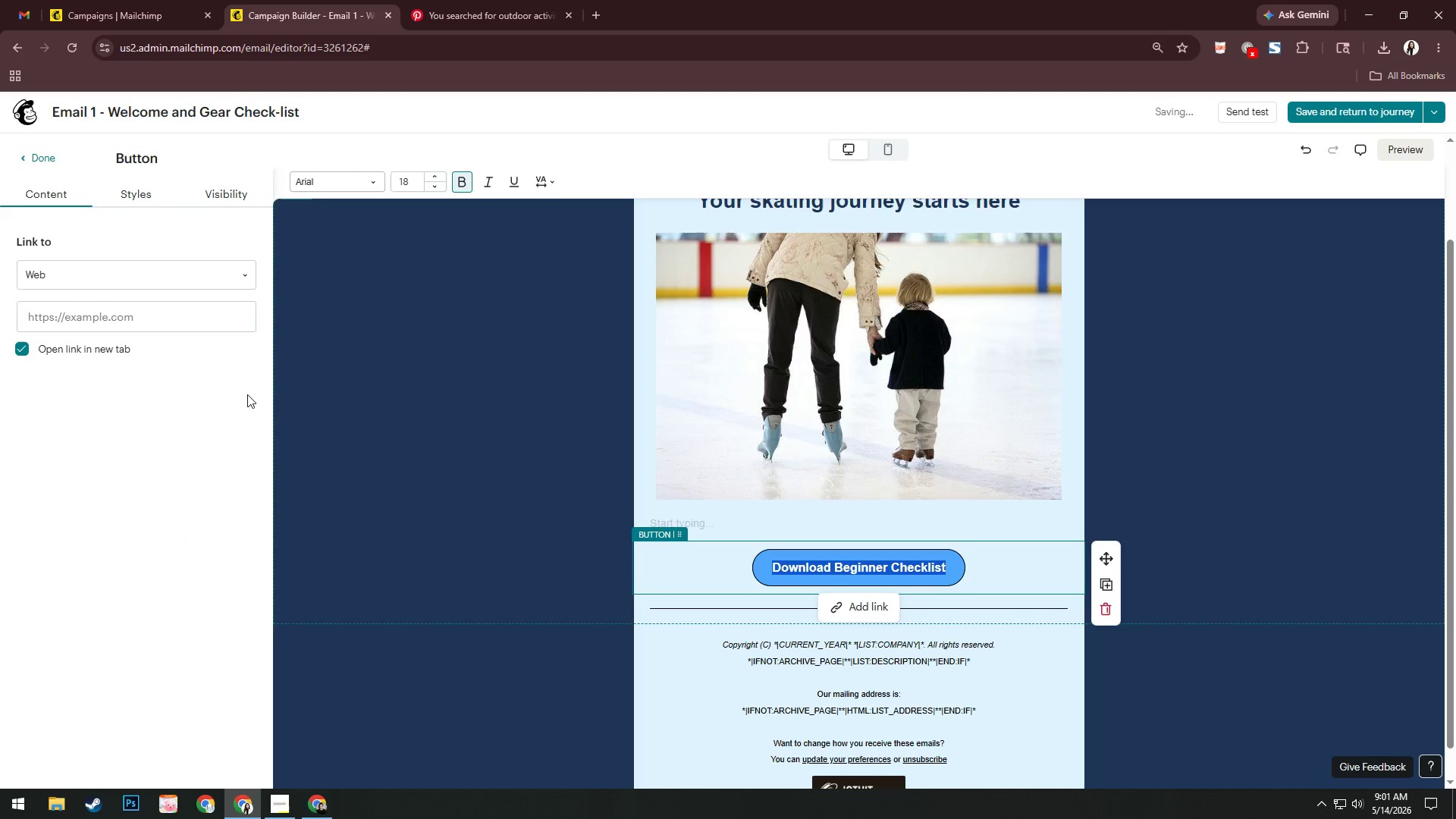 
left_click([142, 196])
 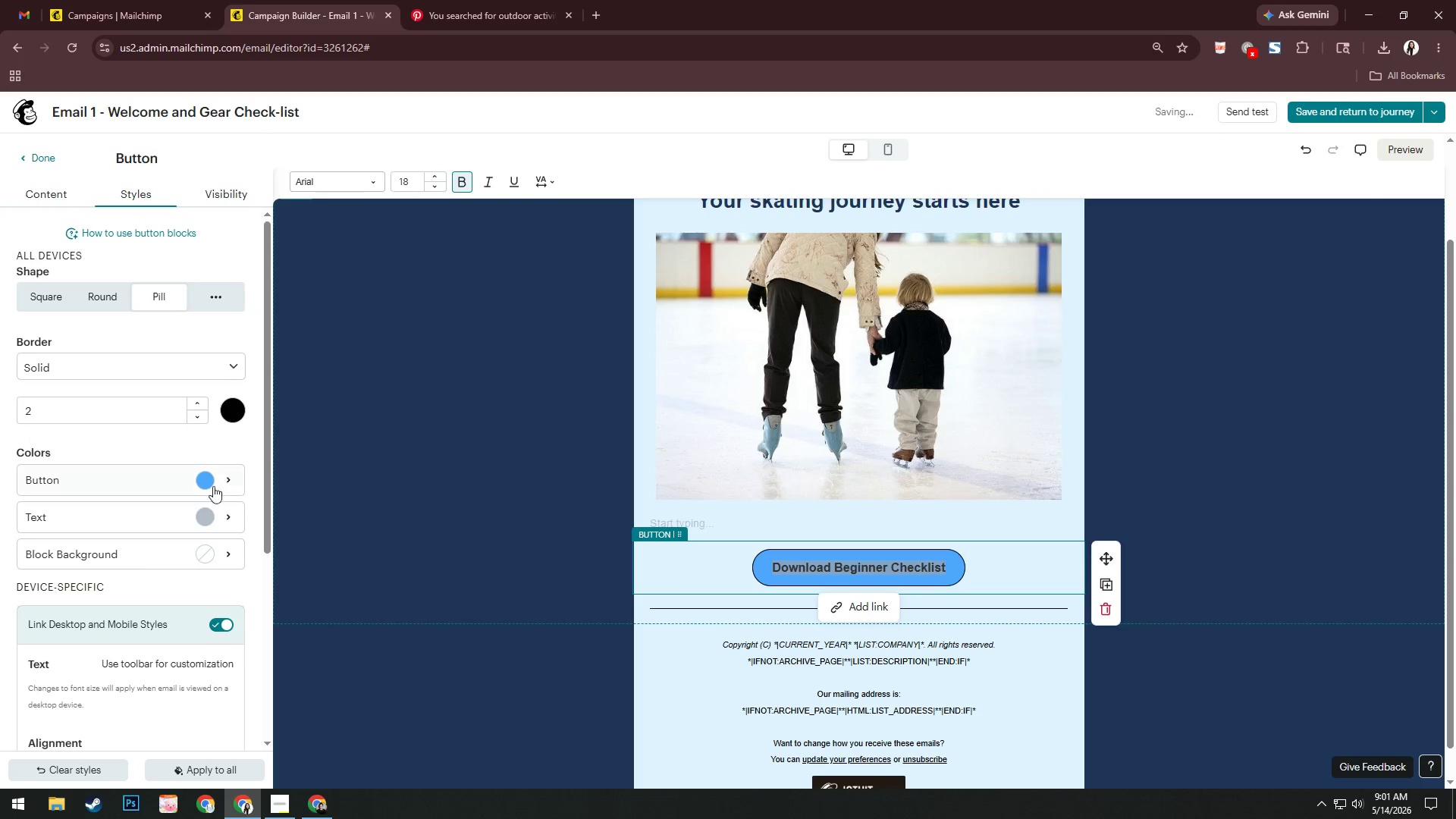 
left_click([214, 513])
 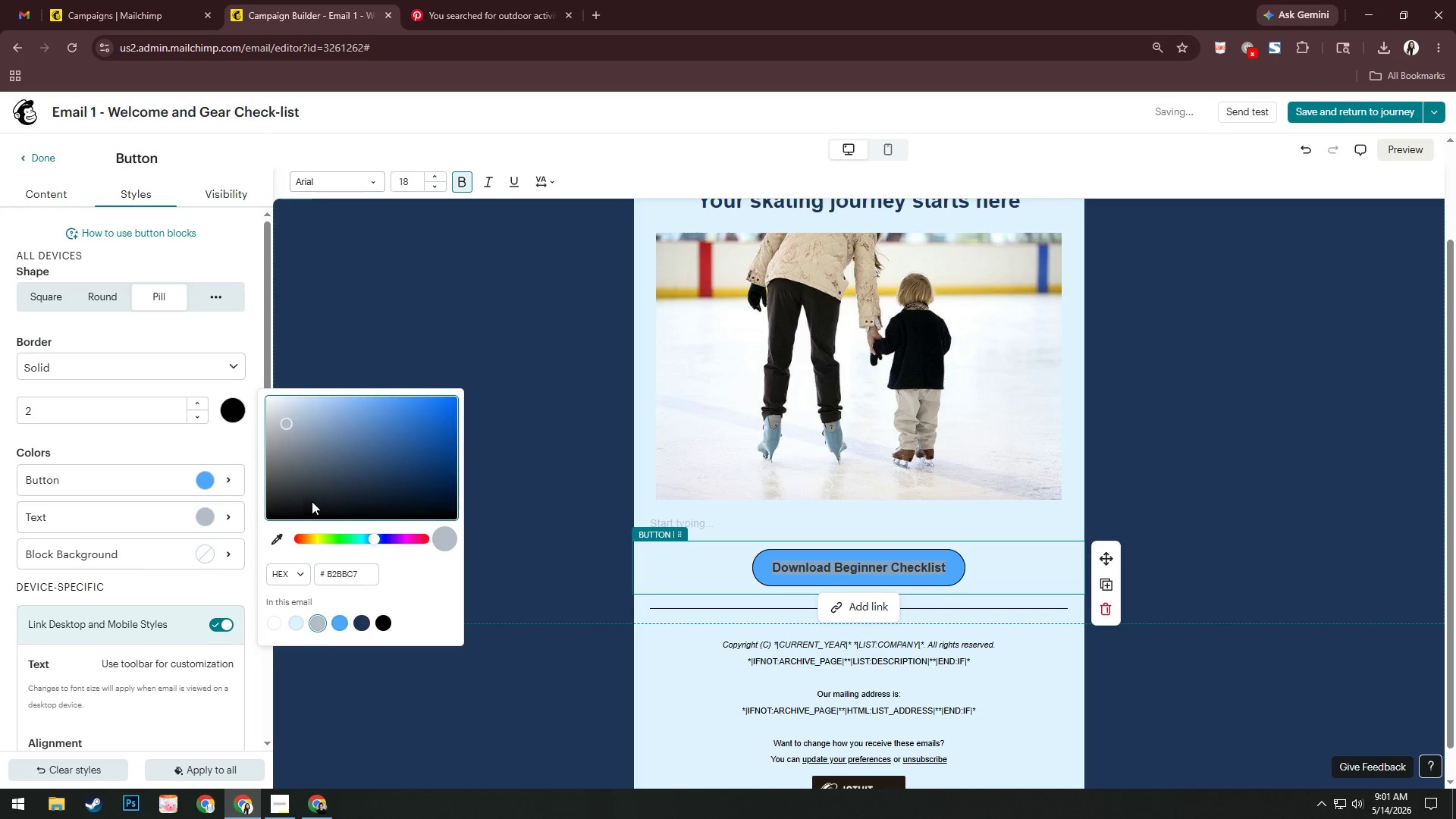 
left_click_drag(start_coordinate=[298, 467], to_coordinate=[265, 401])
 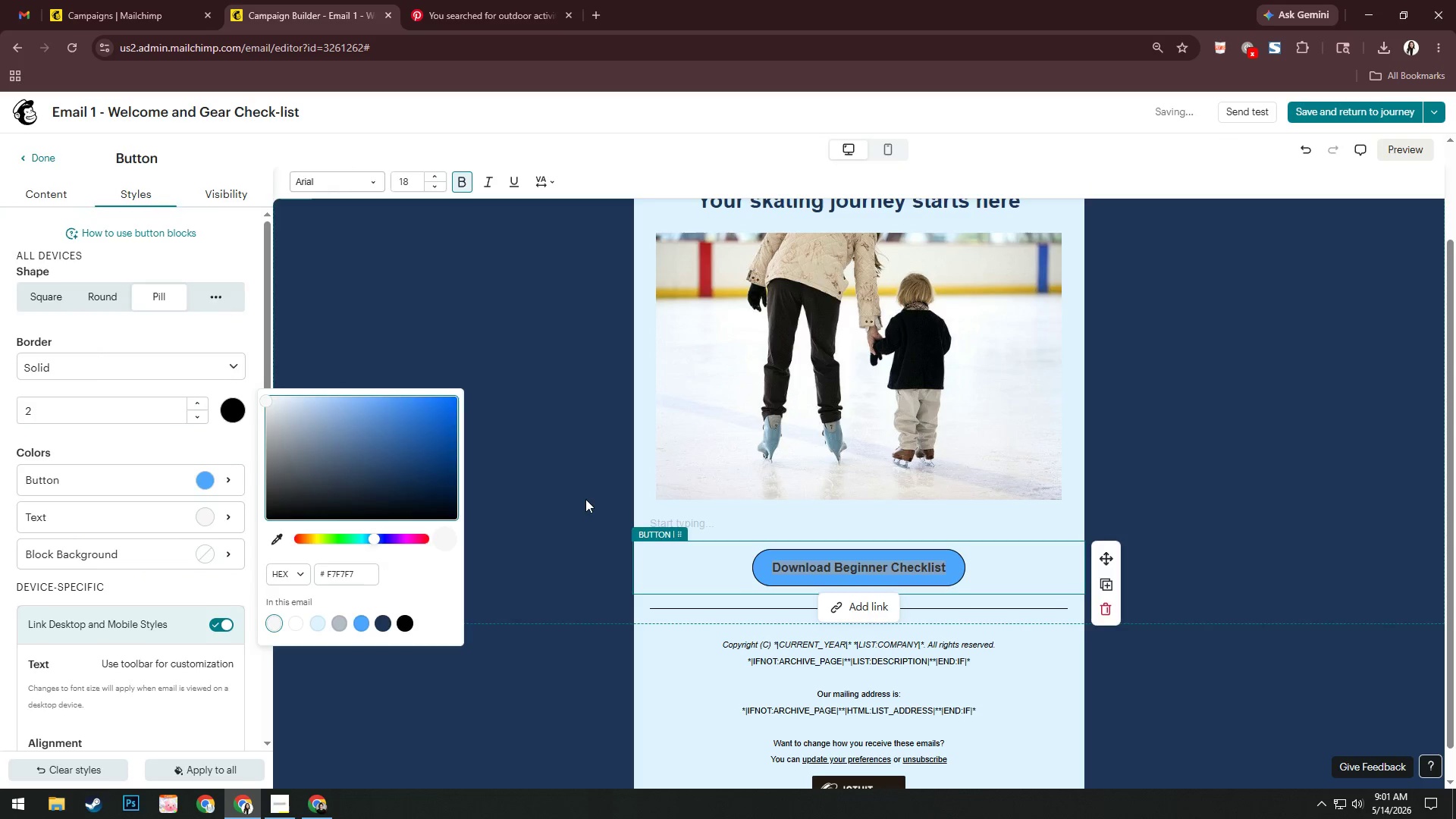 
left_click([586, 499])
 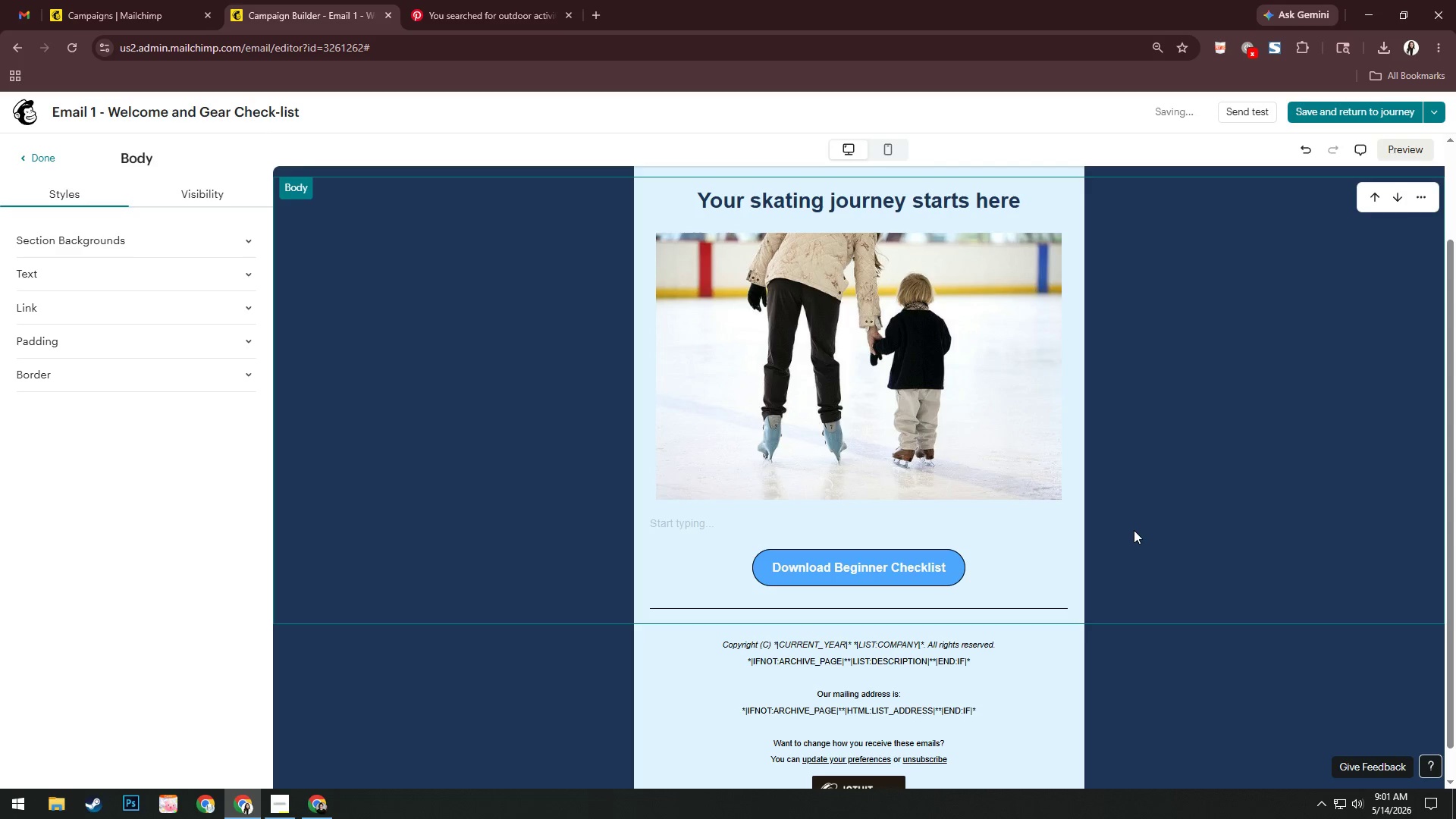 
left_click([727, 529])
 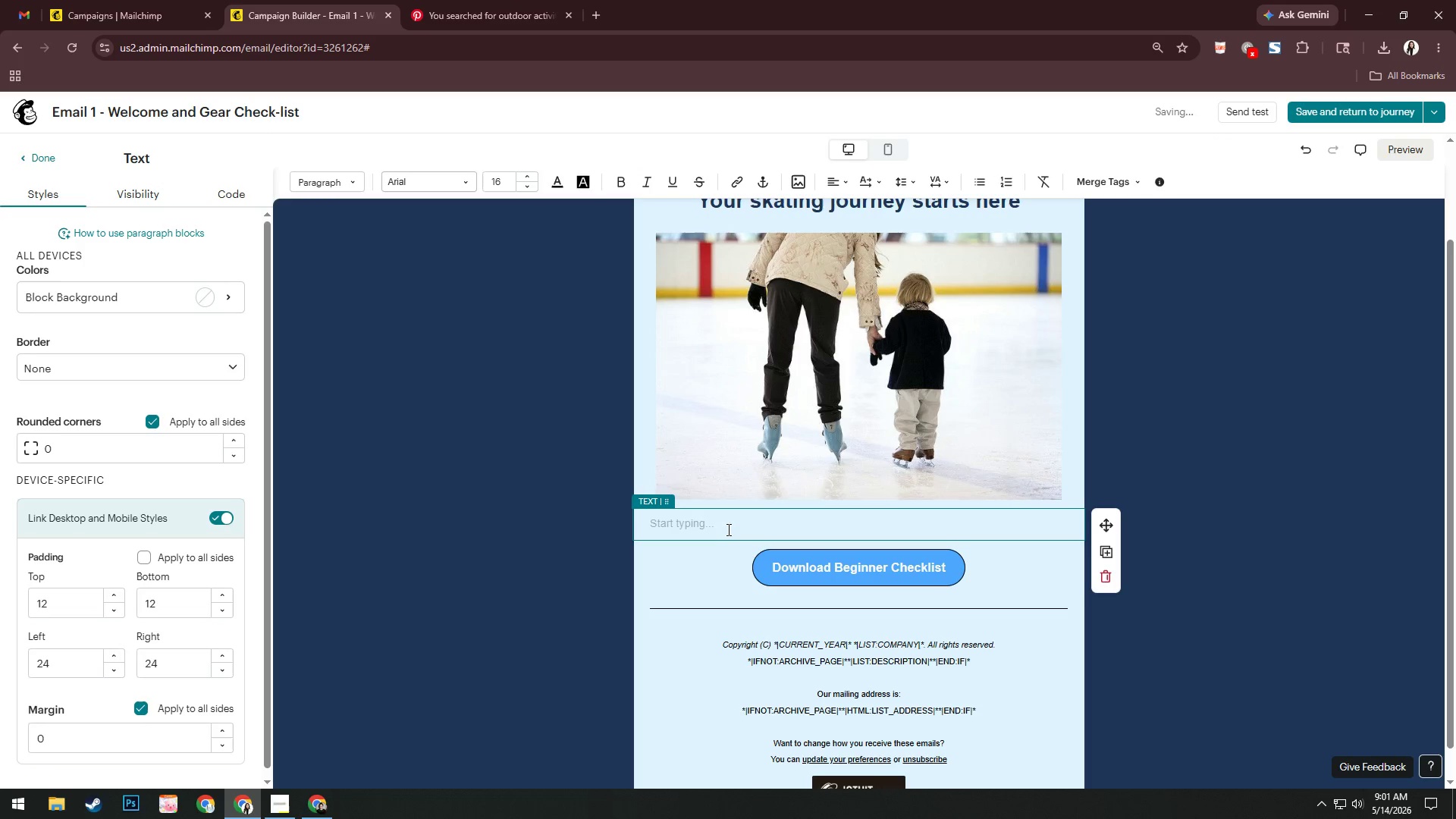 
wait(8.62)
 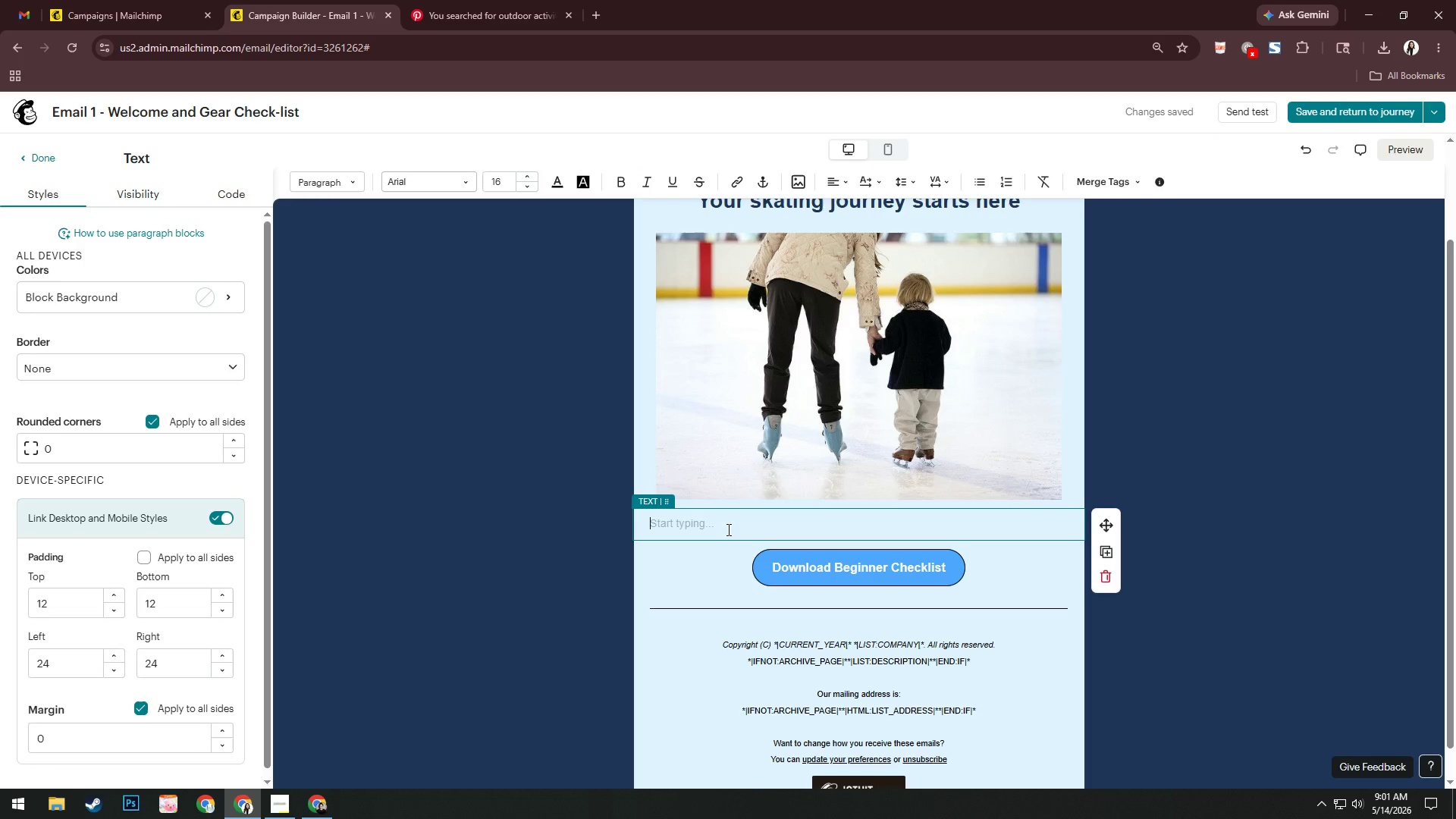 
type(Hi )
 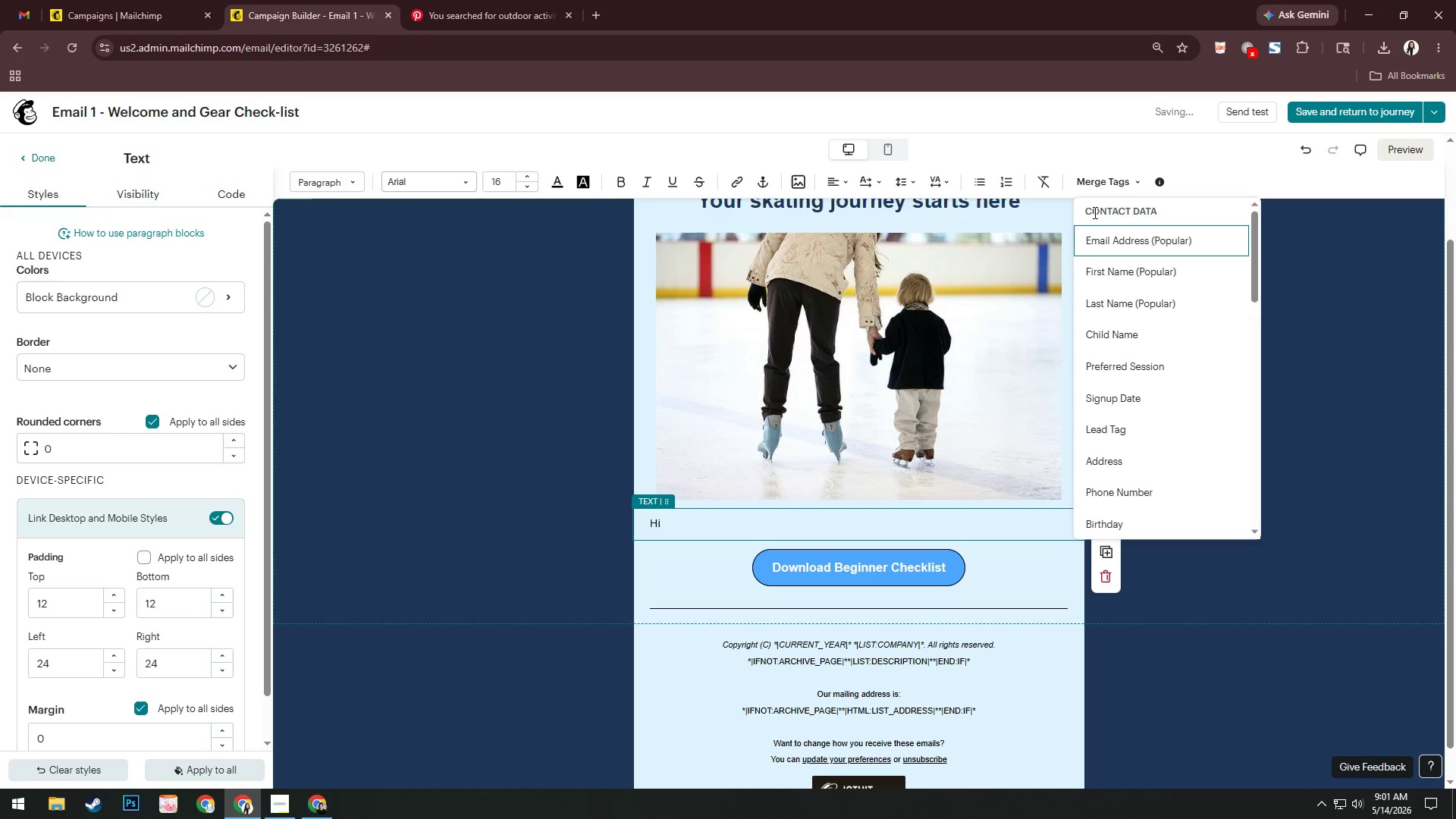 
left_click([1116, 265])
 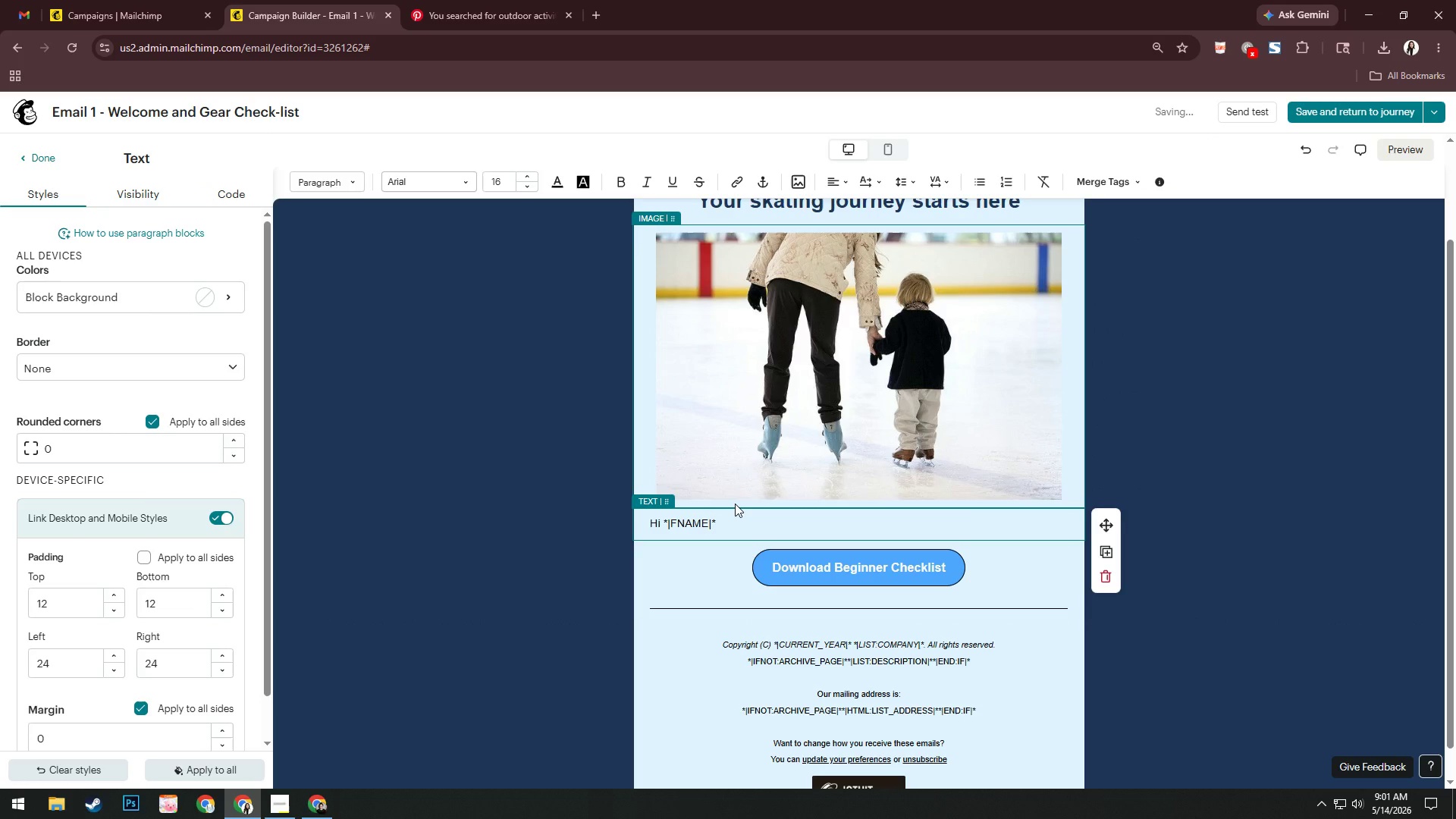 
key(Comma)
 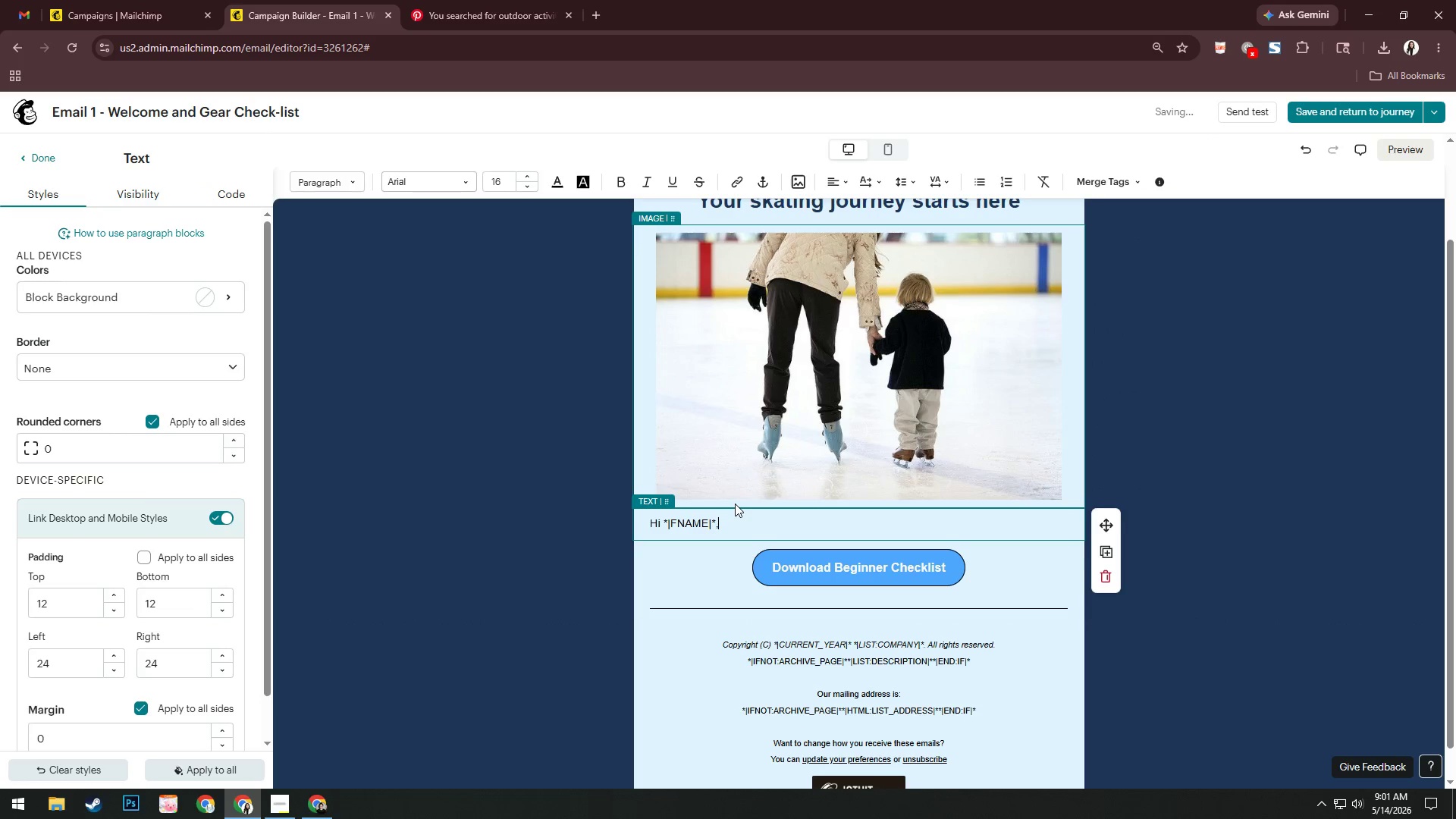 
key(Enter)
 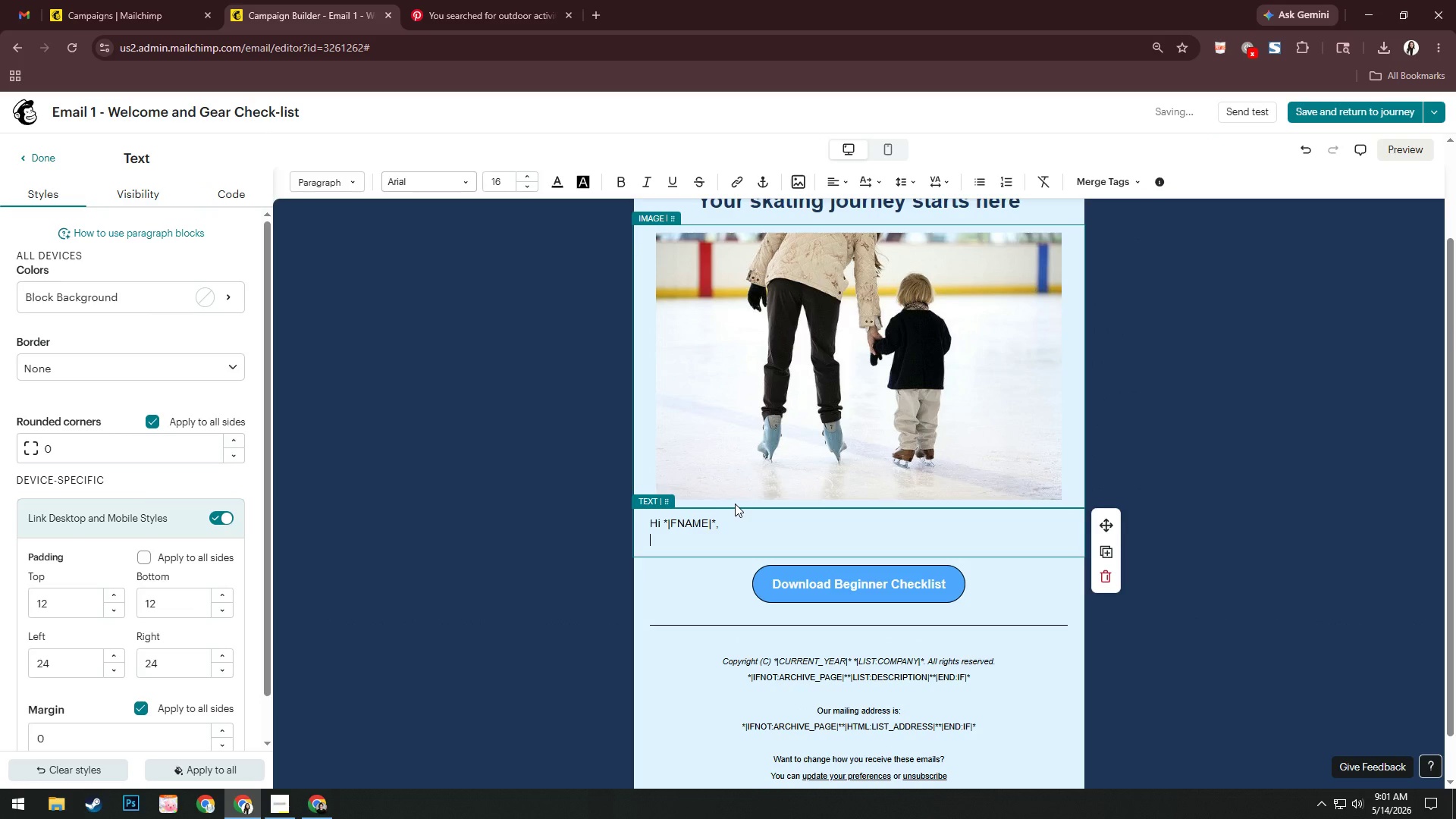 
key(Enter)
 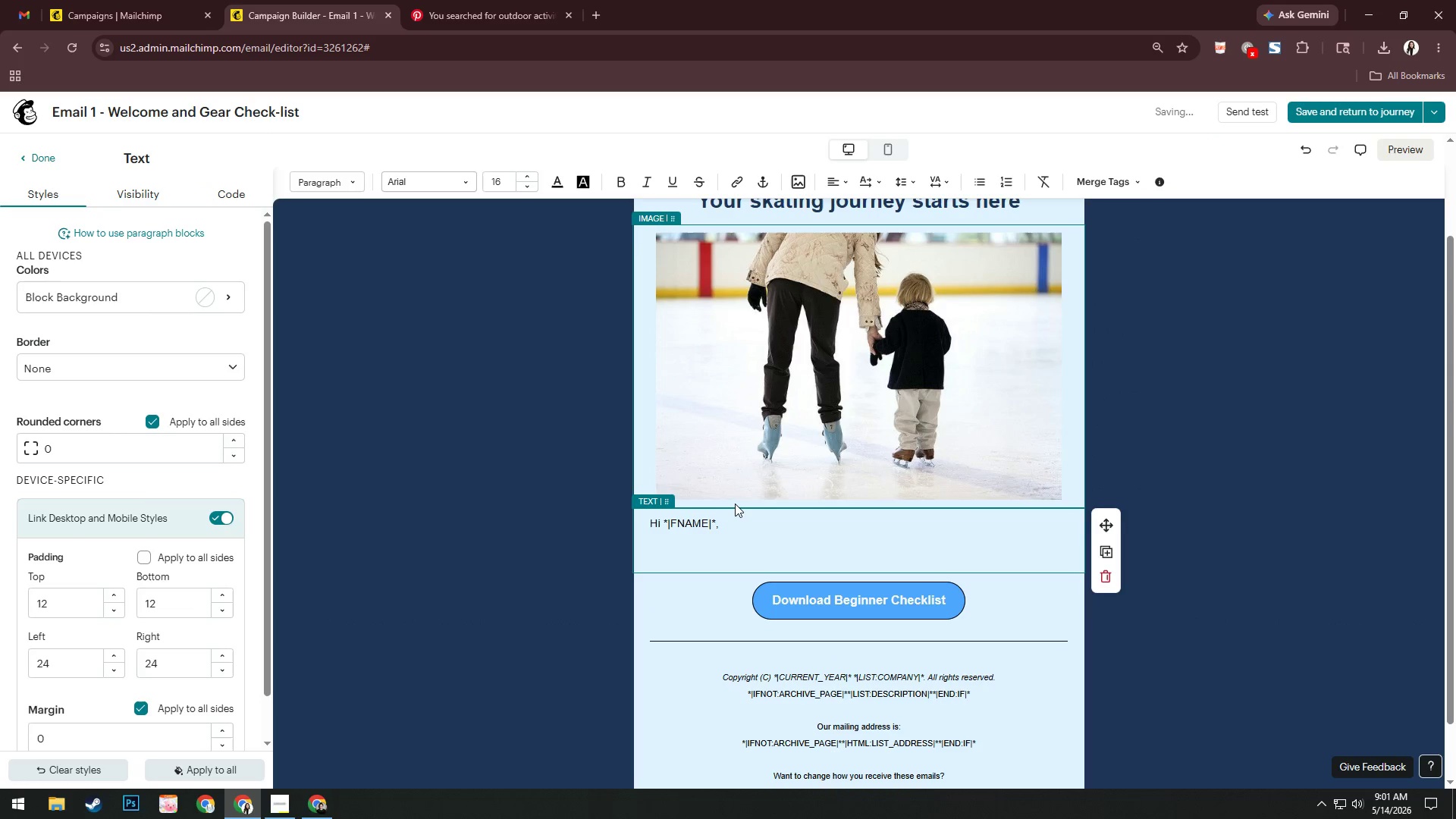 
type(We;)
key(Backspace)
type('re excited to )
 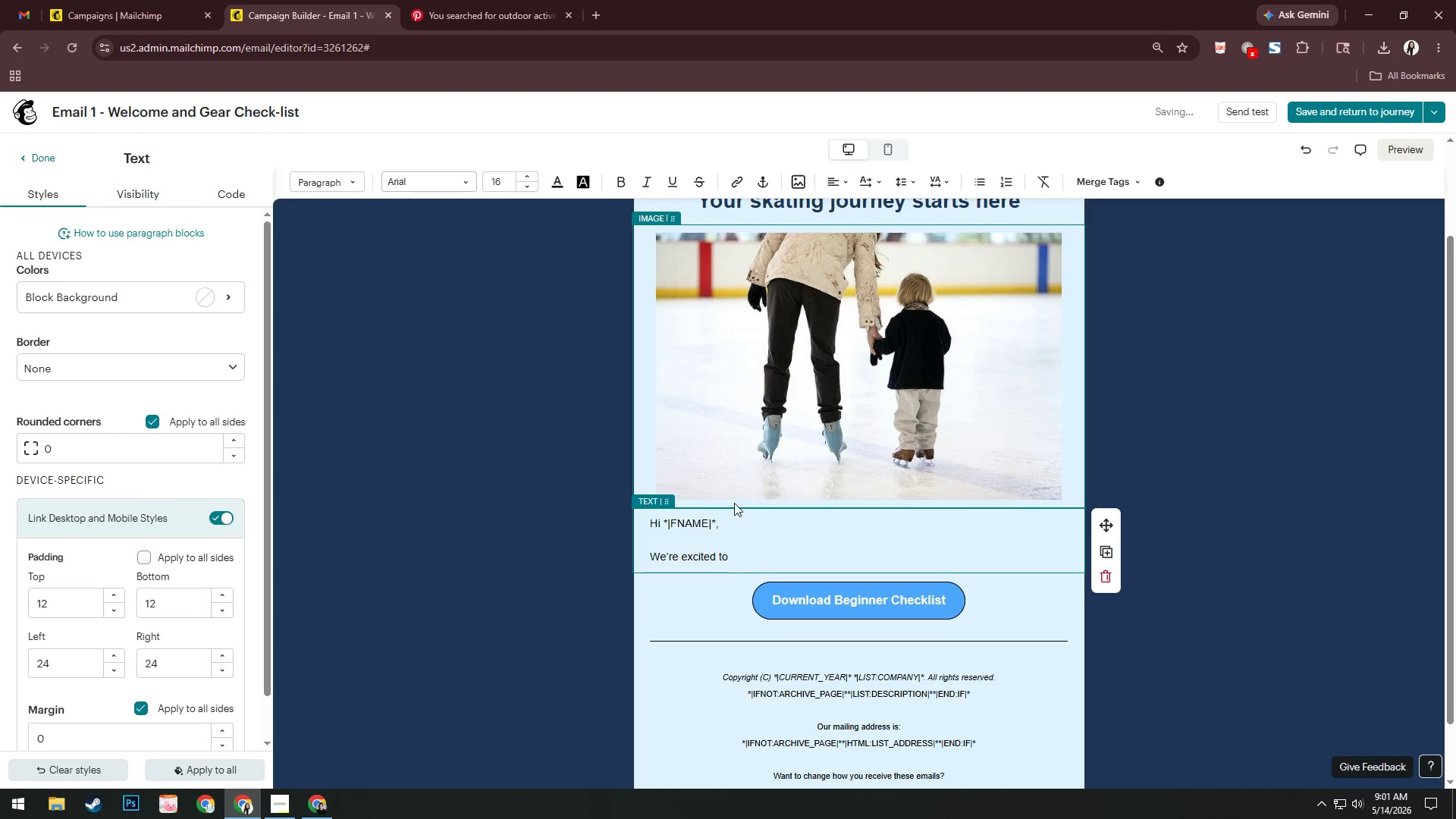 
left_click_drag(start_coordinate=[663, 523], to_coordinate=[714, 526])
 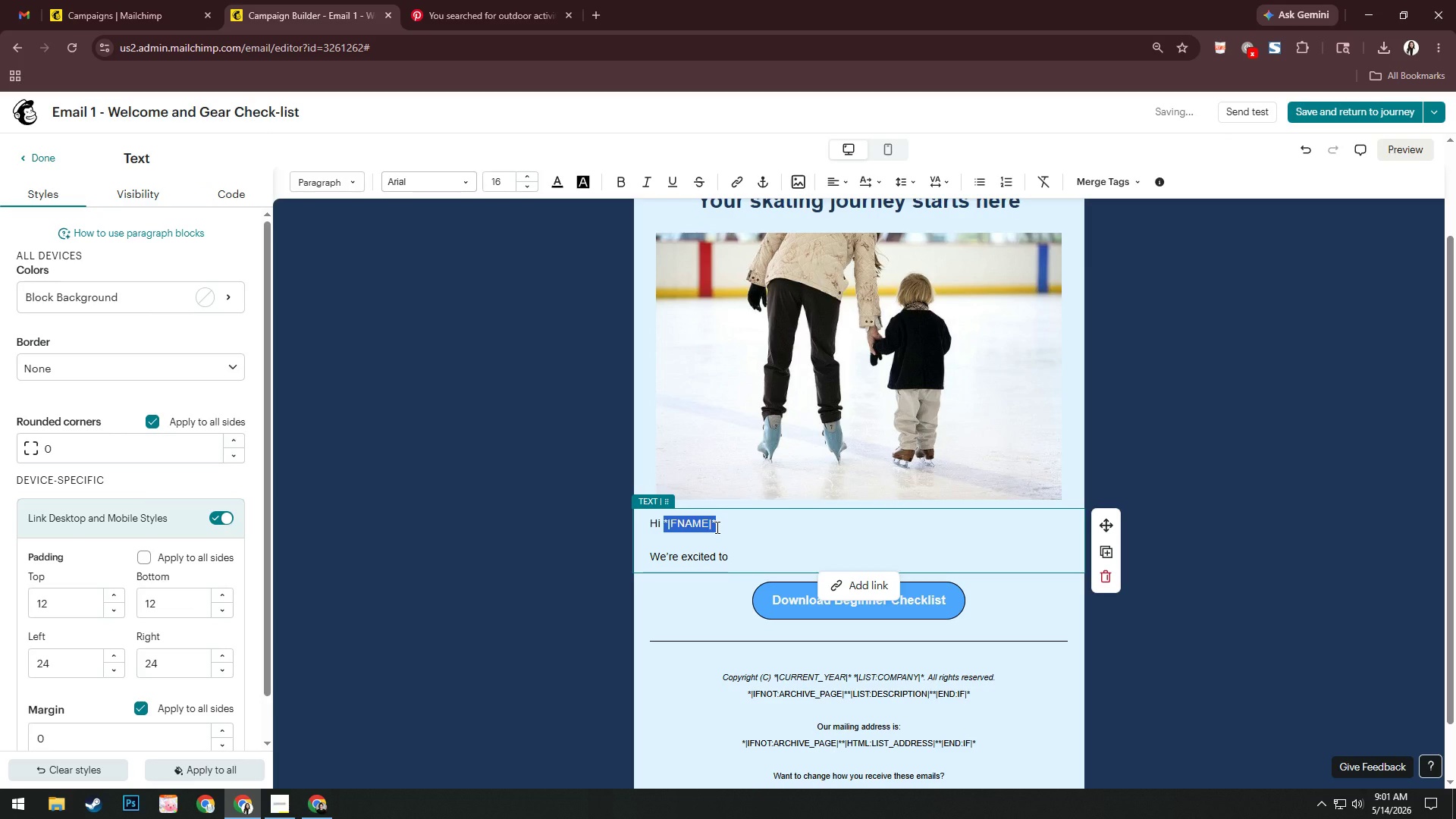 
key(Control+B)
 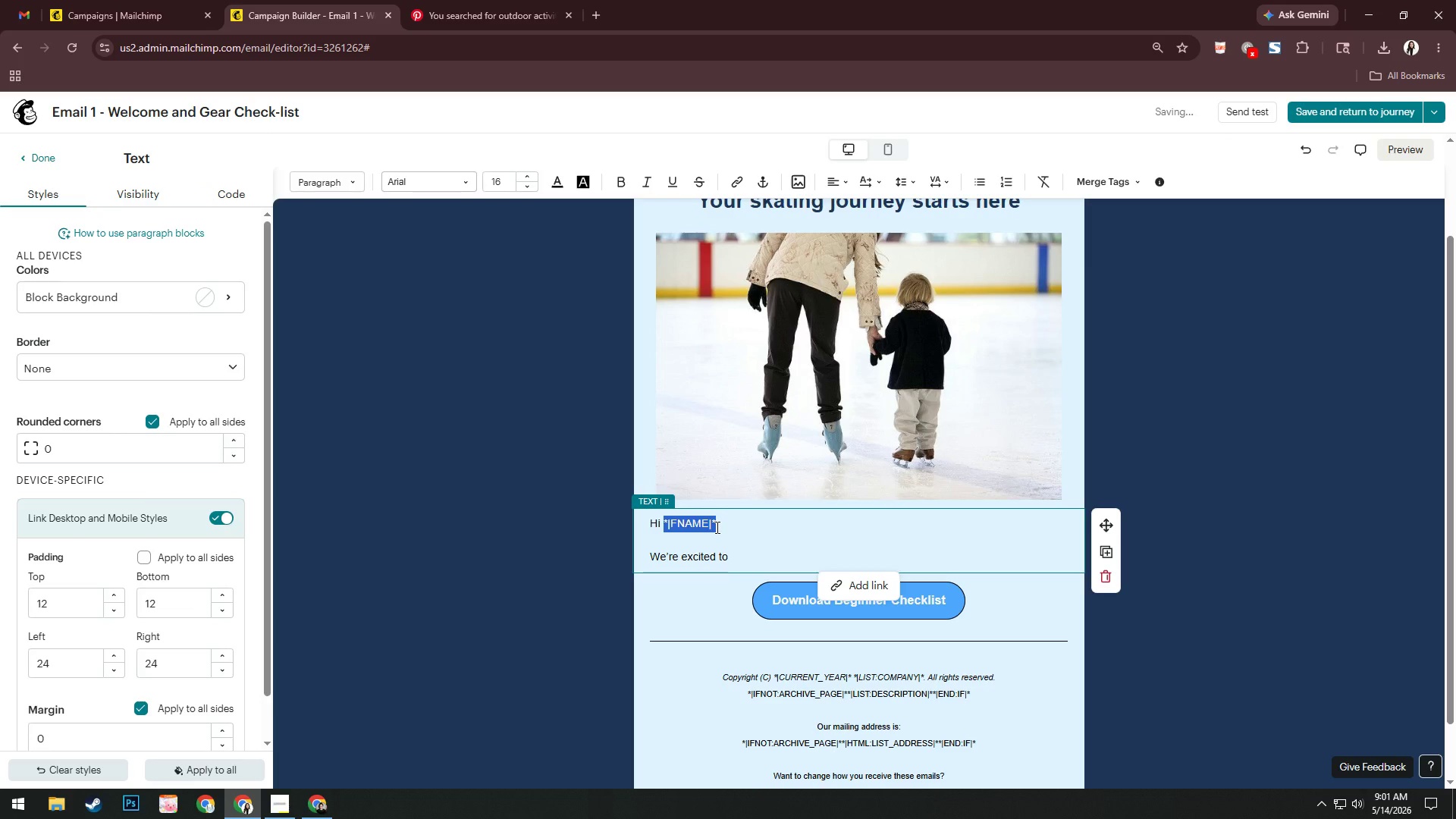 
key(Control+I)
 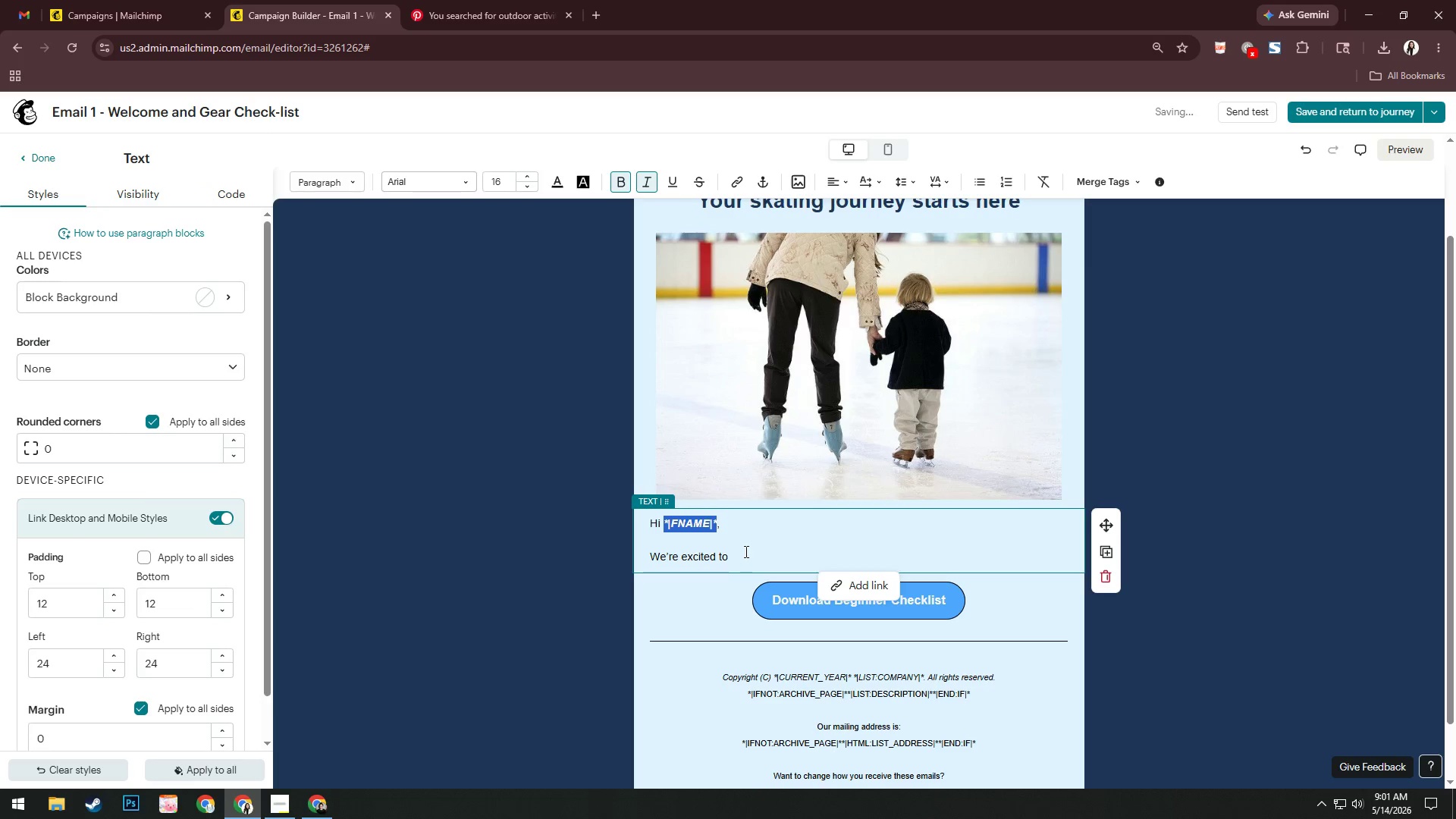 
left_click([748, 556])
 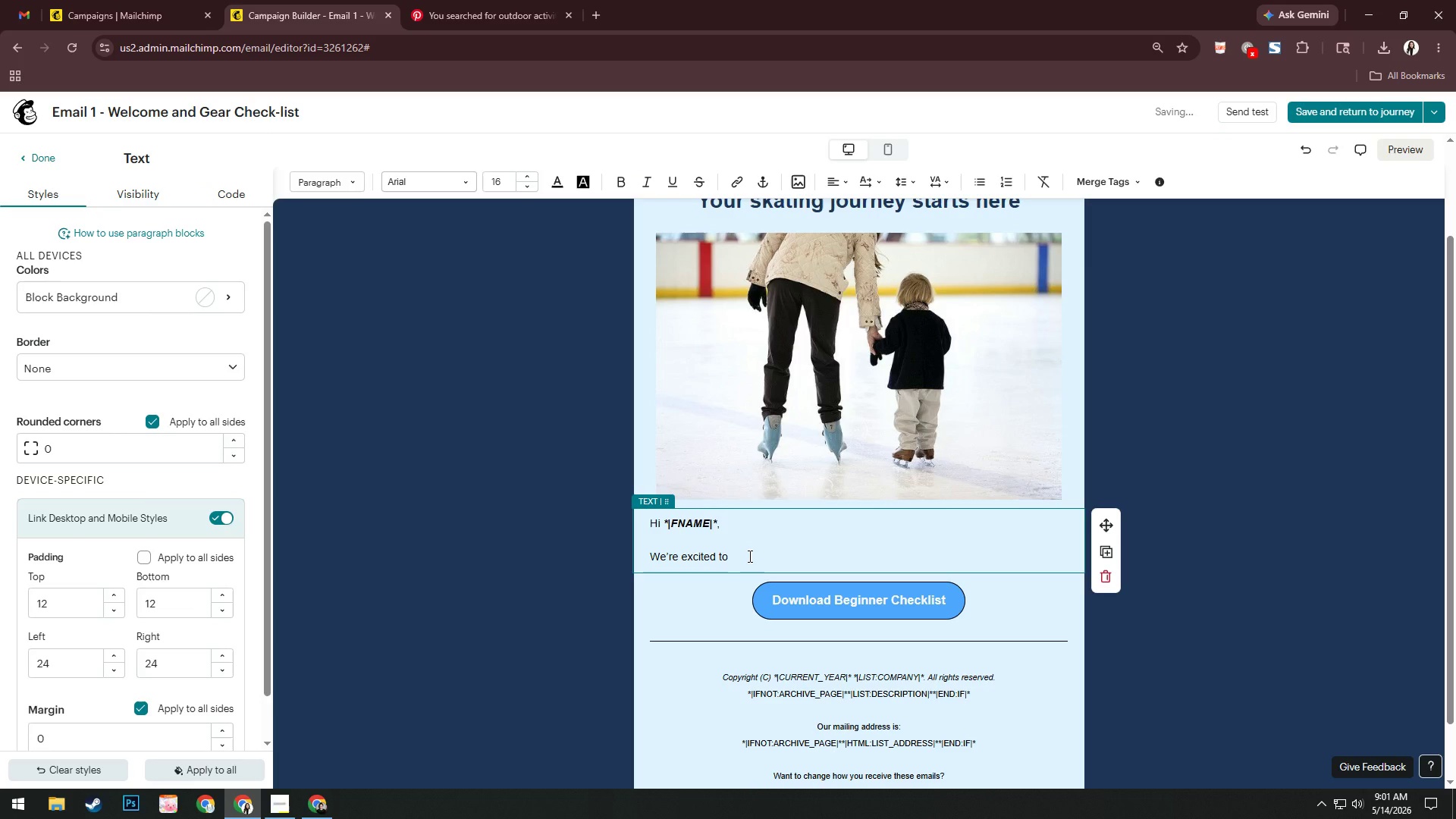 
type(wekci)
key(Backspace)
key(Backspace)
key(Backspace)
type(lcome )
 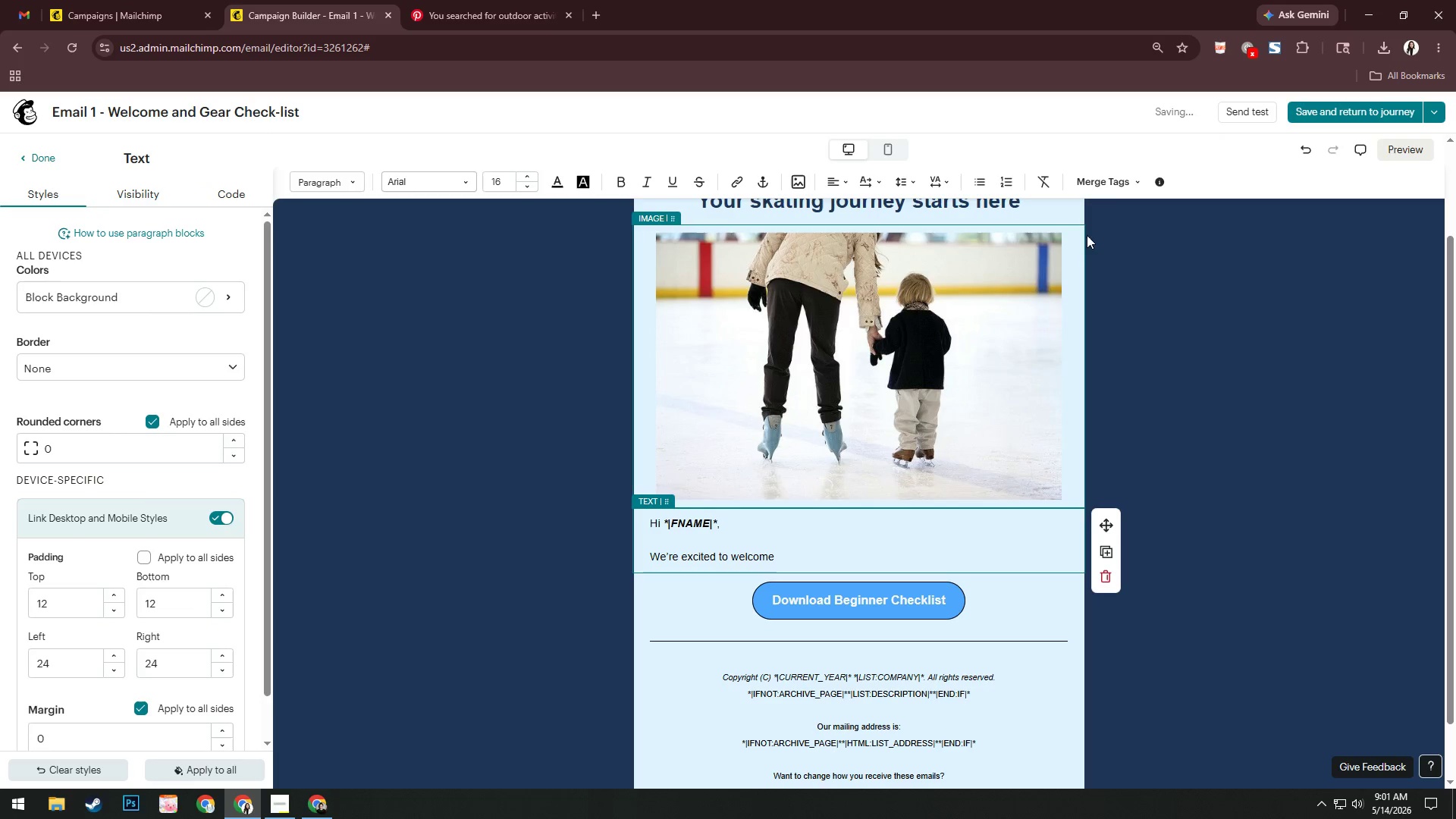 
left_click([1106, 182])
 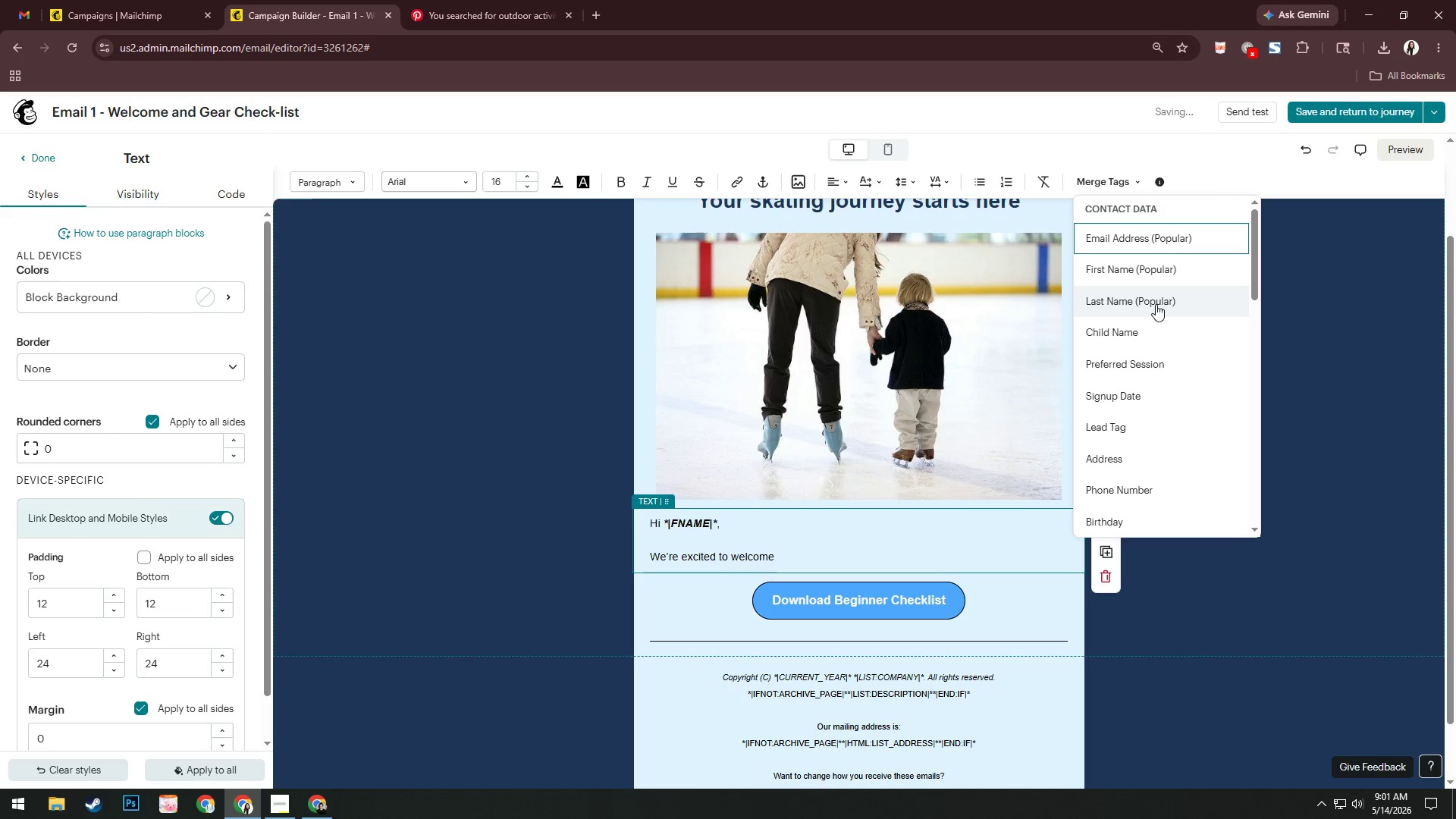 
left_click([1163, 331])
 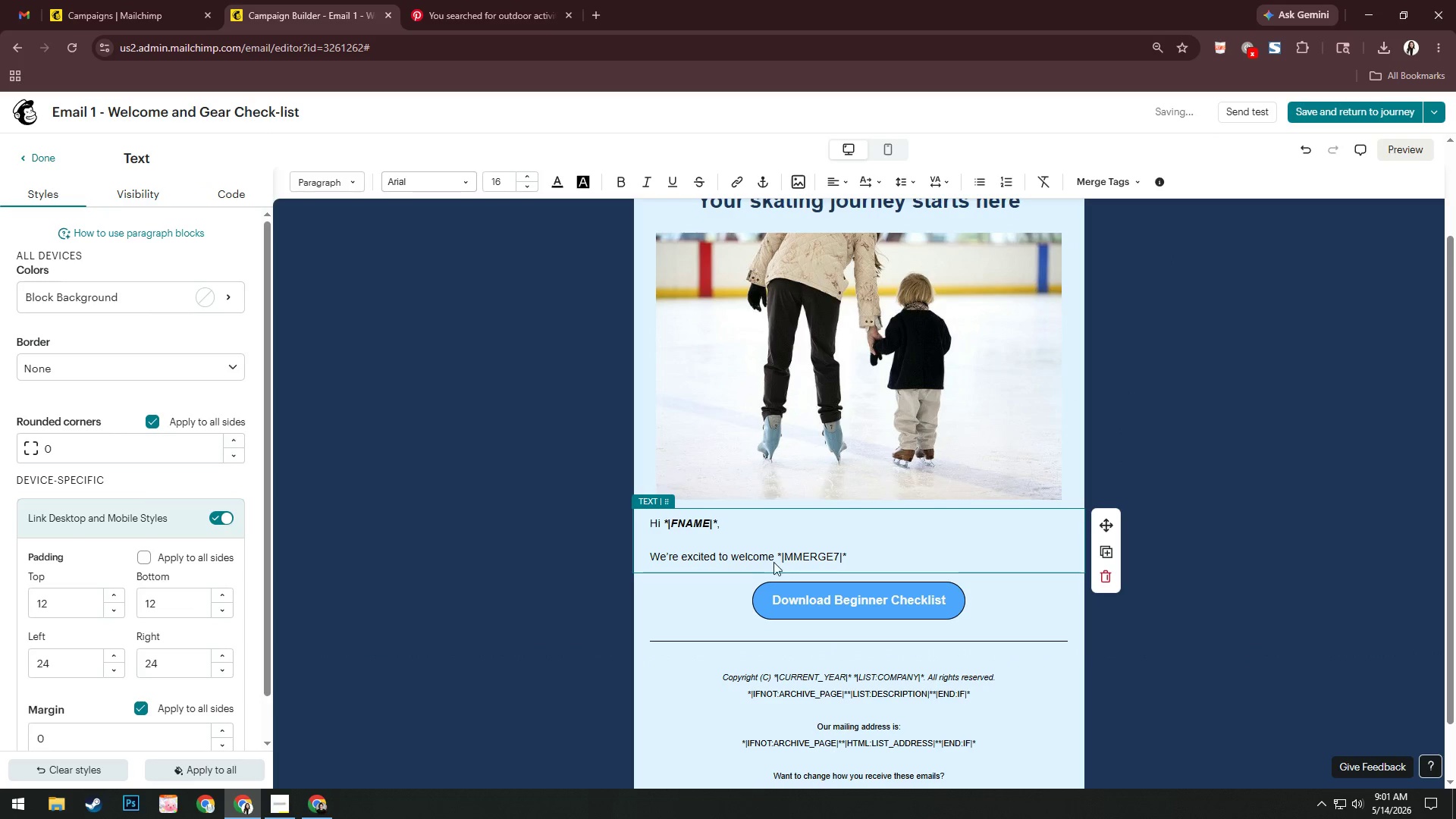 
left_click_drag(start_coordinate=[777, 556], to_coordinate=[894, 554])
 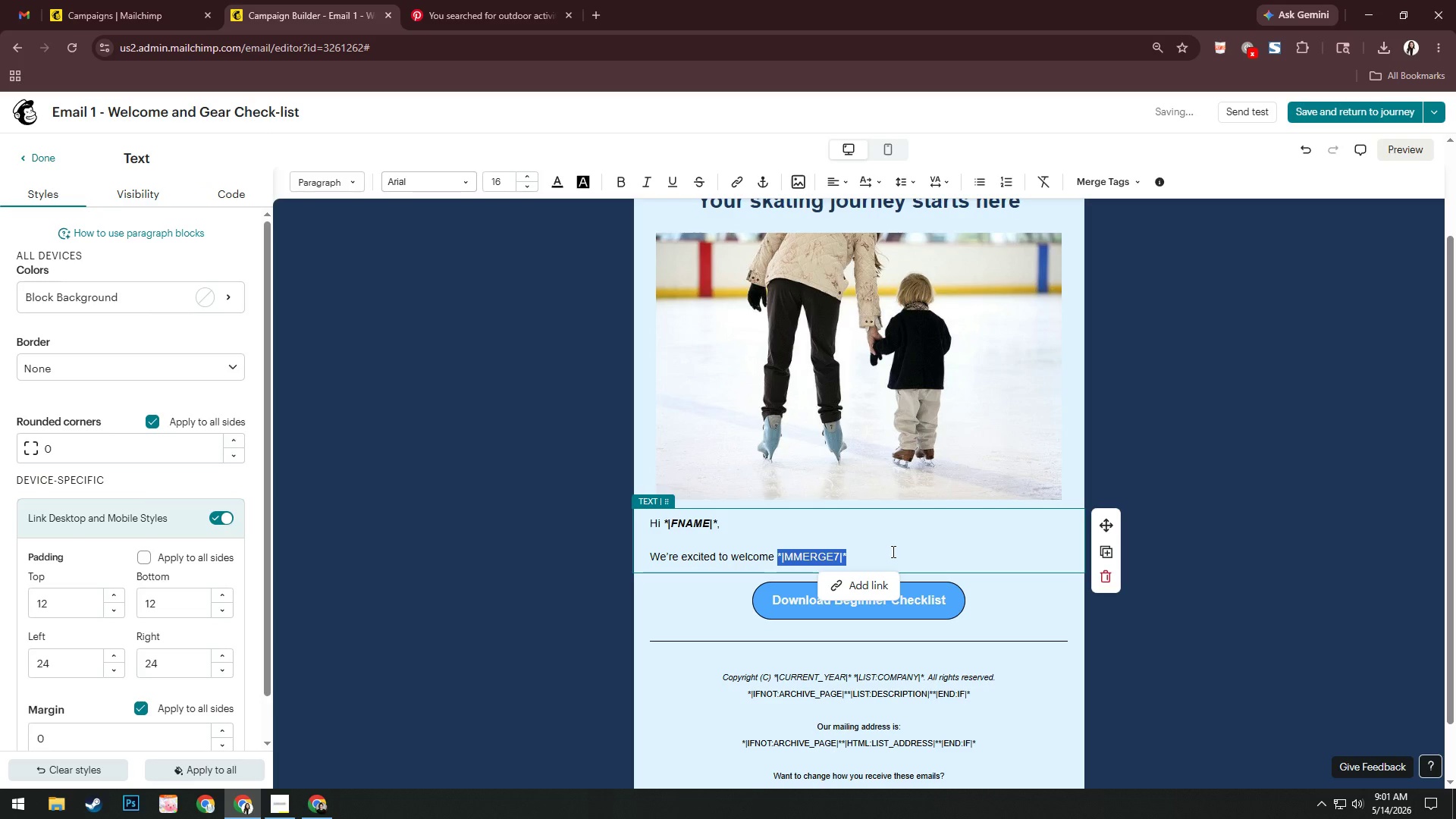 
key(Backspace)
 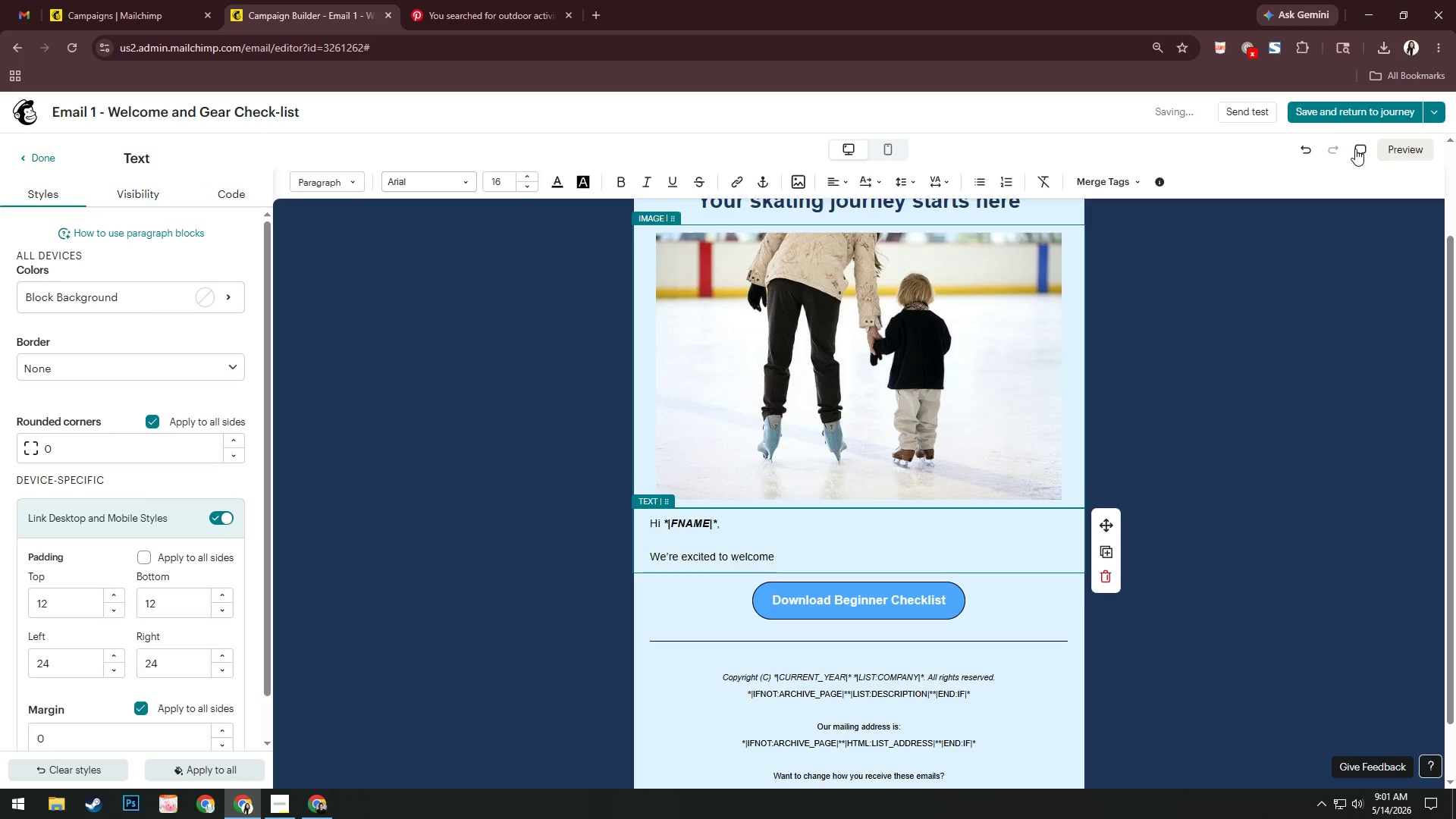 
left_click([1370, 111])
 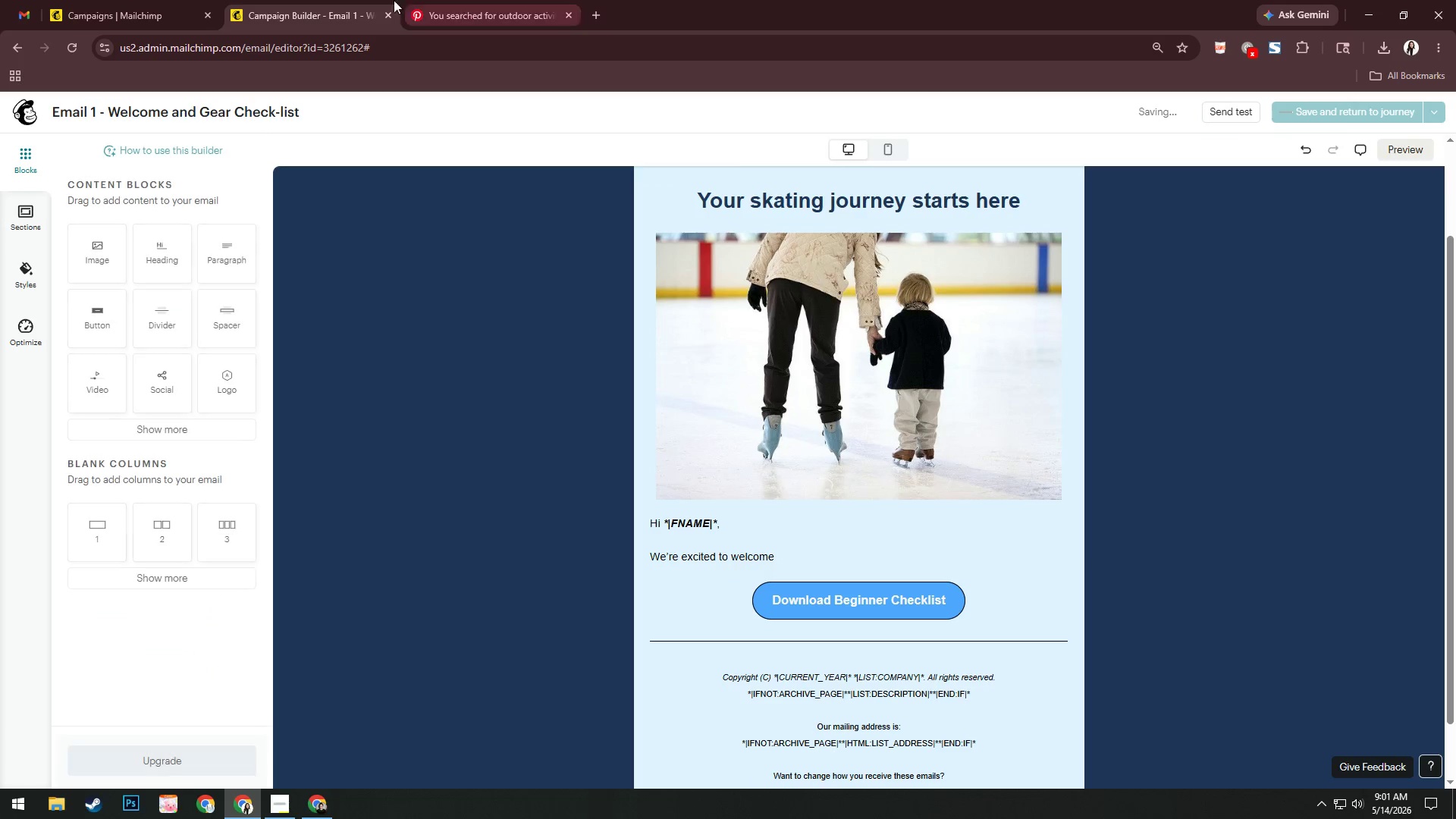 
left_click([171, 0])
 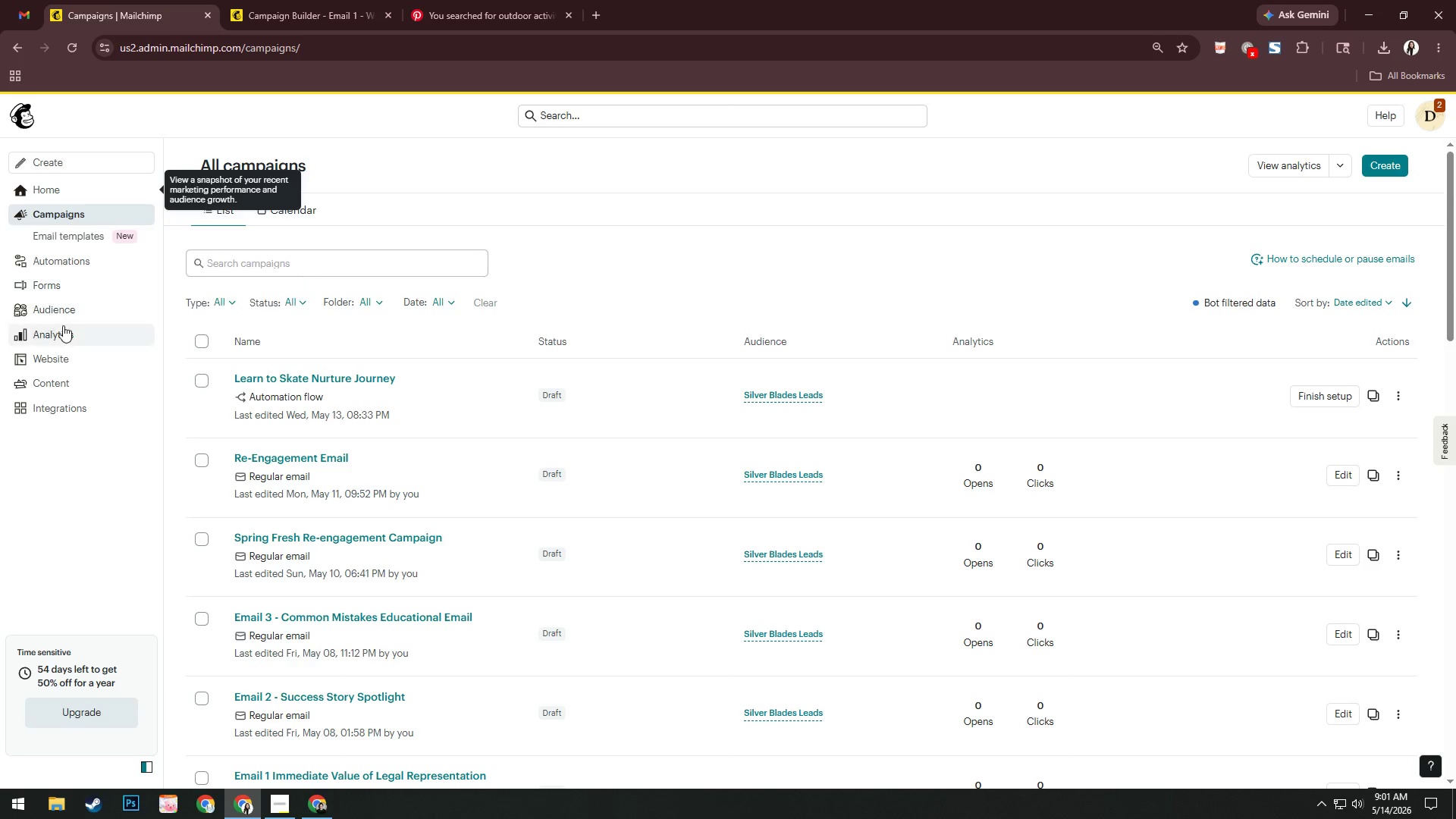 
left_click([74, 318])
 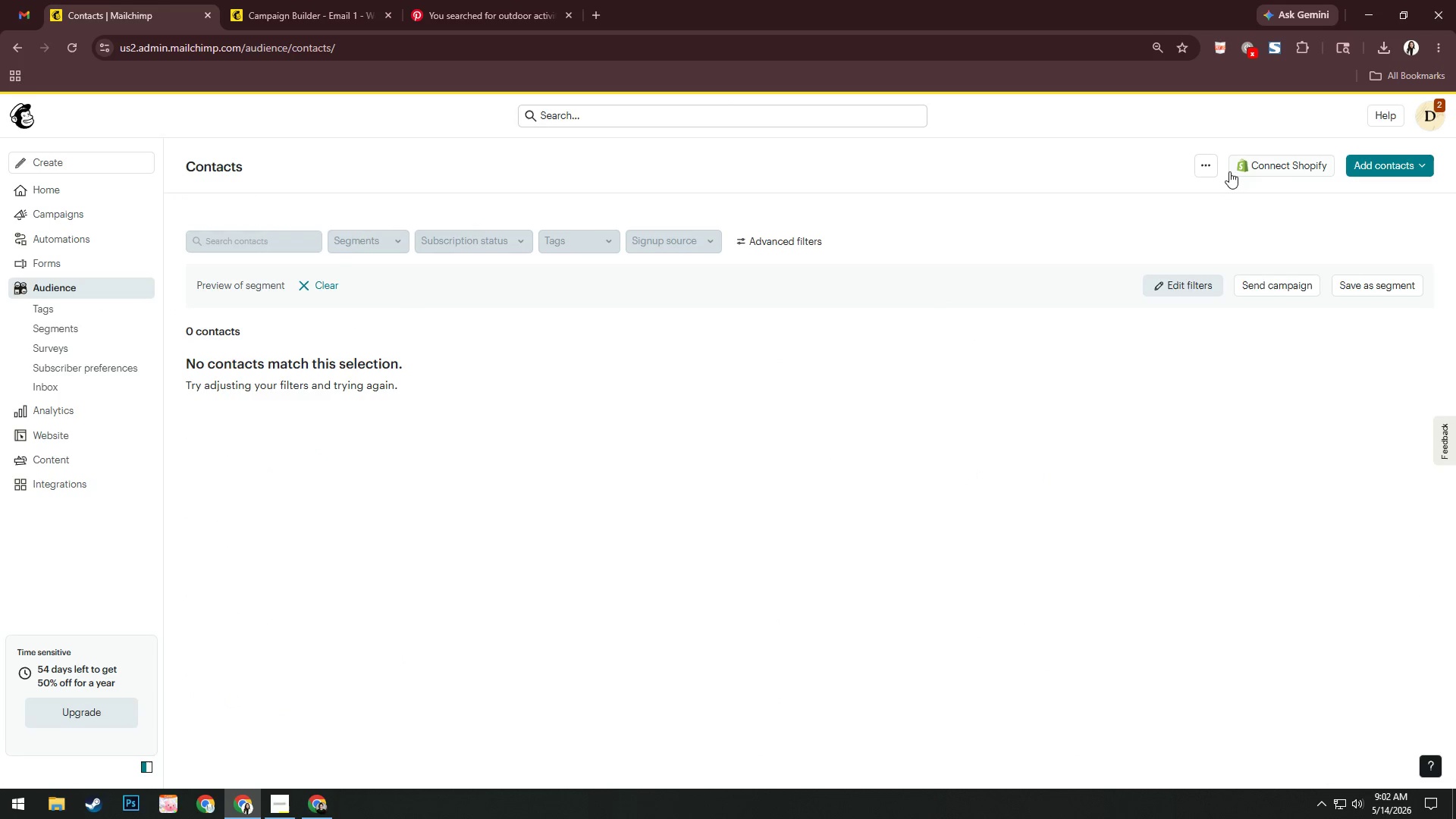 
left_click([1426, 114])
 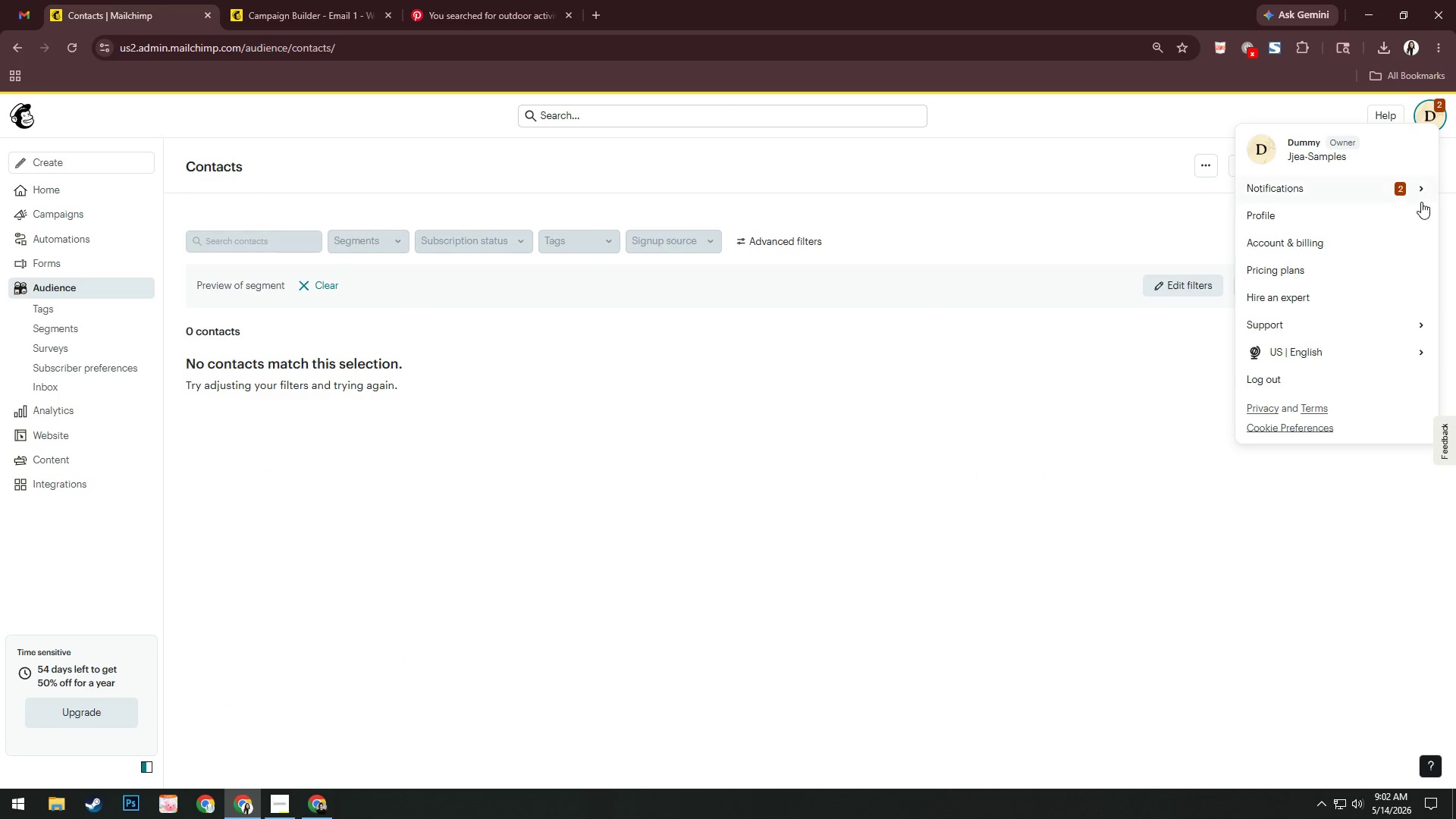 
left_click([1416, 189])
 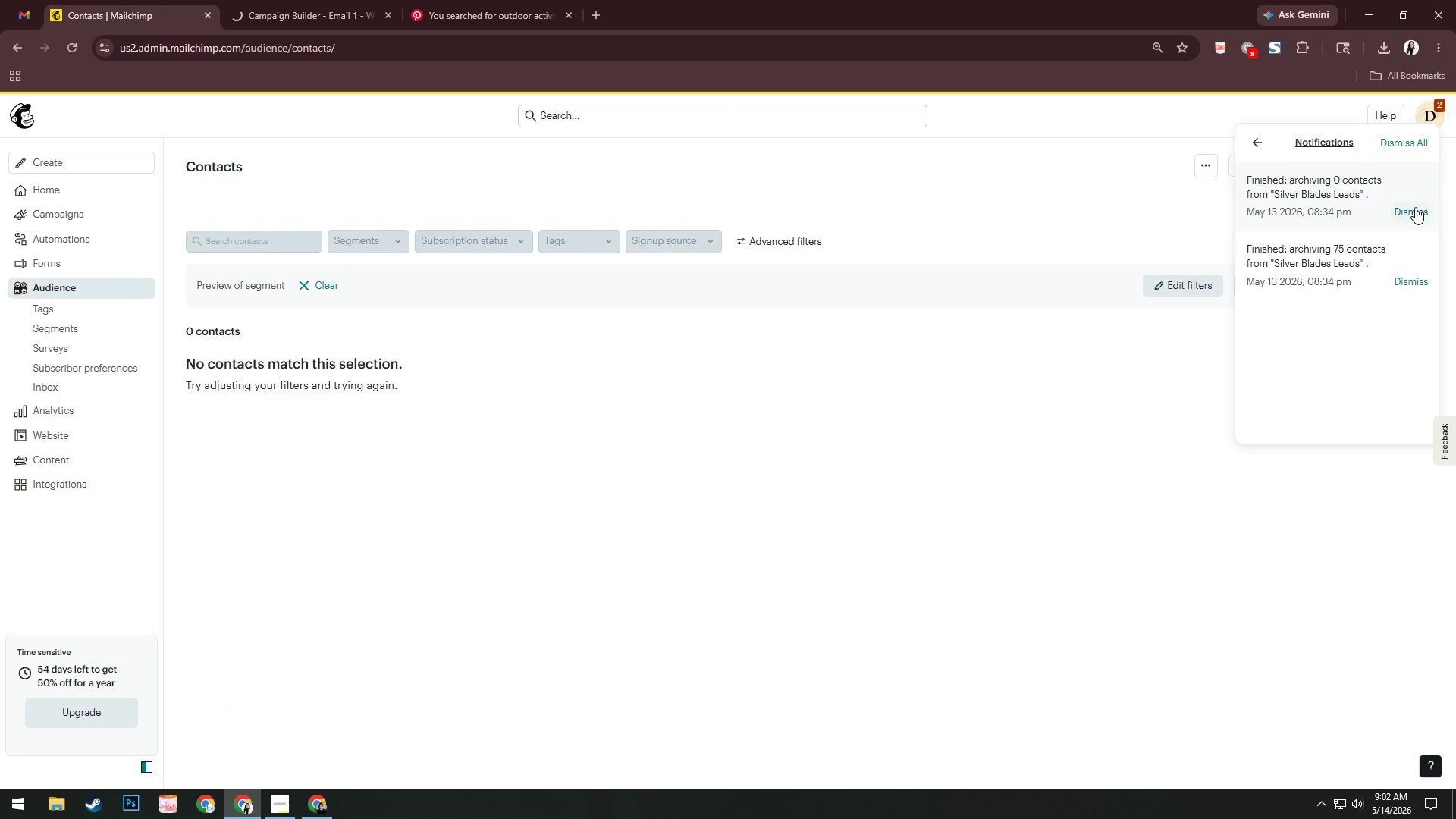 
left_click([1411, 207])
 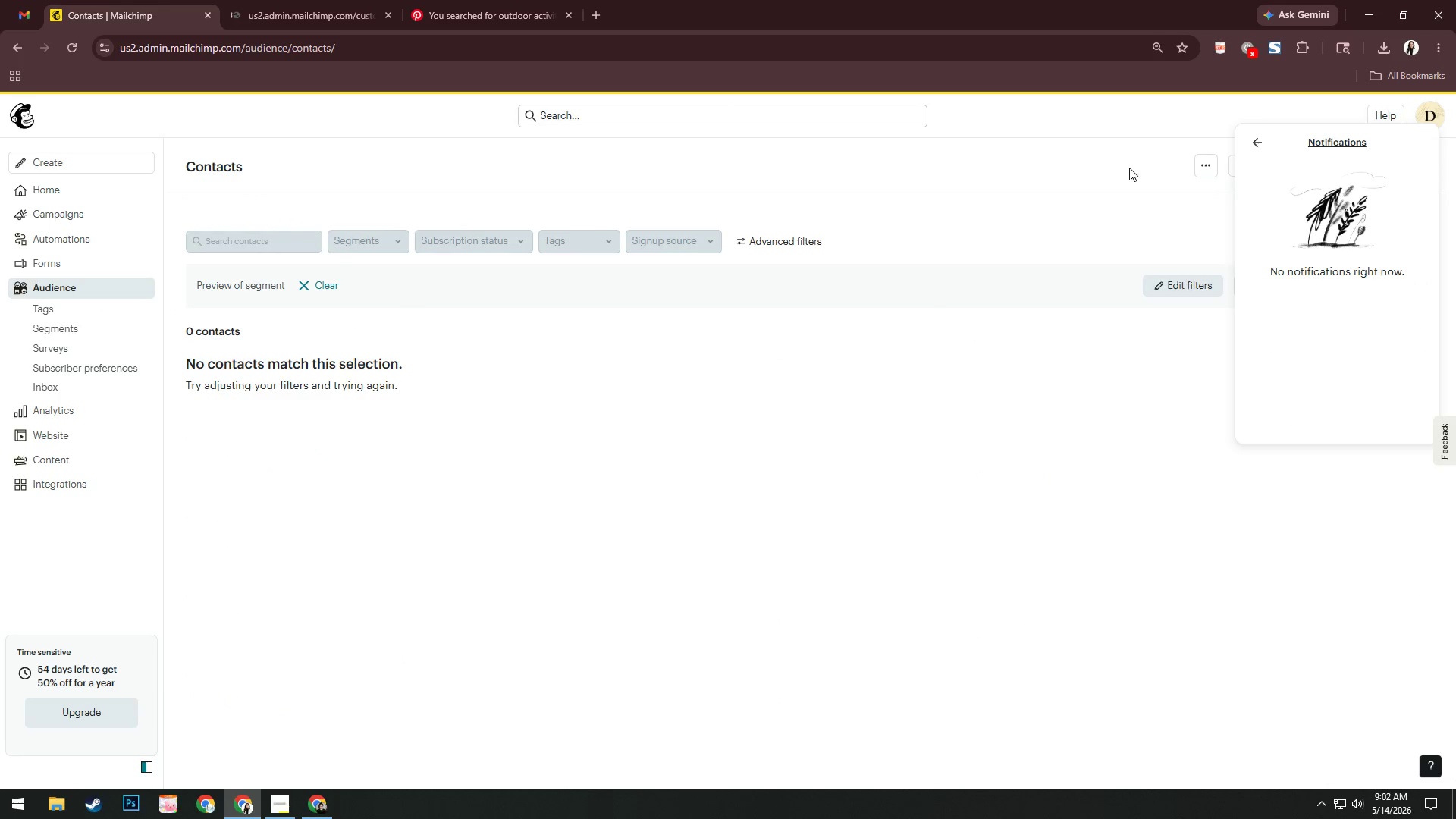 
double_click([1206, 164])
 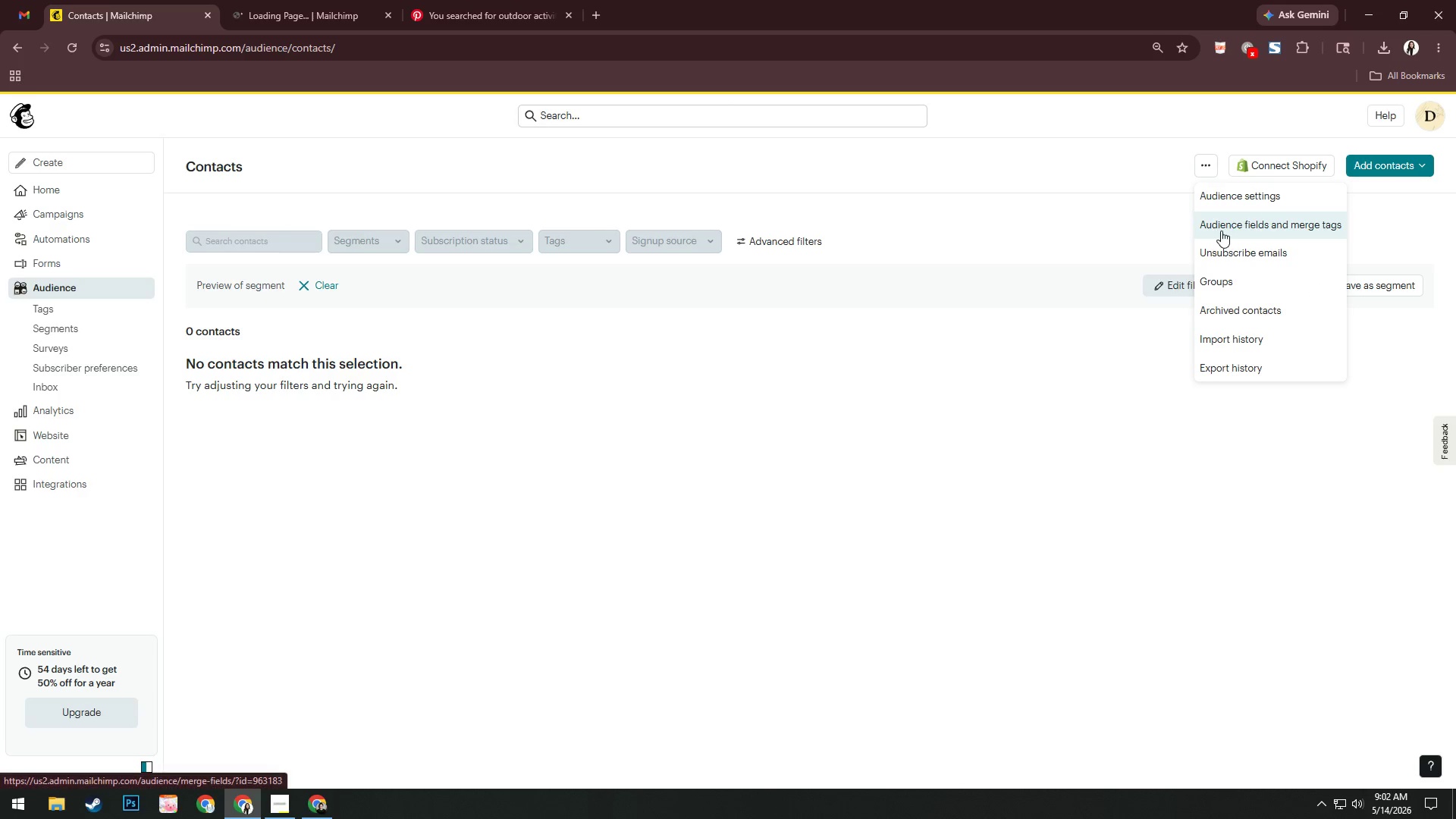 
left_click([1222, 206])
 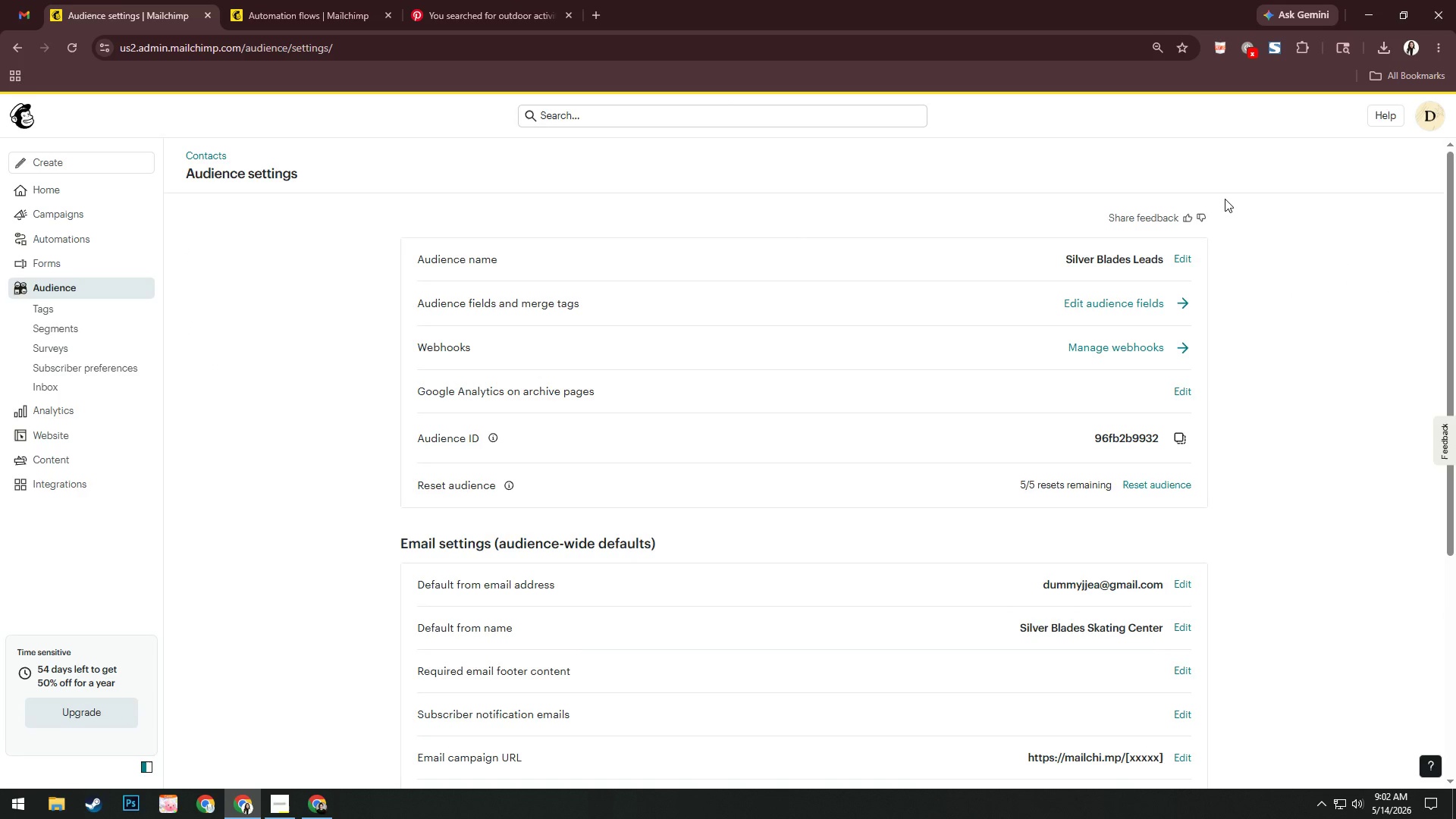 
left_click_drag(start_coordinate=[1139, 296], to_coordinate=[1136, 287])
 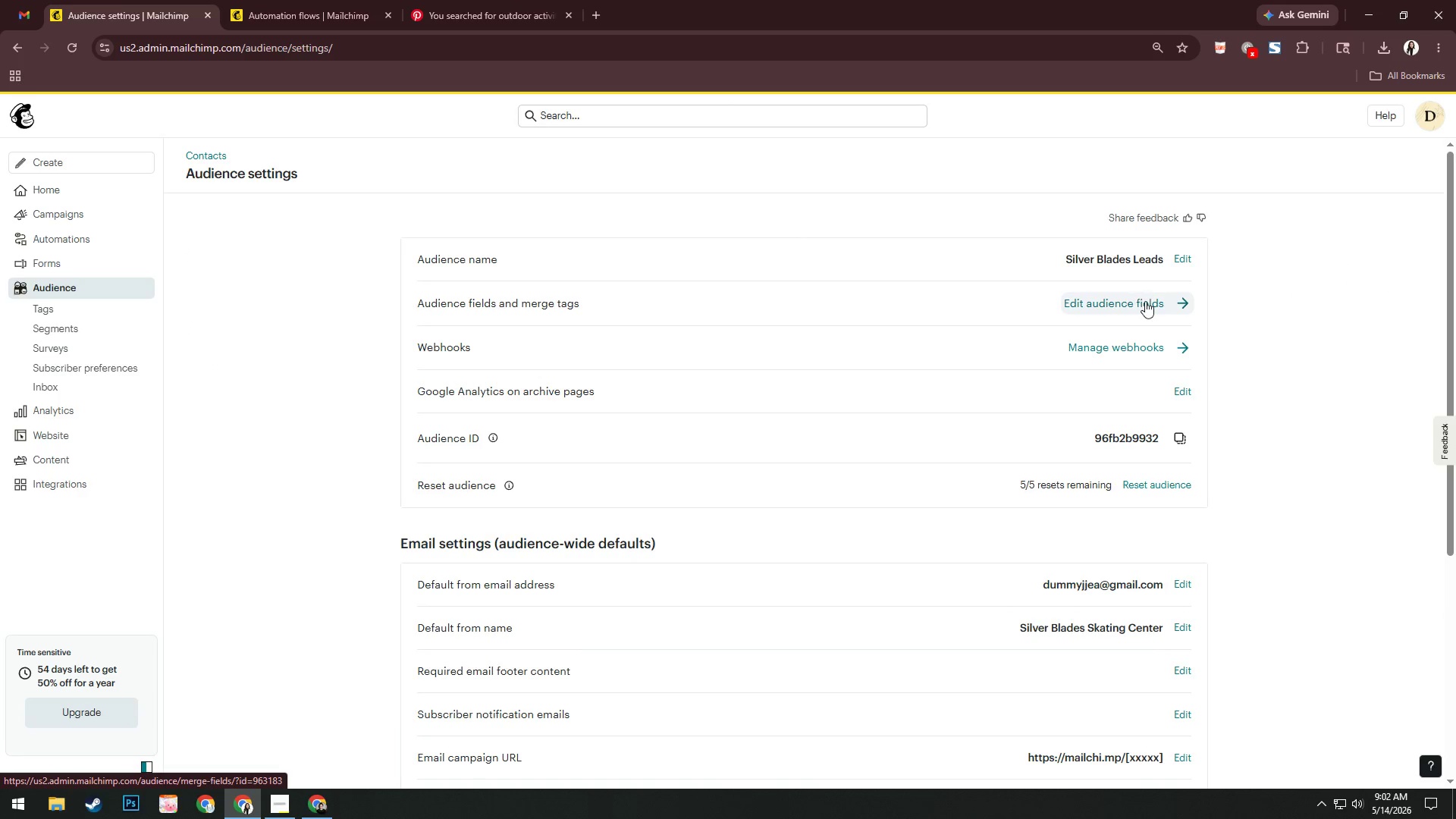 
left_click([1144, 301])
 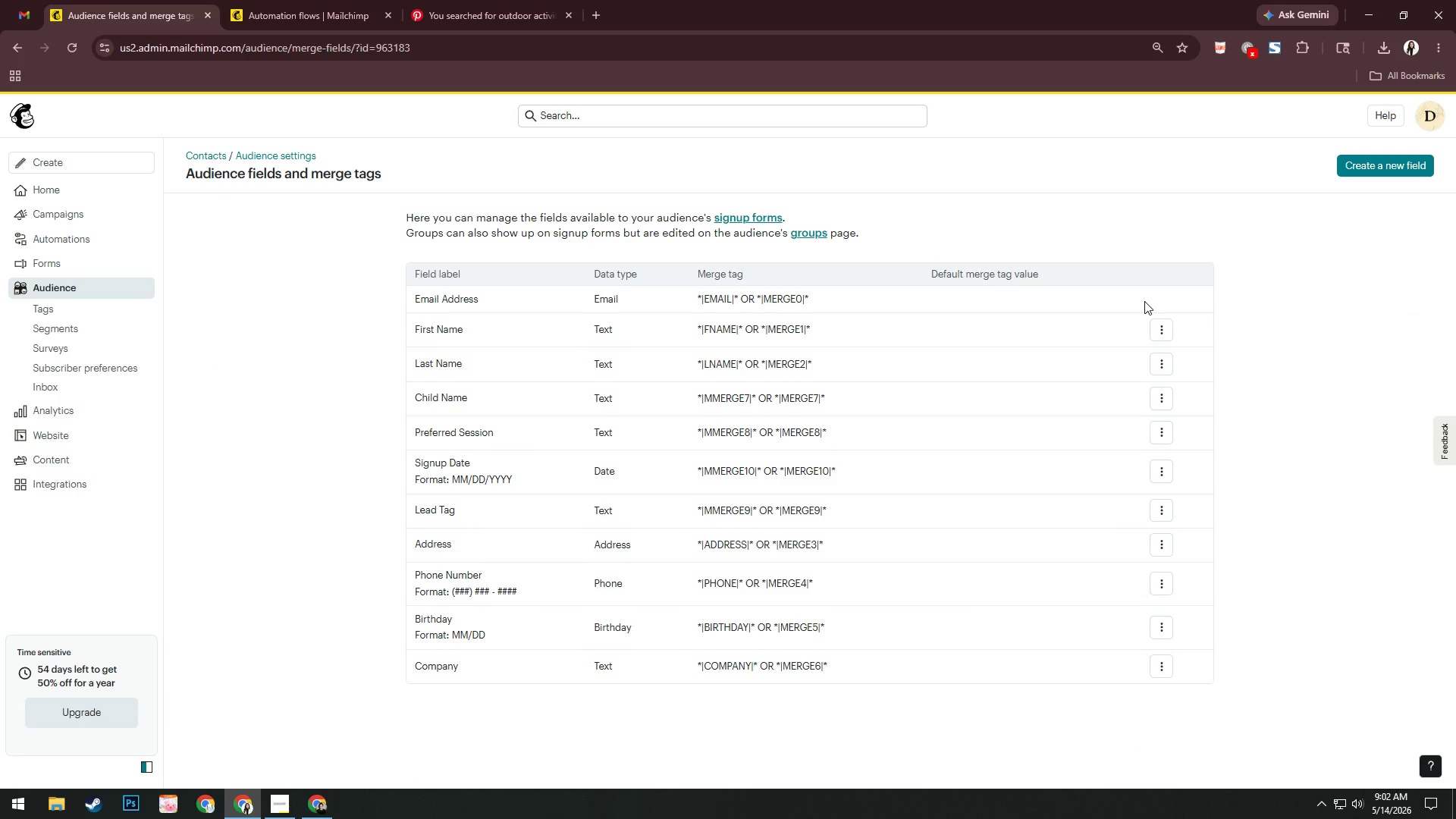 
left_click([1159, 402])
 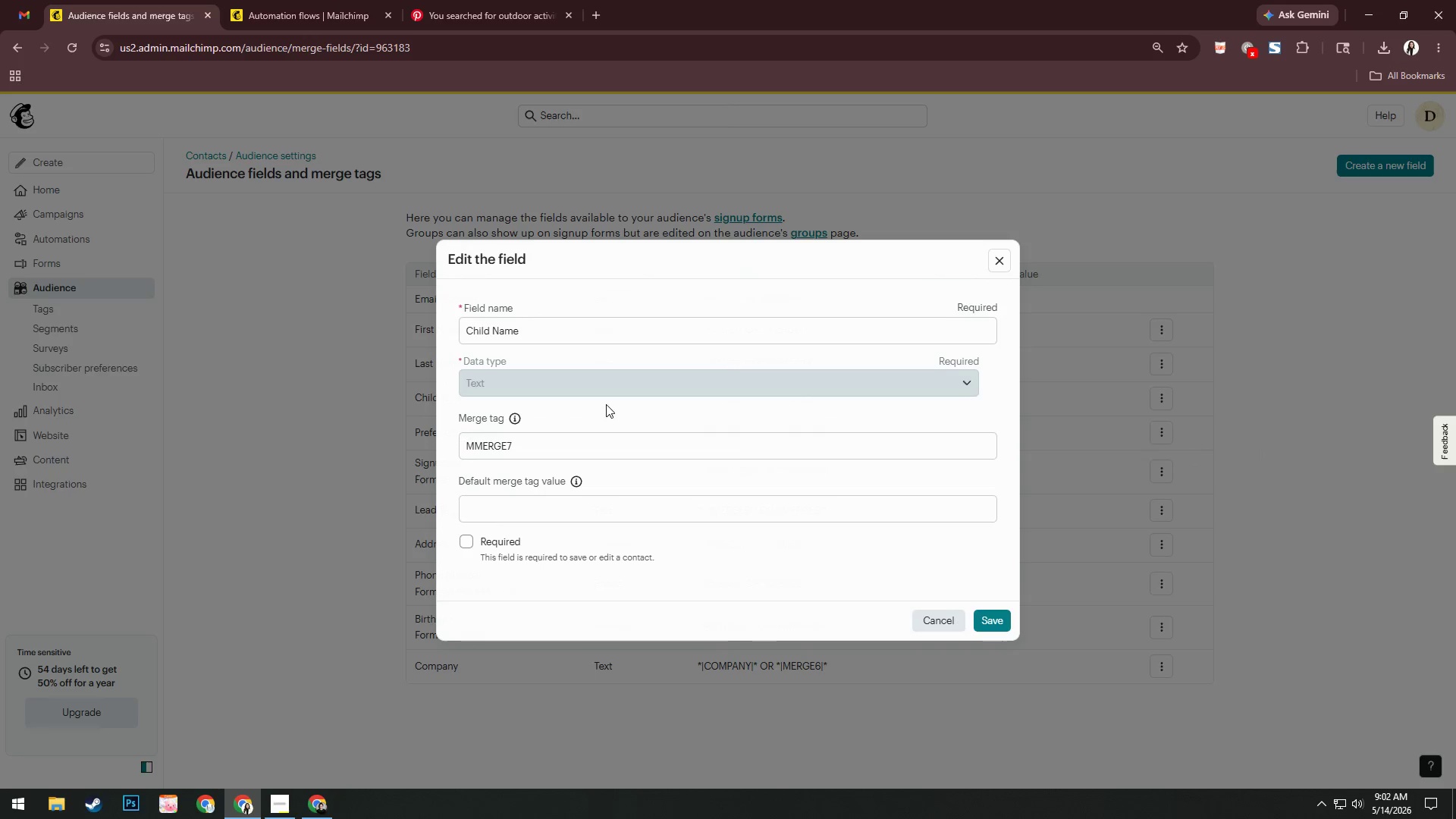 
left_click_drag(start_coordinate=[548, 447], to_coordinate=[362, 449])
 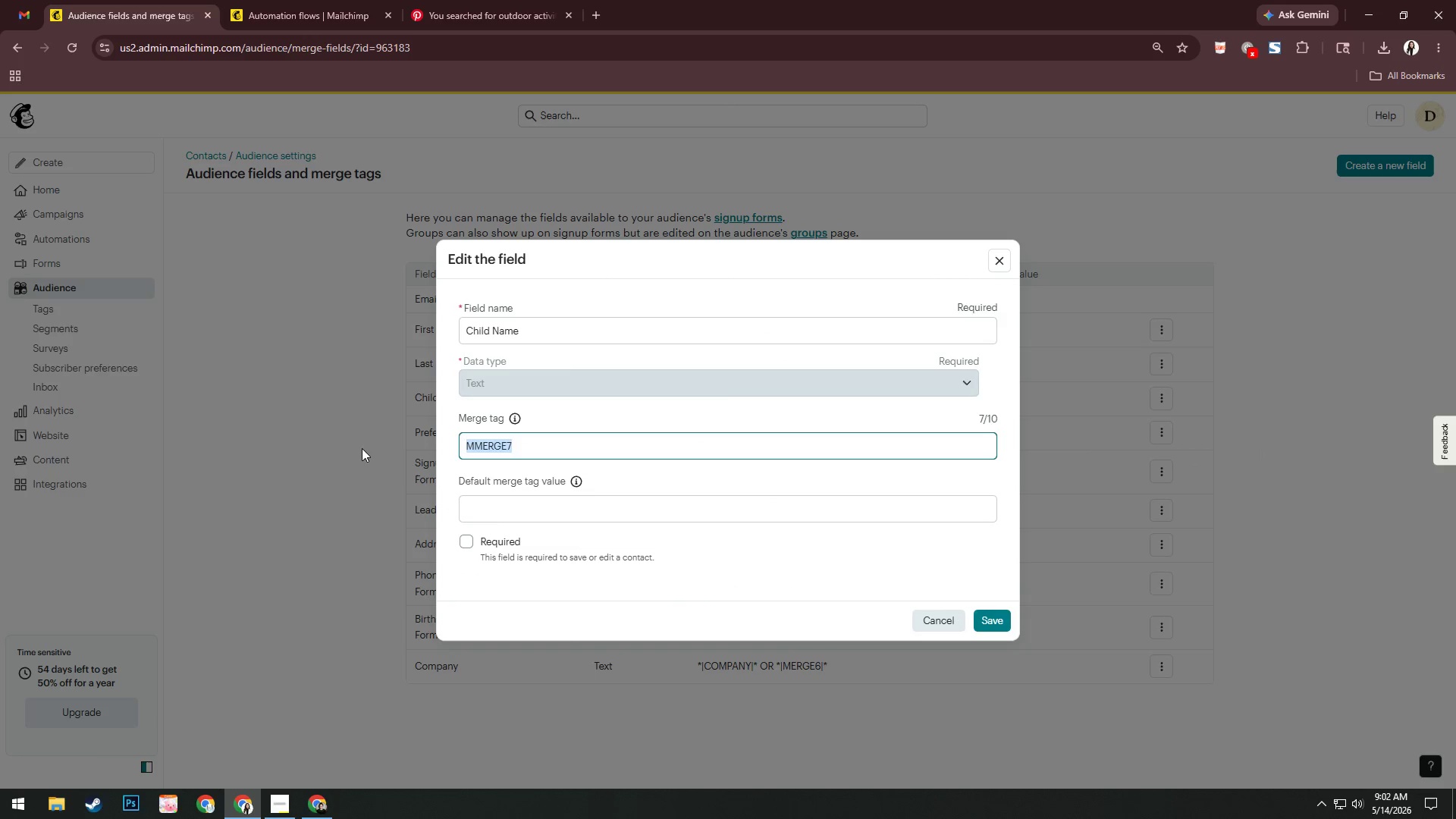 
type(CHILDNAME)
 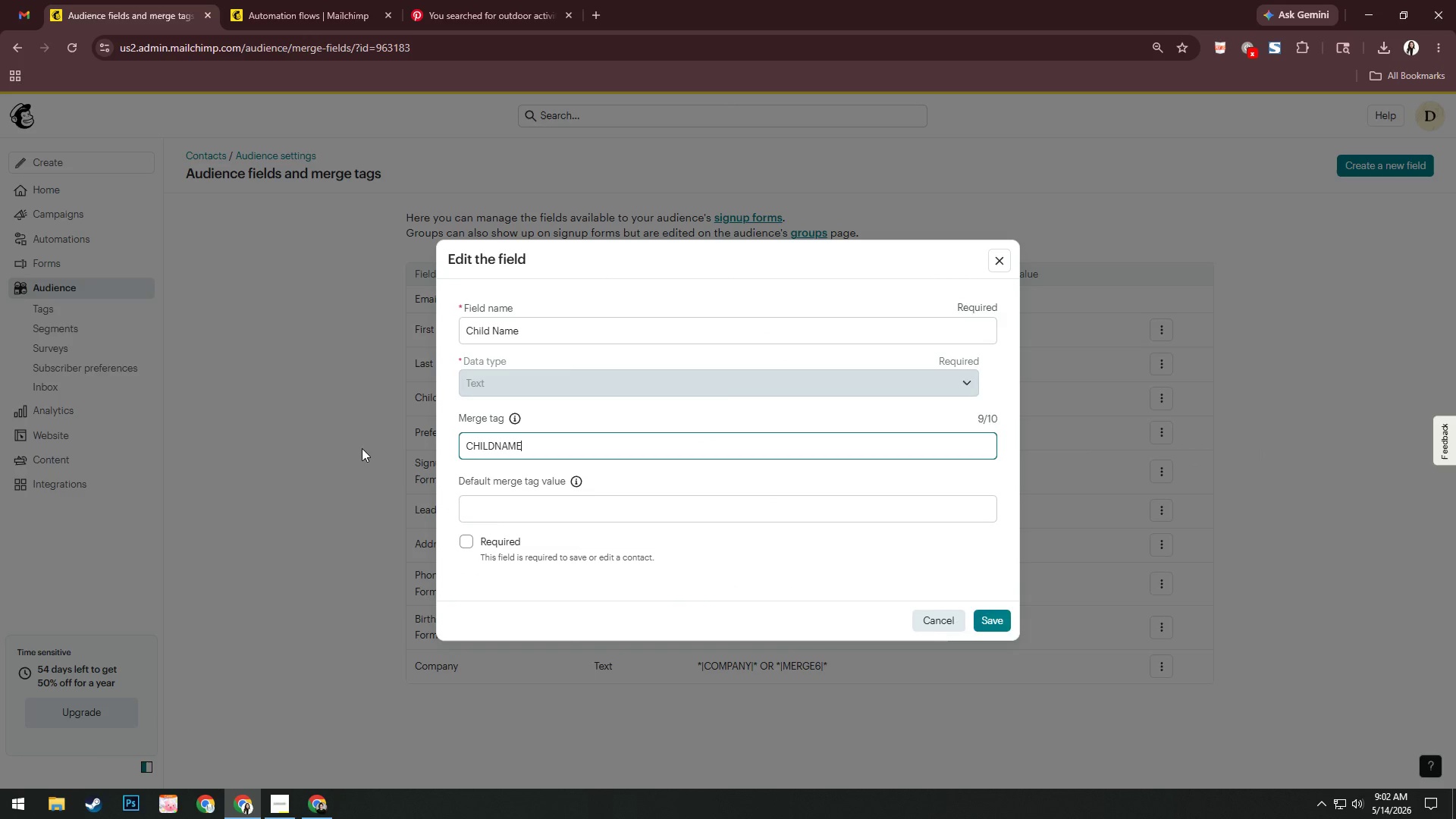 
key(Enter)
 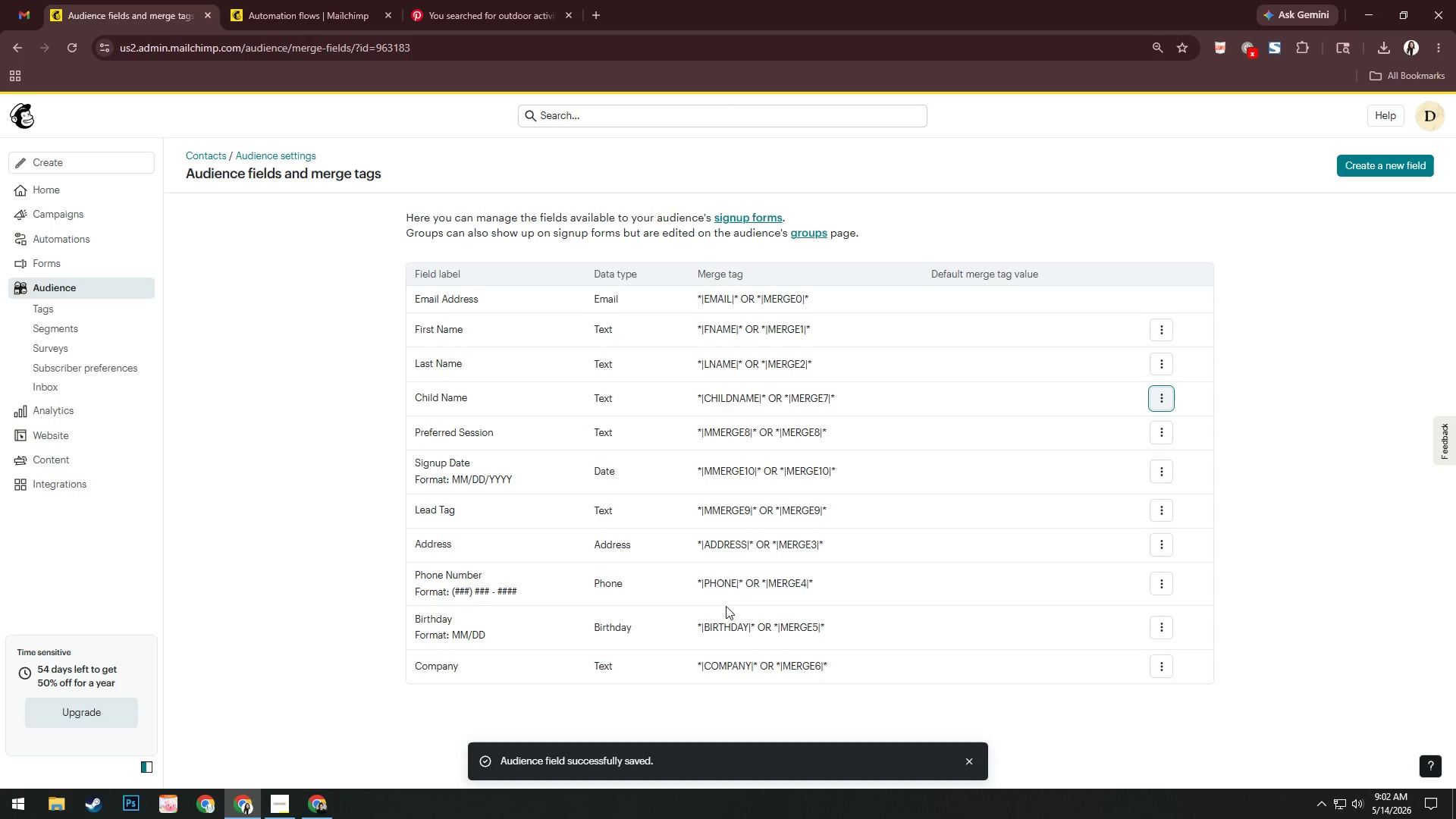 
wait(5.97)
 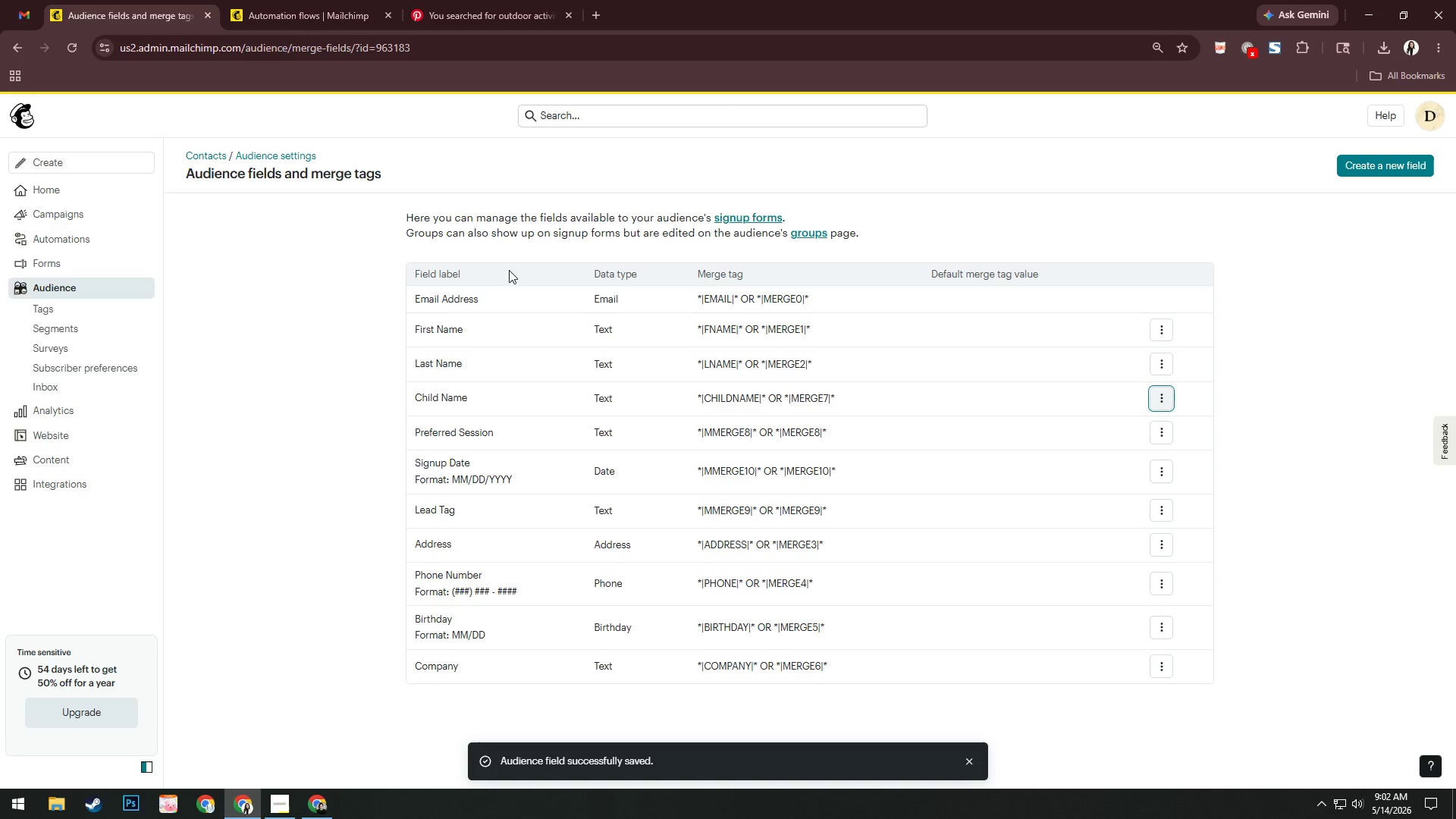 
left_click([1168, 444])
 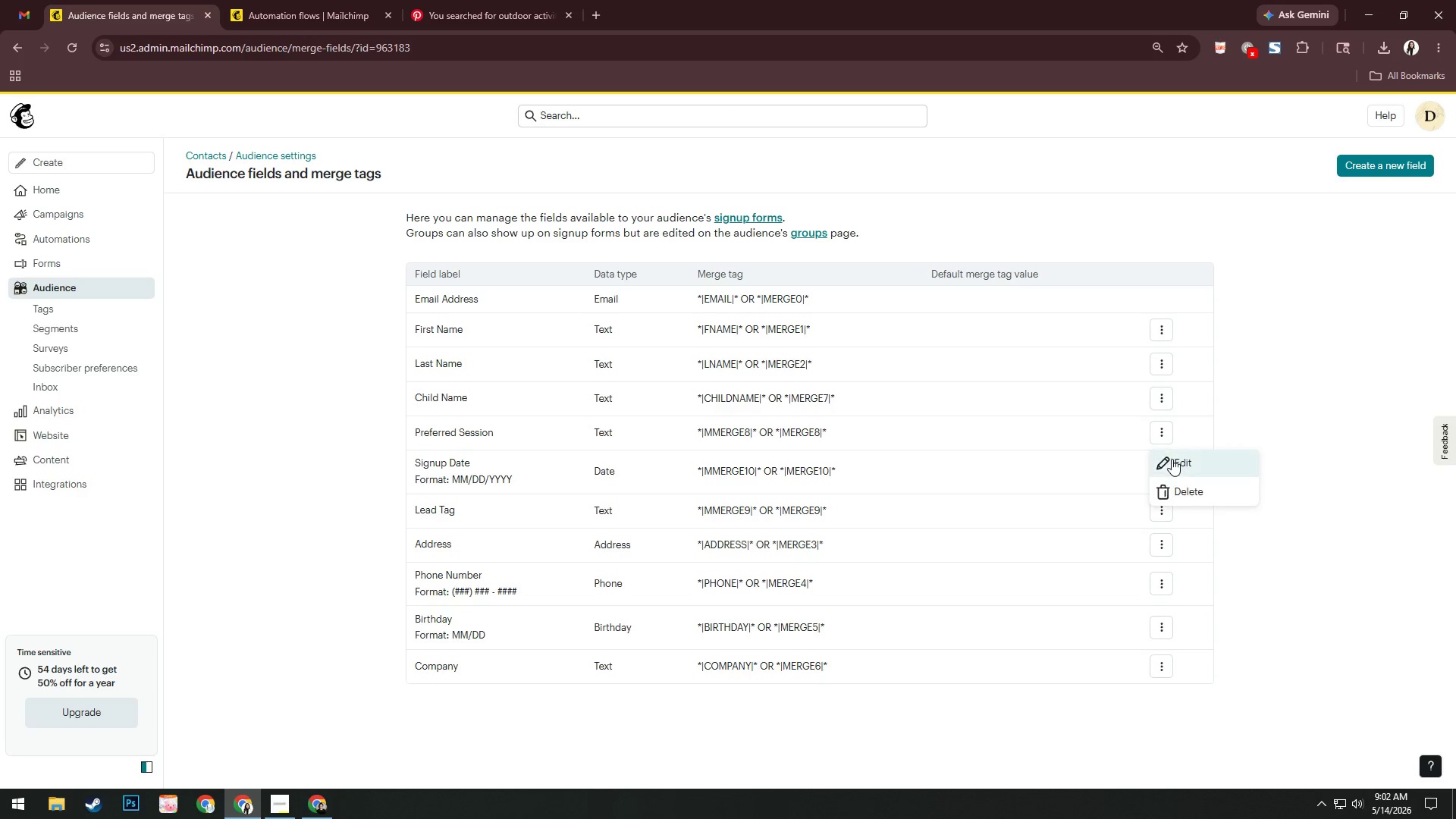 
left_click([1172, 459])
 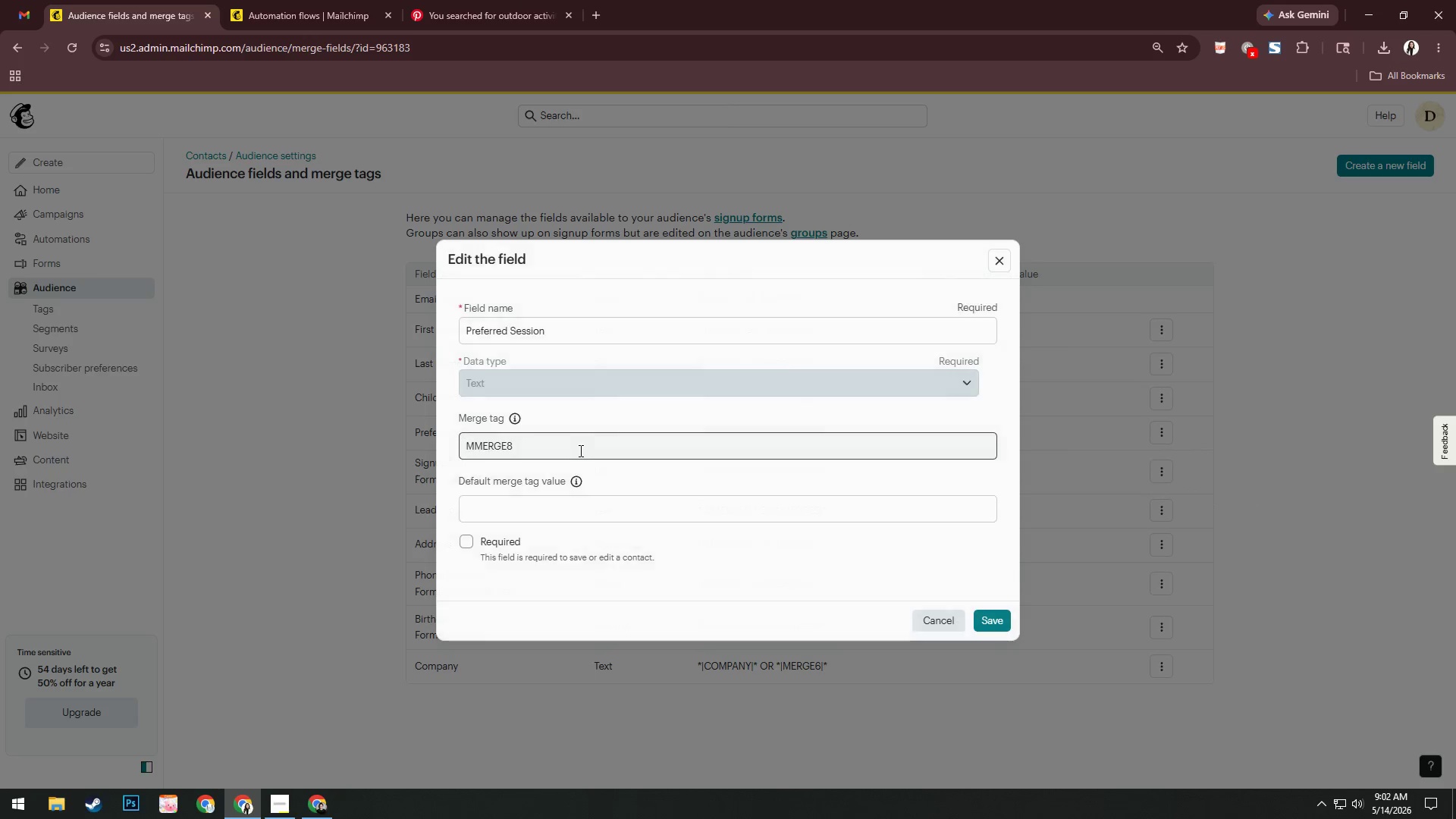 
left_click([574, 449])
 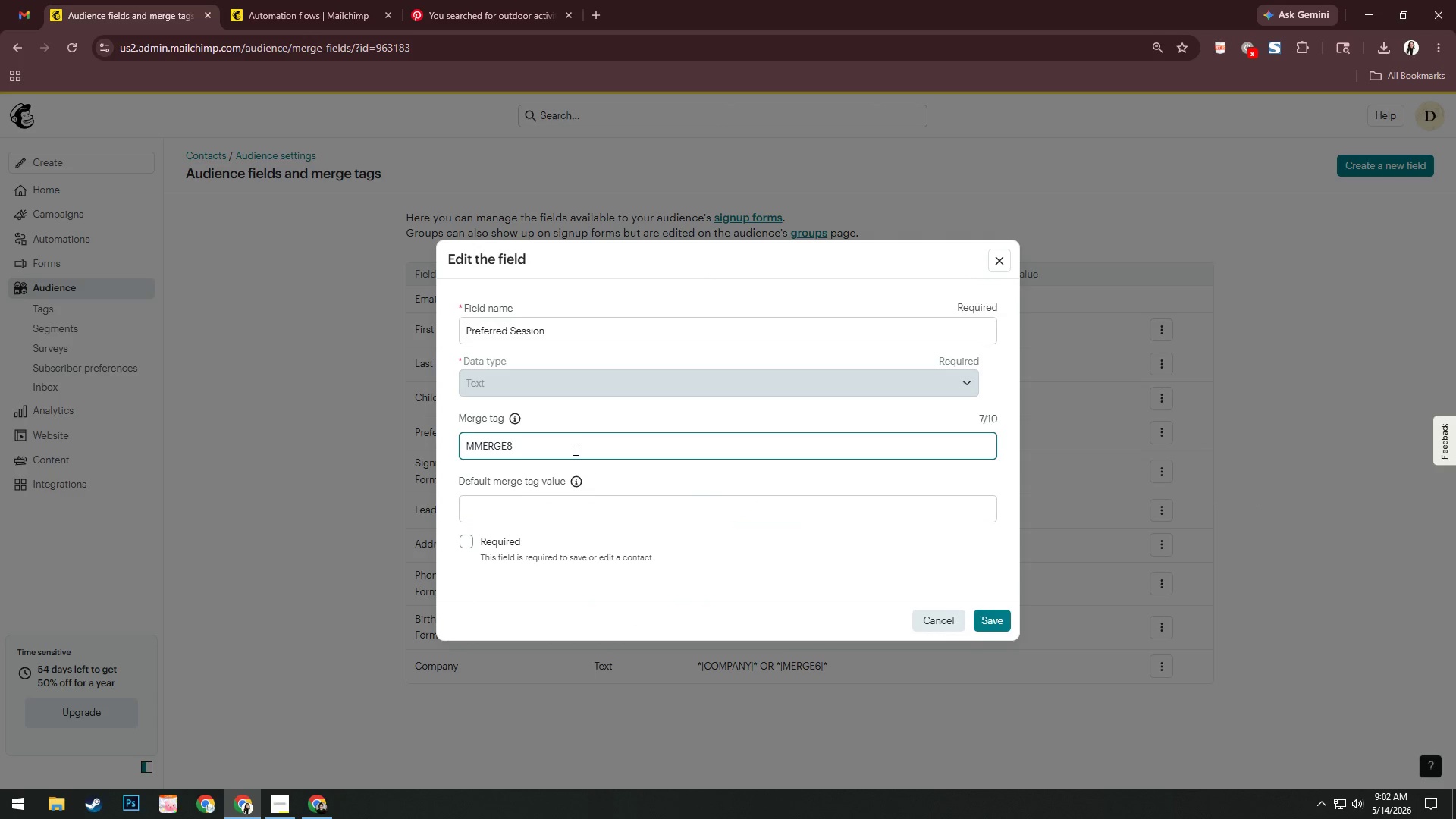 
key(Control+A)
 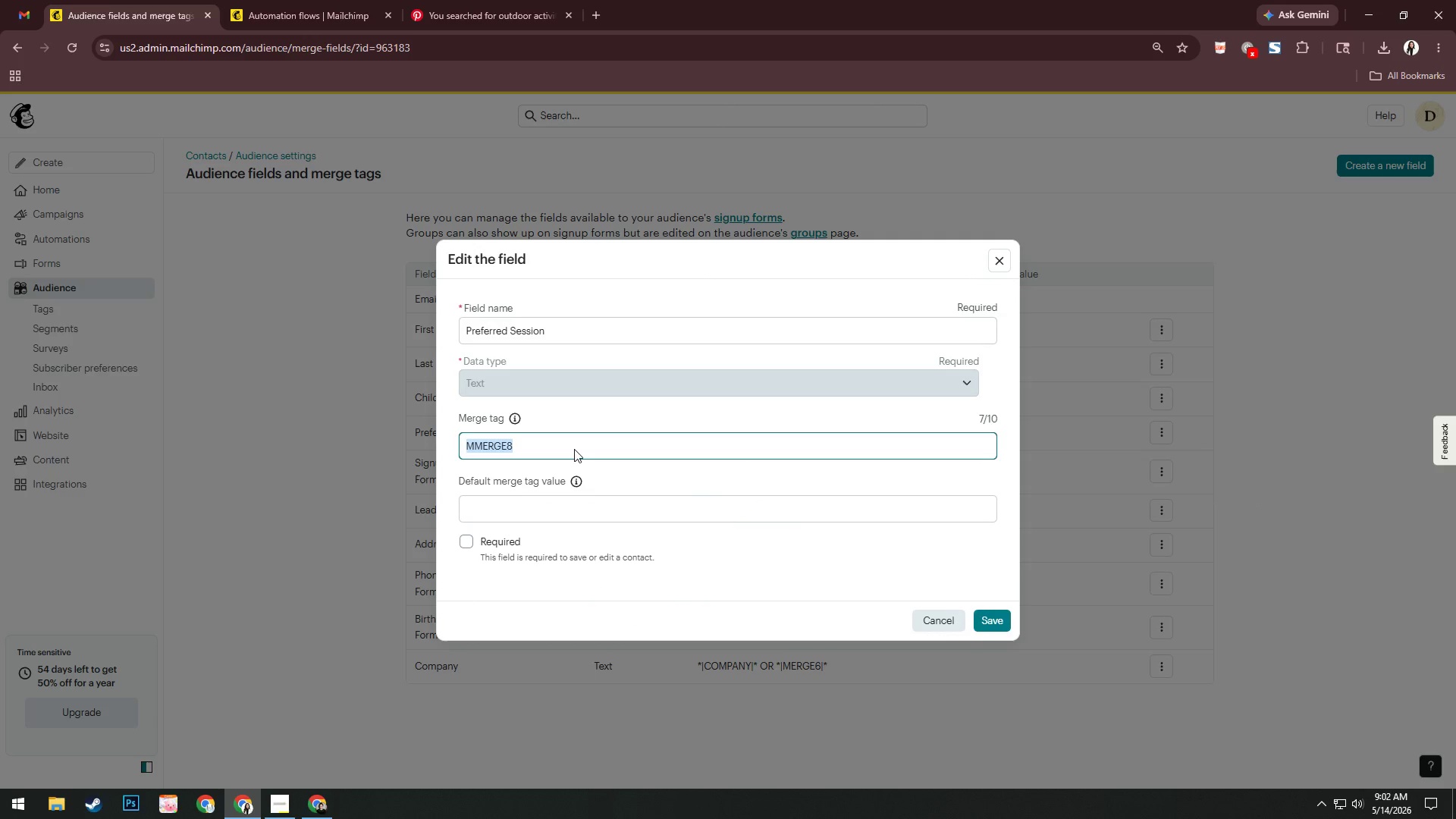 
key(Control+S)
 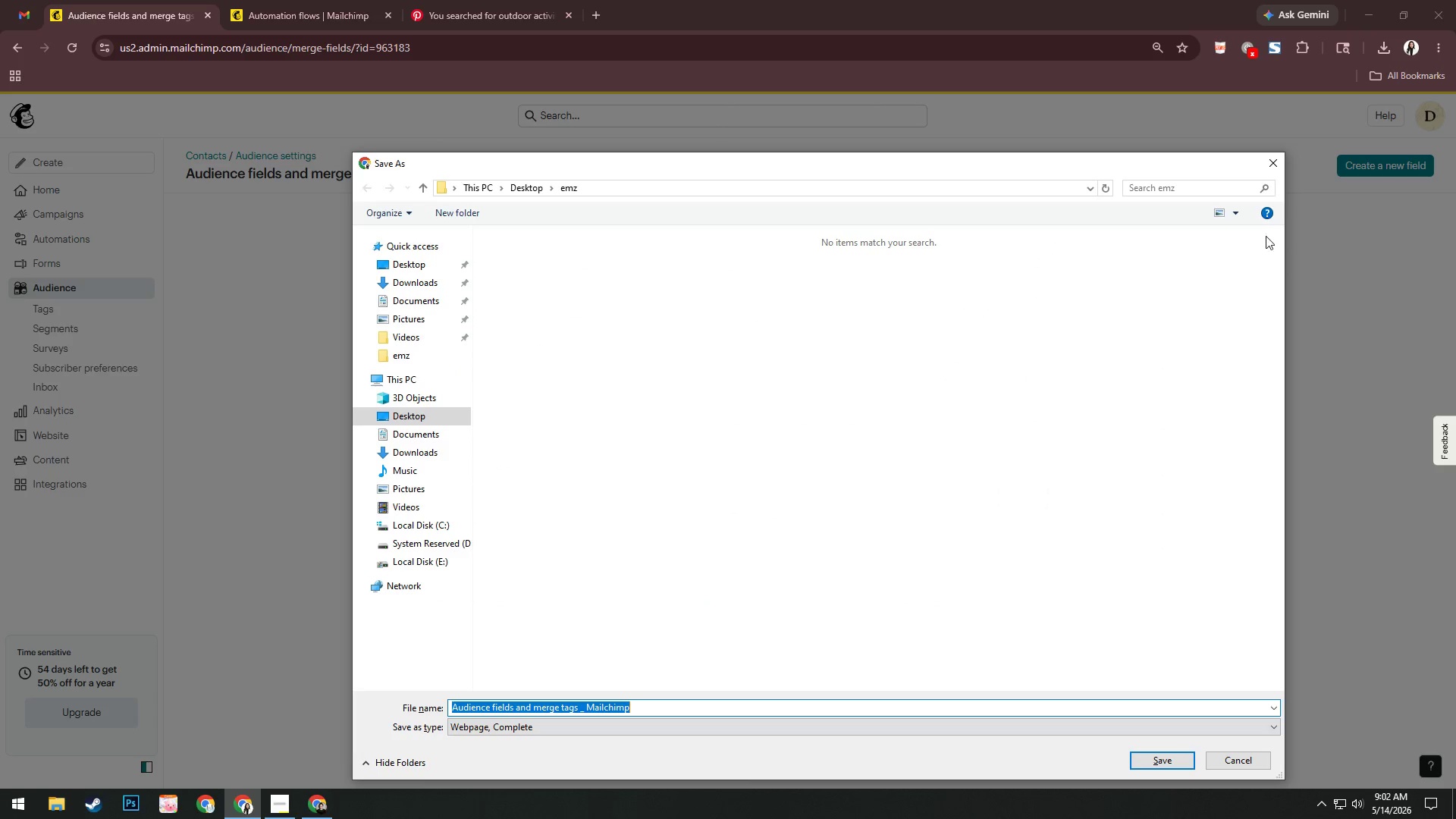 
left_click([1276, 162])
 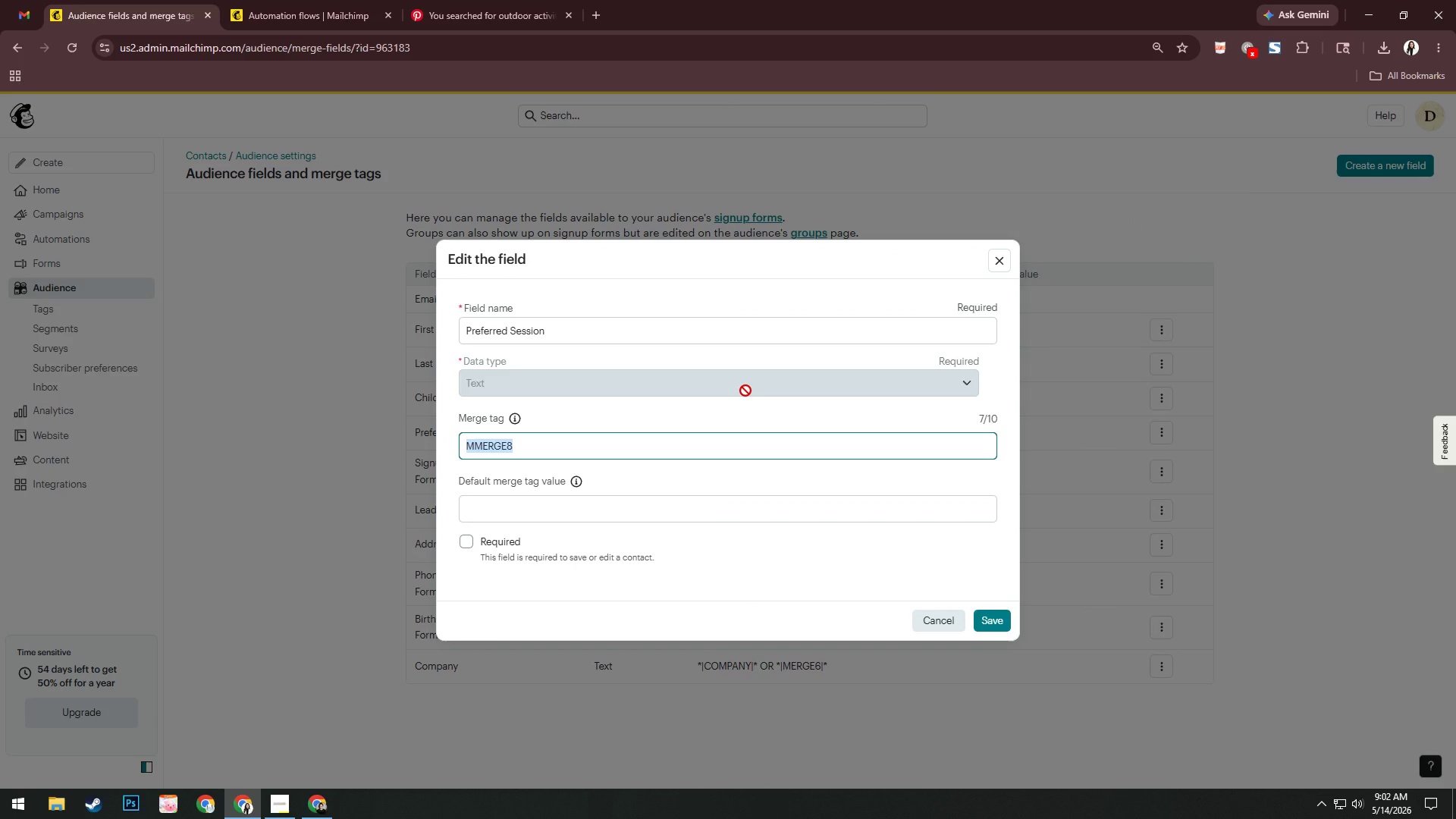 
type(SeesionPrf)
key(Backspace)
 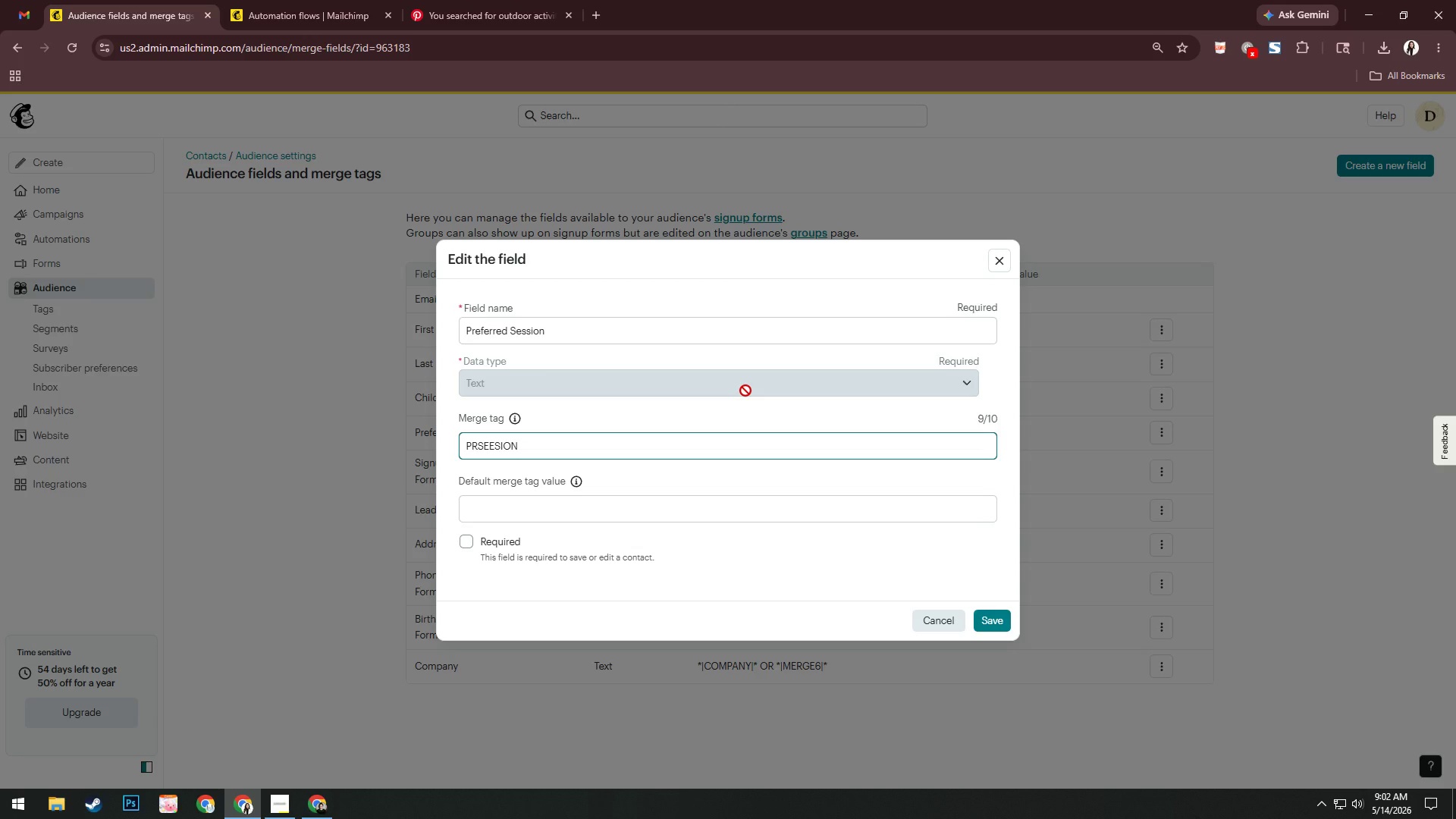 
hold_key(key=ArrowLeft, duration=0.92)
 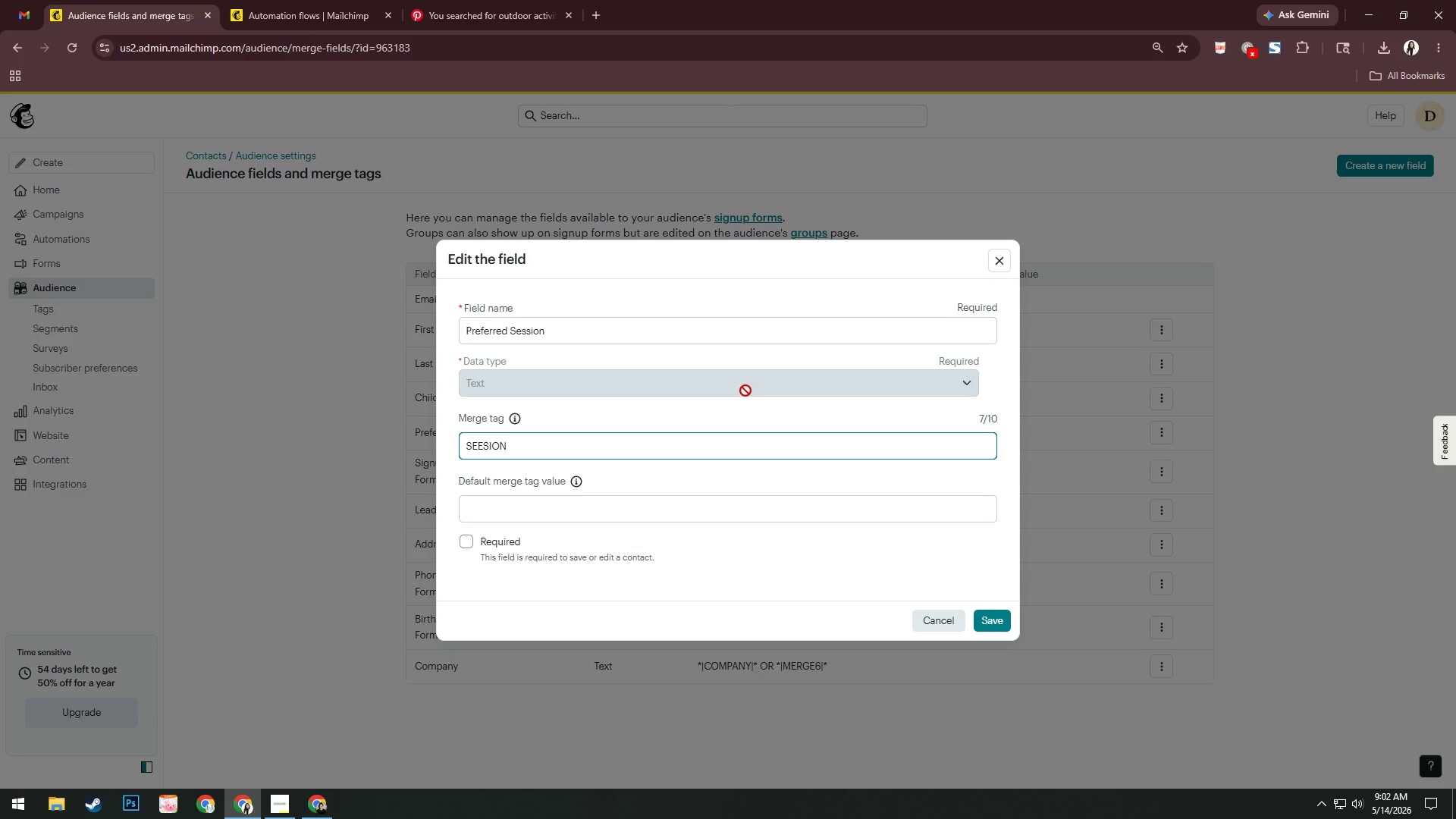 
key(ArrowLeft)
 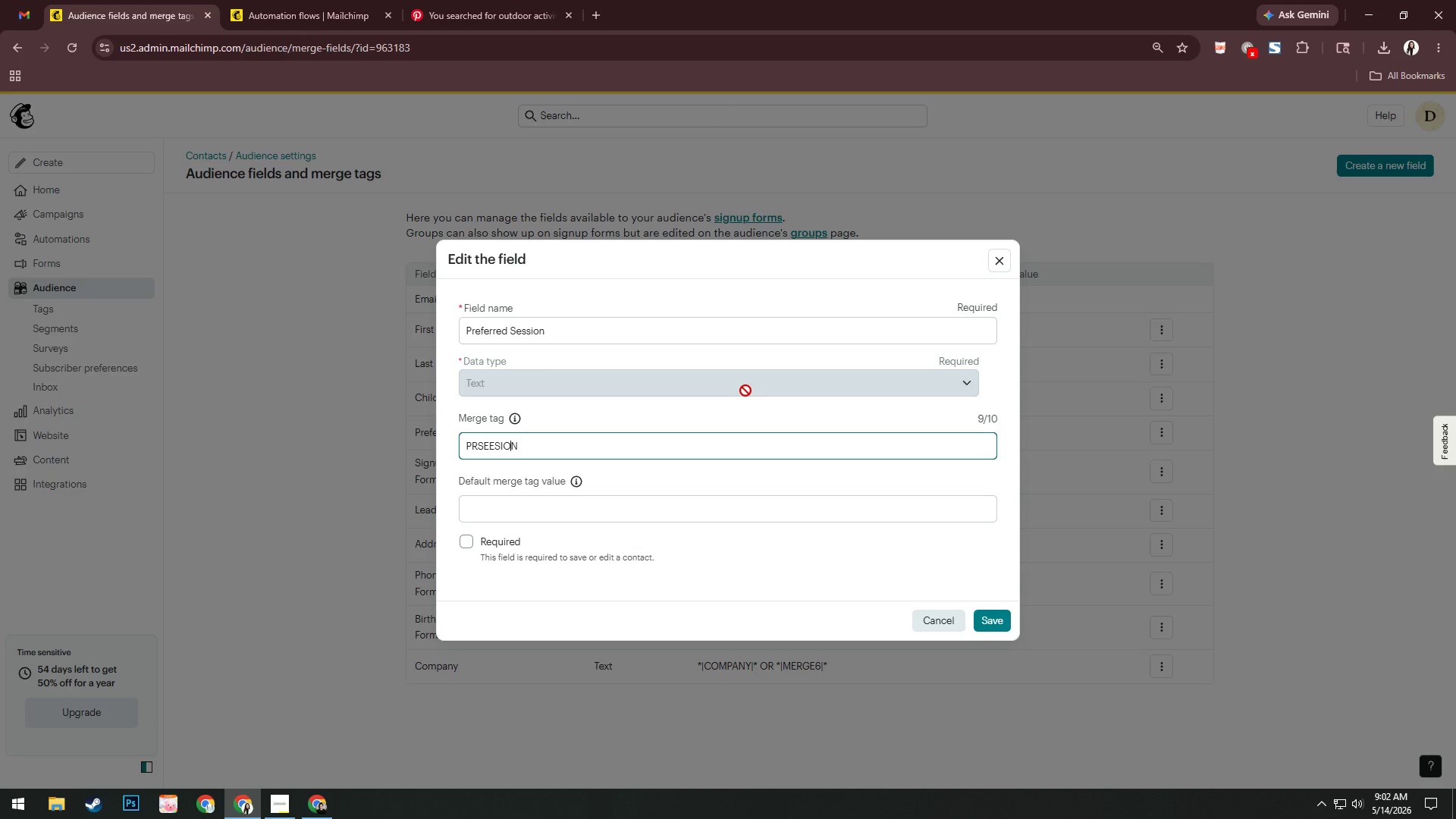 
key(ArrowLeft)
 